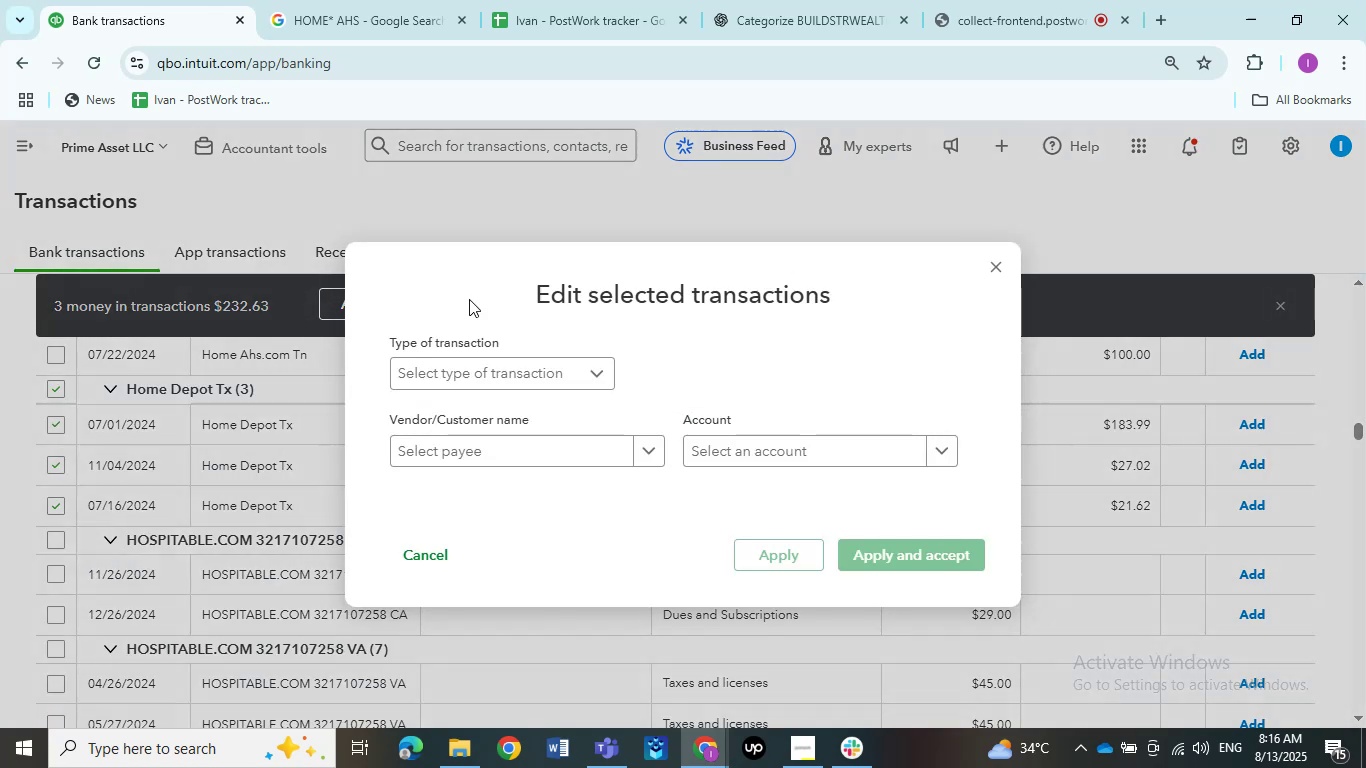 
left_click([597, 374])
 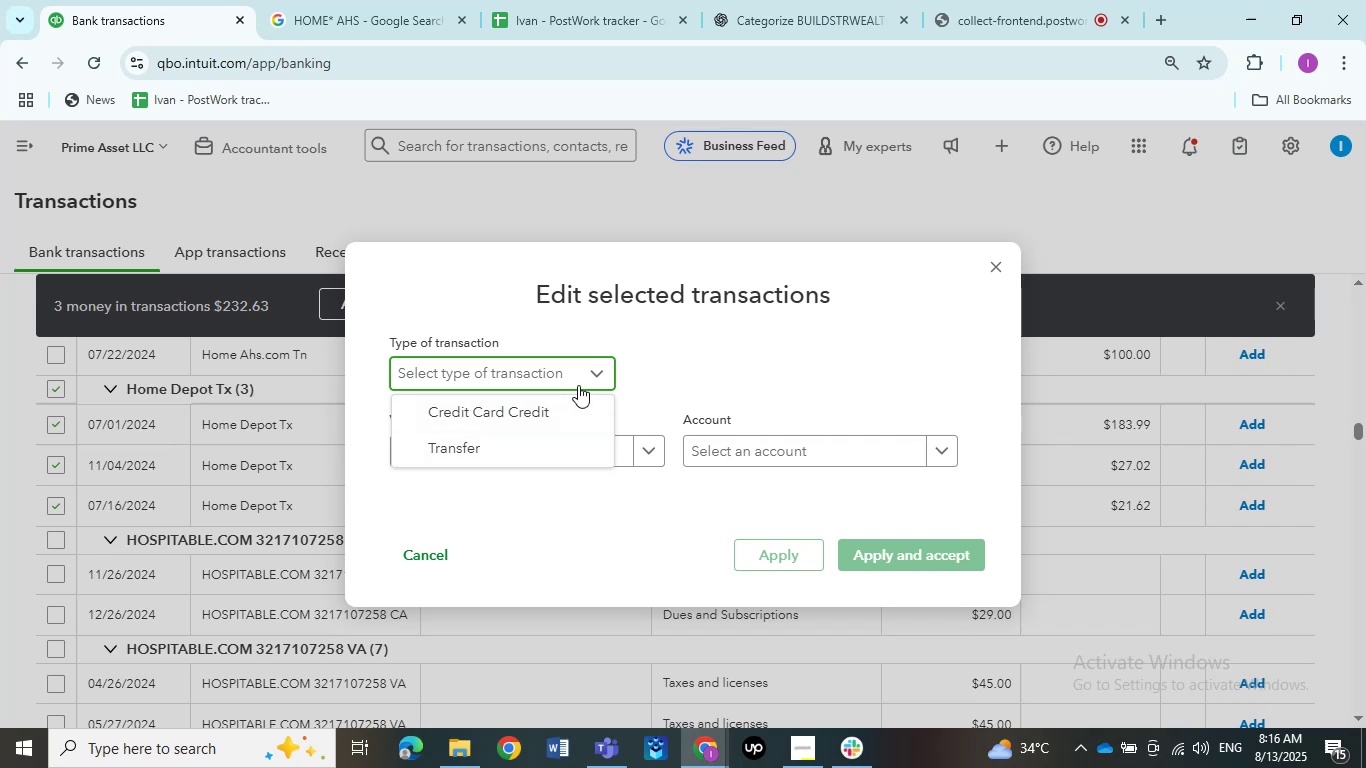 
double_click([601, 371])
 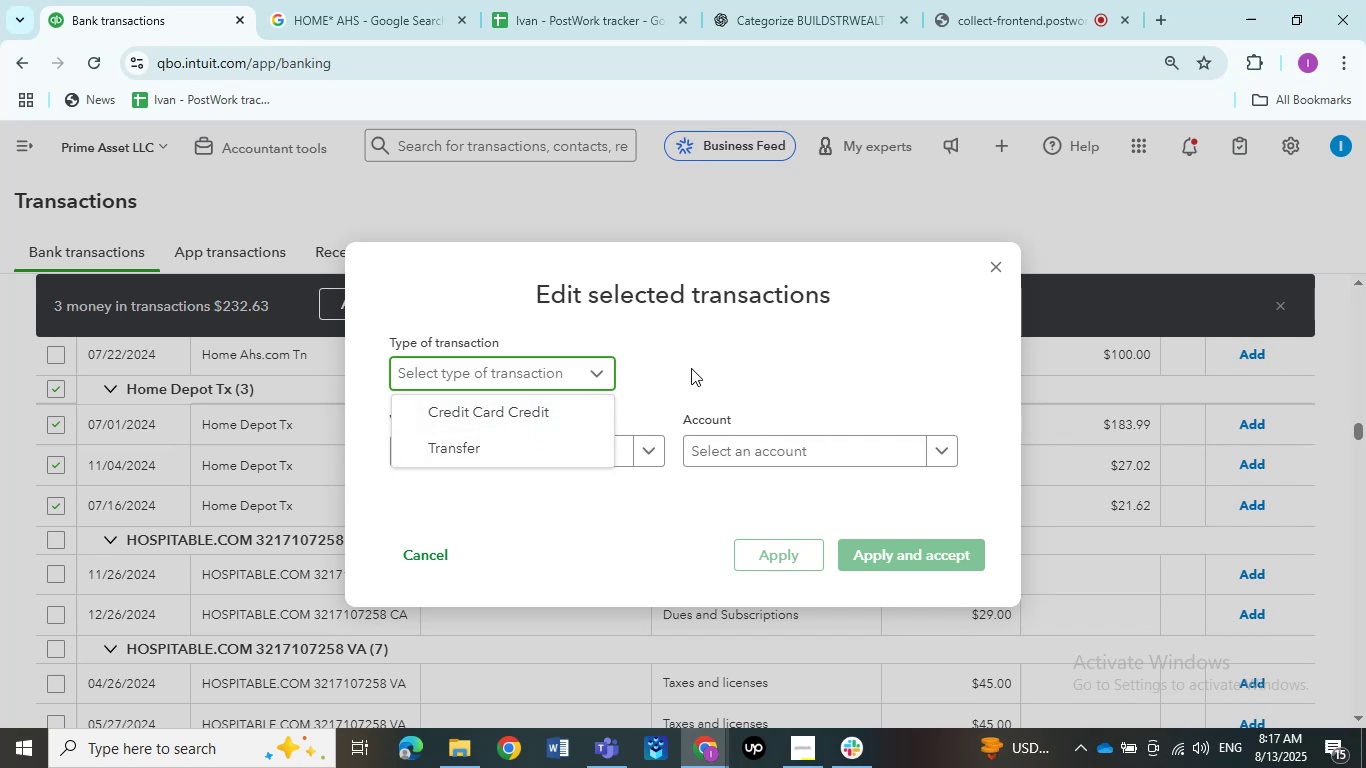 
wait(7.16)
 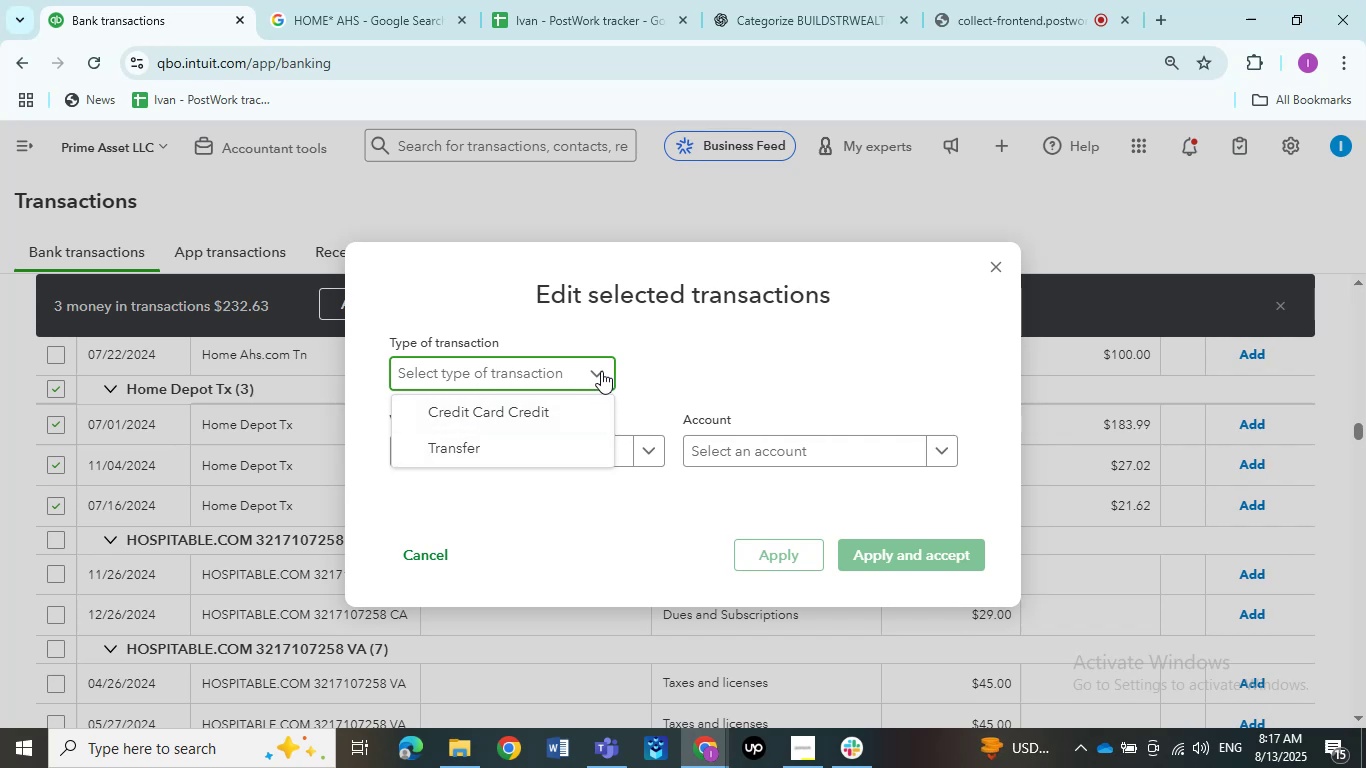 
left_click([694, 351])
 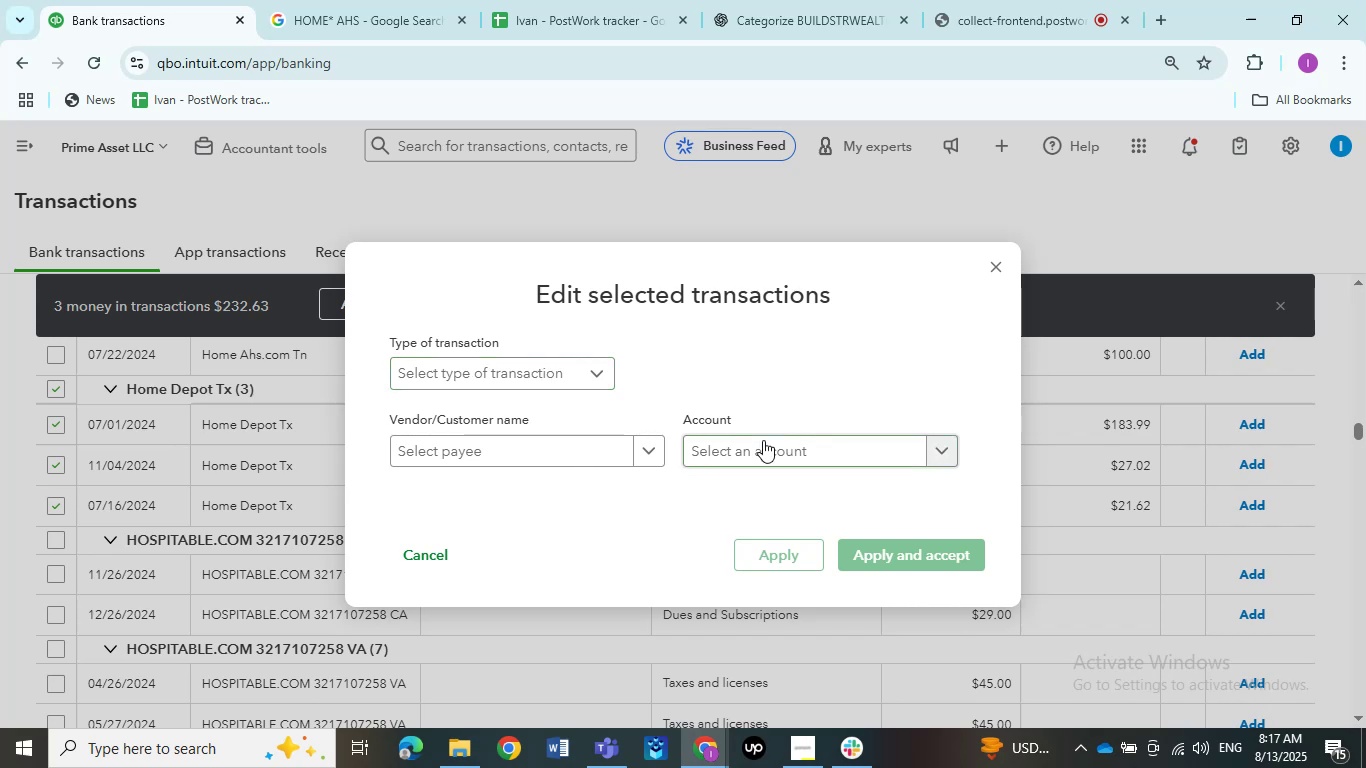 
left_click([533, 368])
 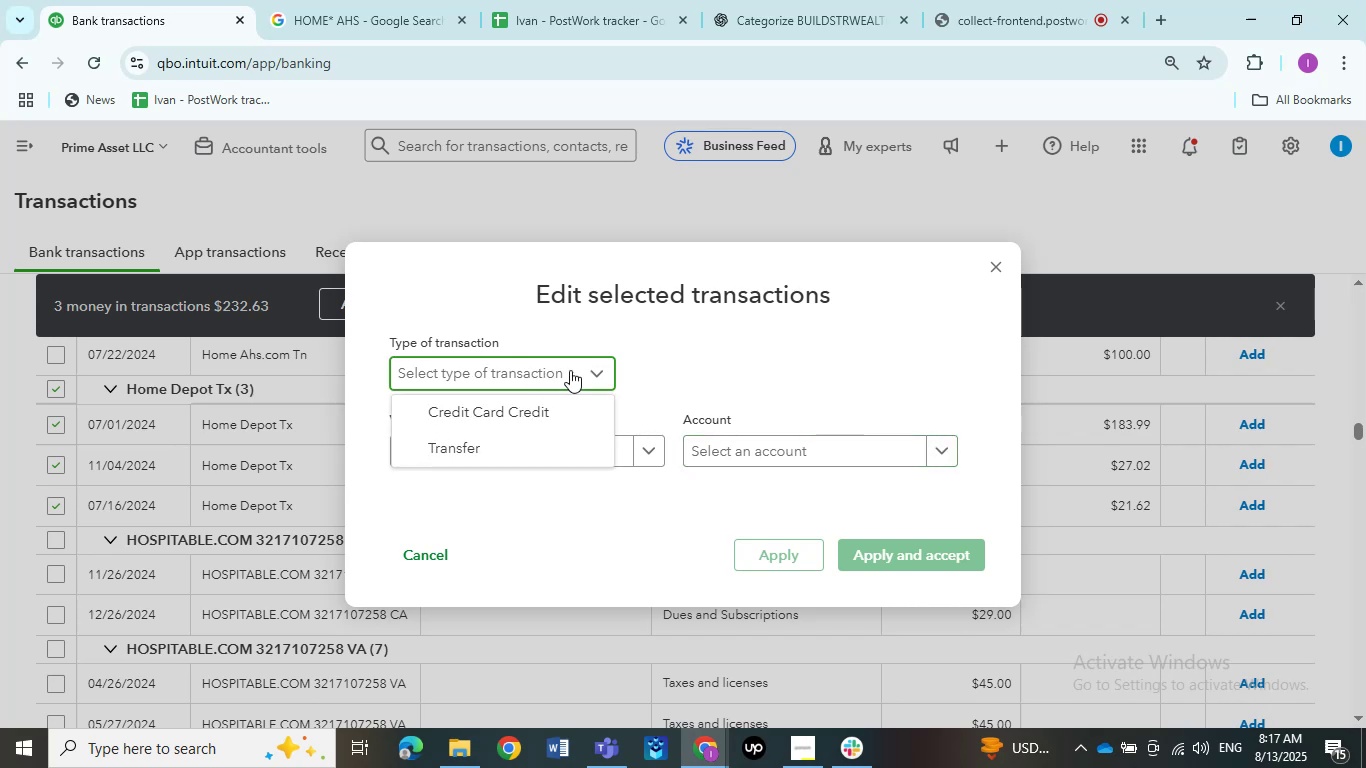 
left_click([700, 371])
 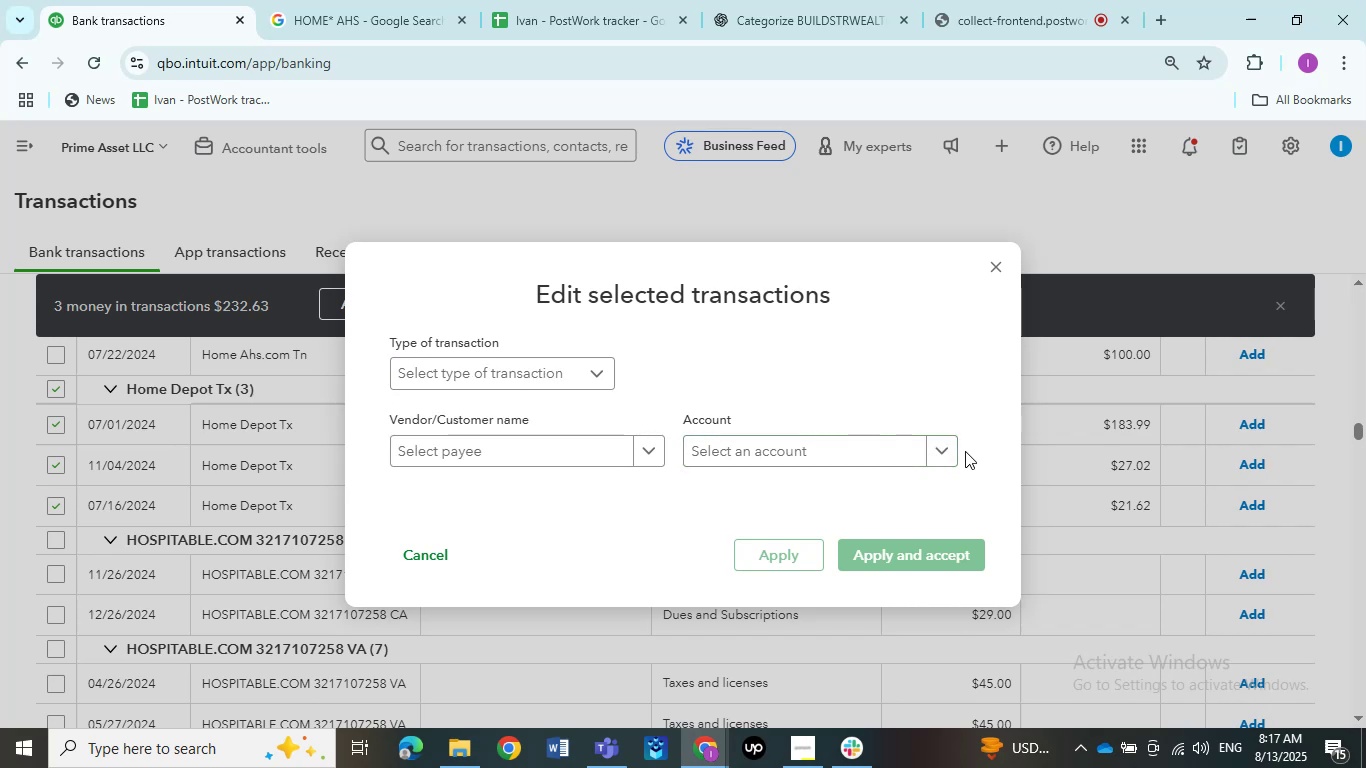 
left_click([937, 450])
 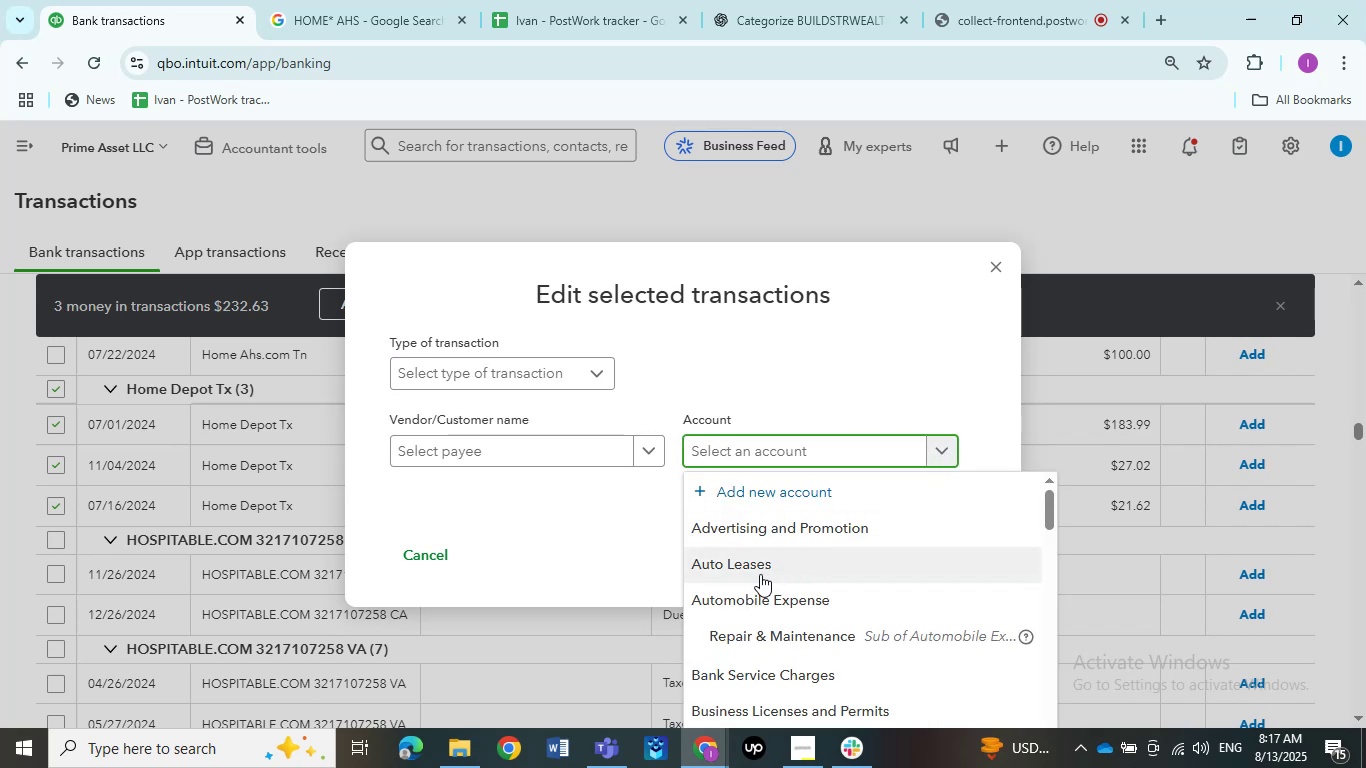 
scroll: coordinate [760, 574], scroll_direction: down, amount: 11.0
 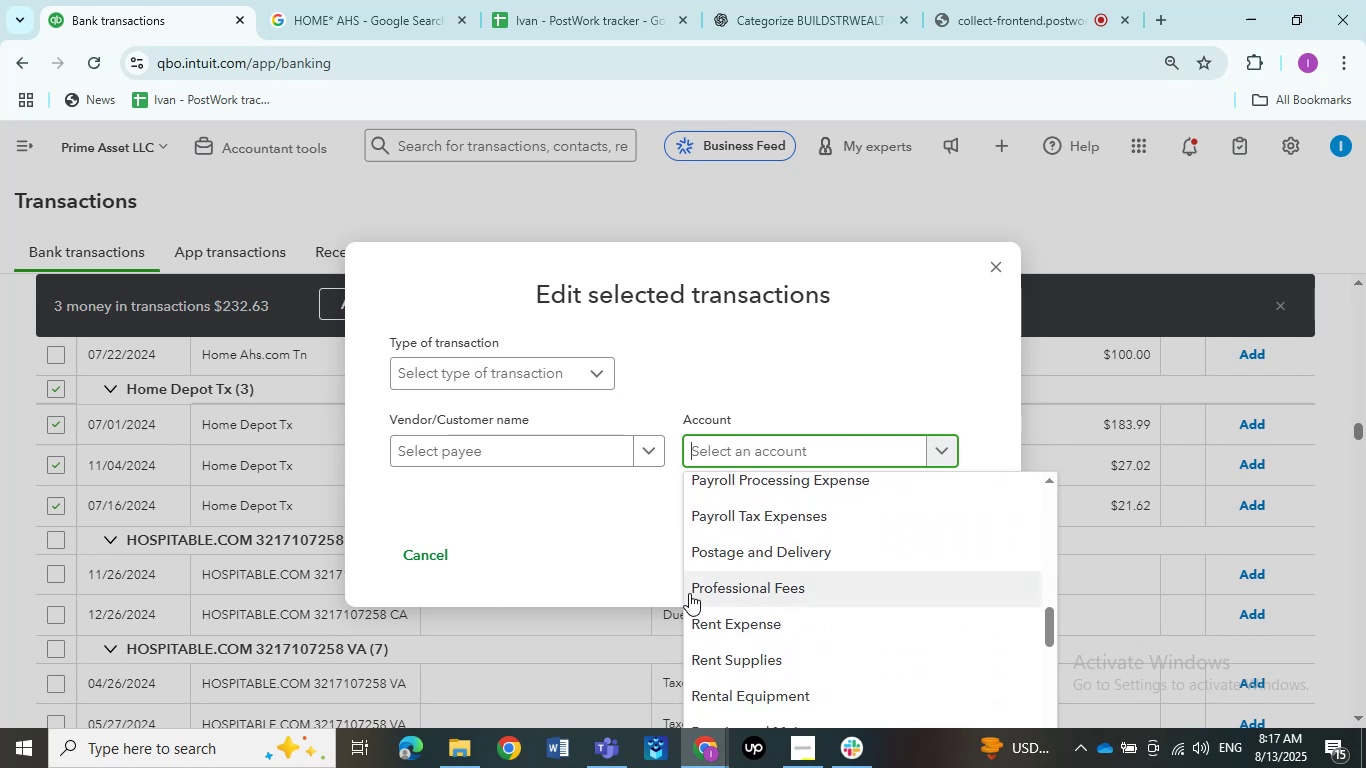 
wait(5.62)
 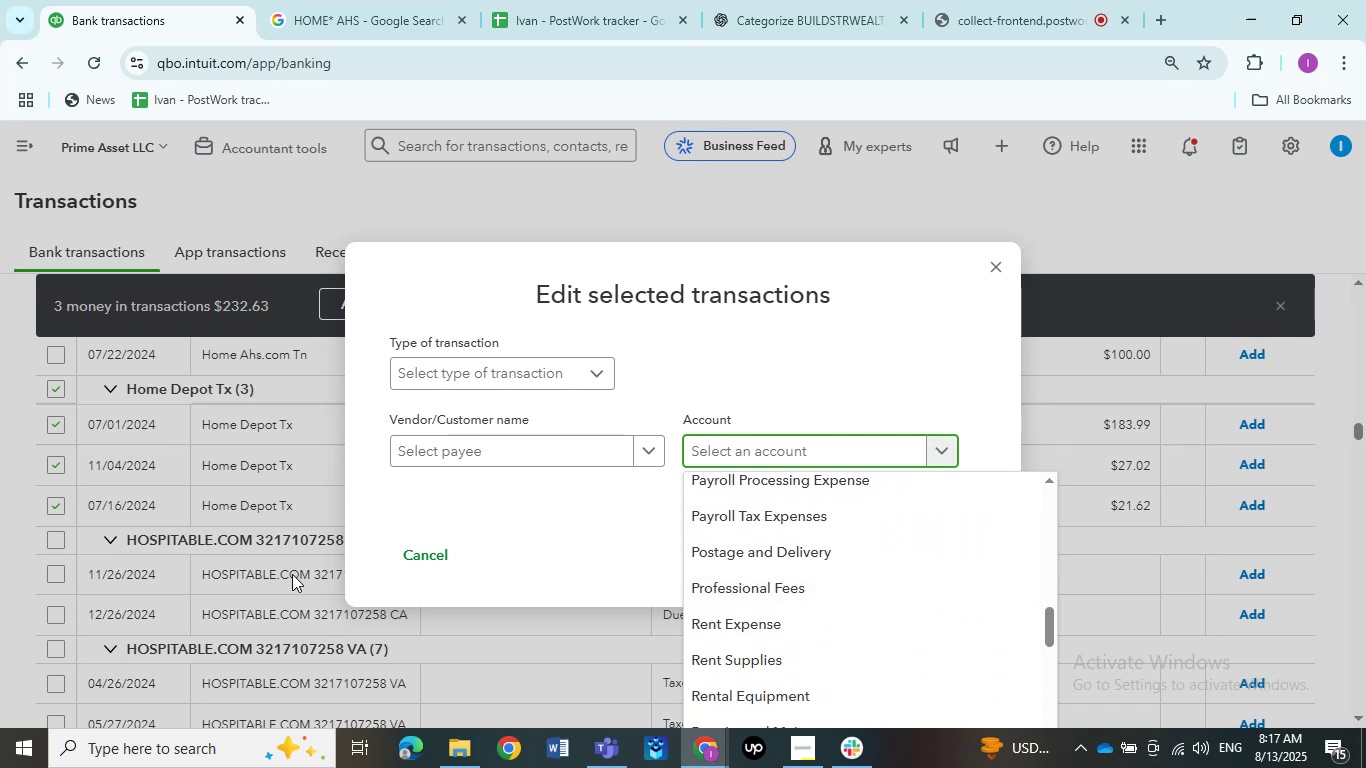 
scroll: coordinate [776, 571], scroll_direction: down, amount: 2.0
 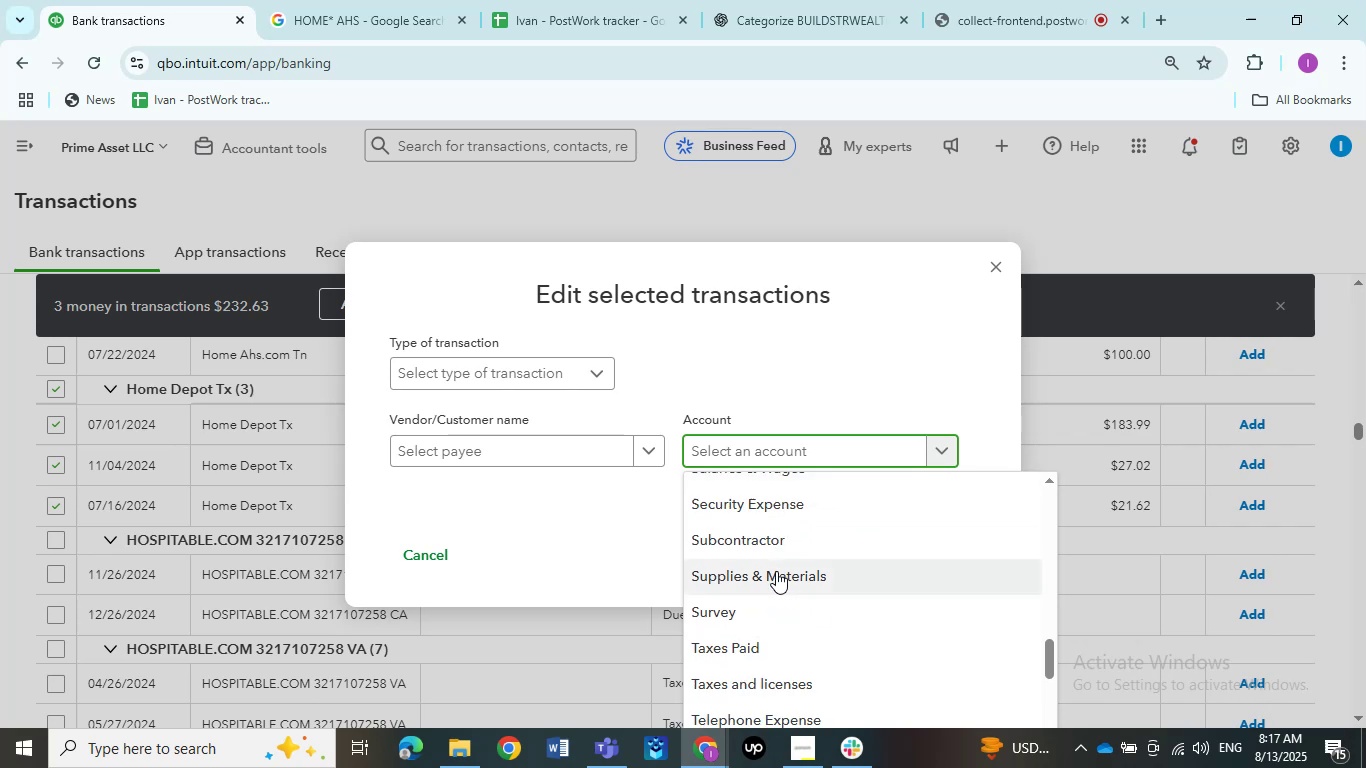 
scroll: coordinate [776, 571], scroll_direction: up, amount: 3.0
 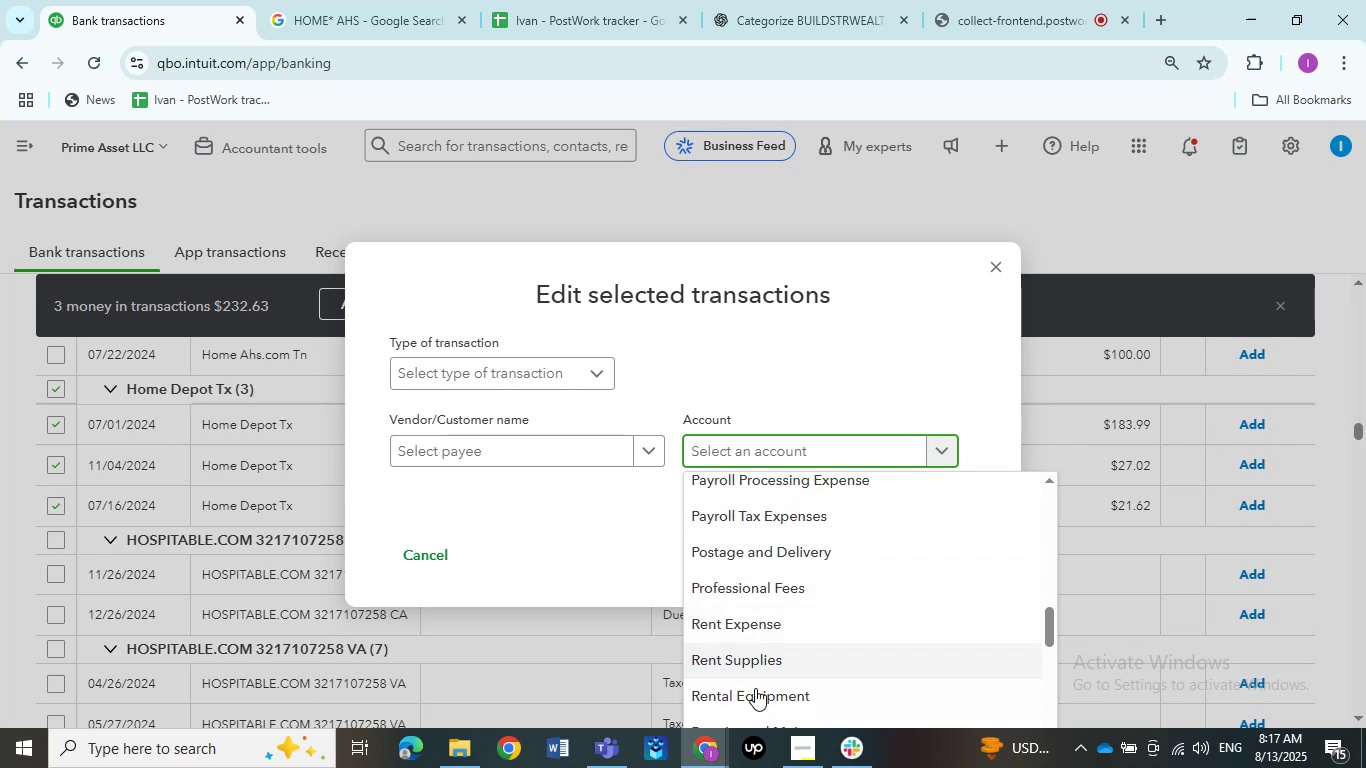 
left_click([742, 662])
 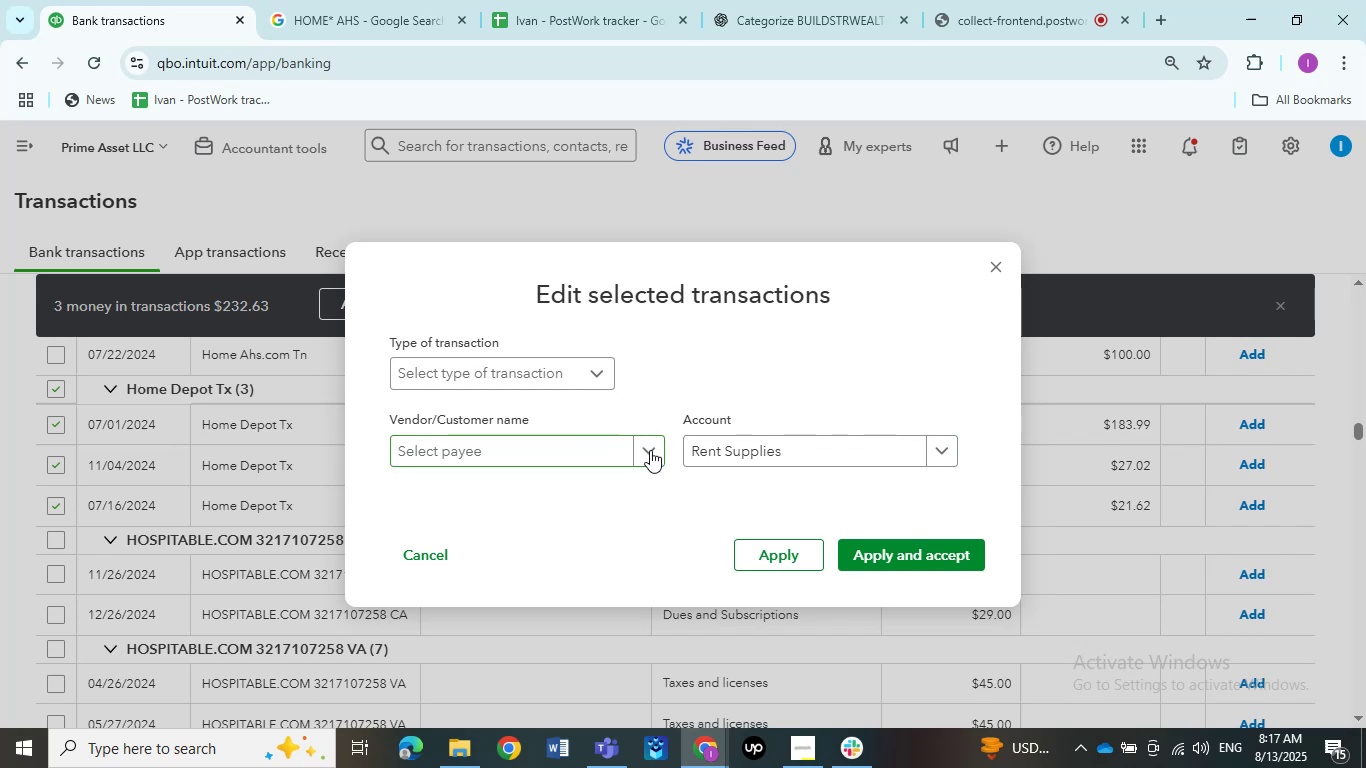 
left_click([650, 450])
 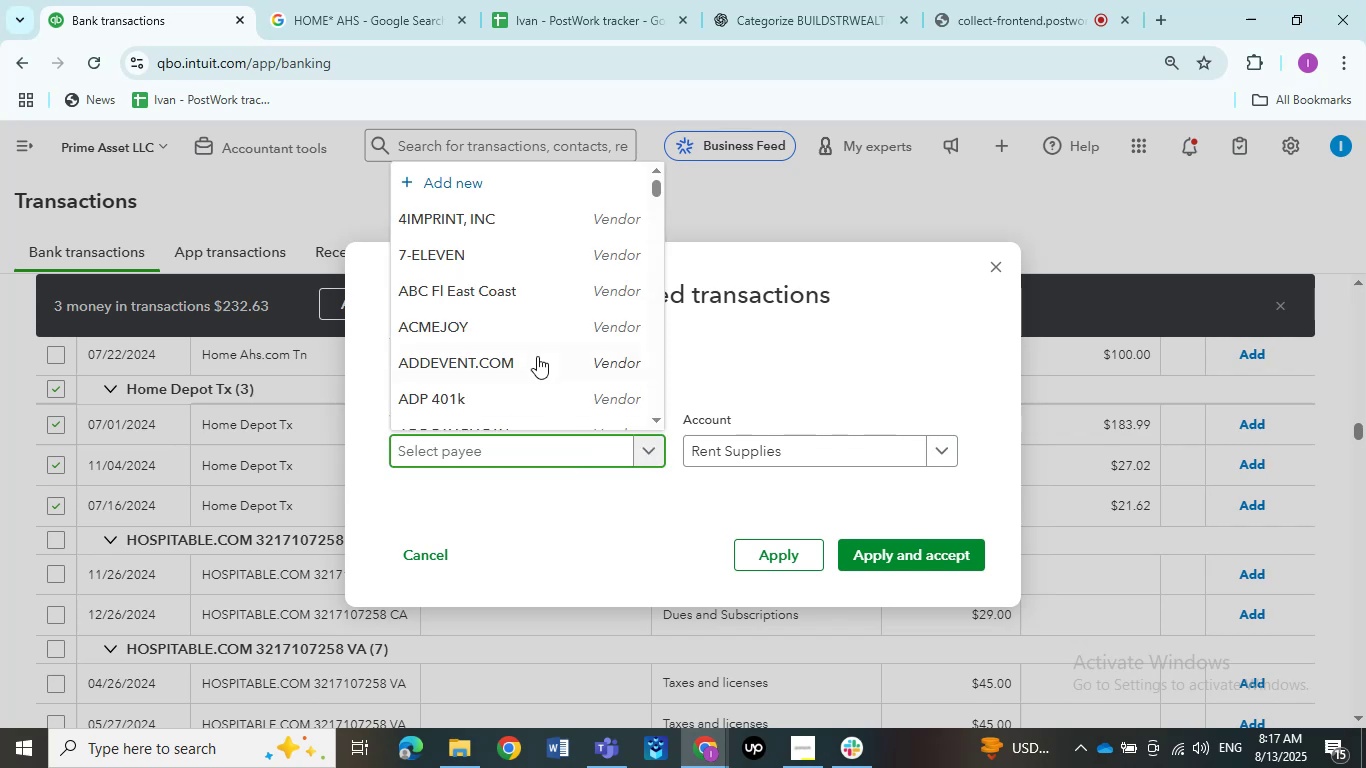 
scroll: coordinate [509, 350], scroll_direction: down, amount: 13.0
 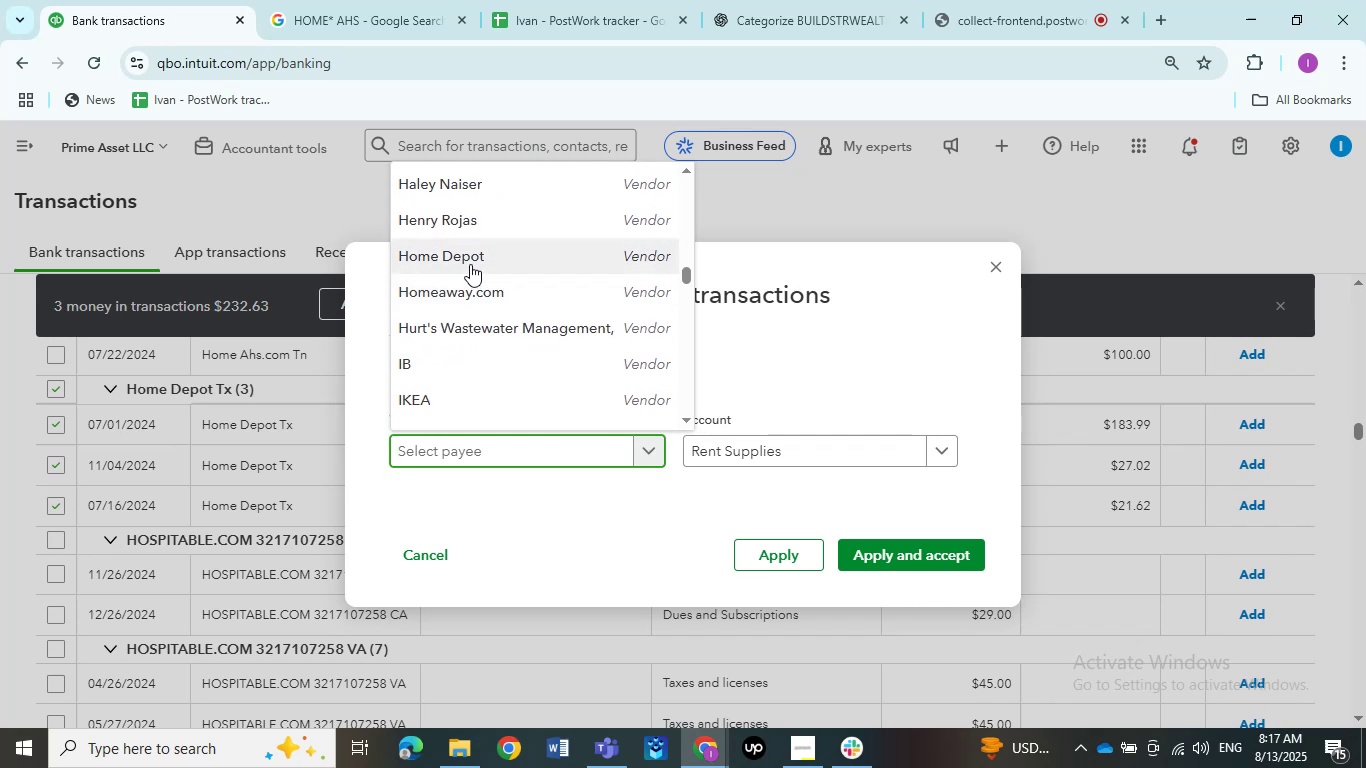 
left_click([468, 259])
 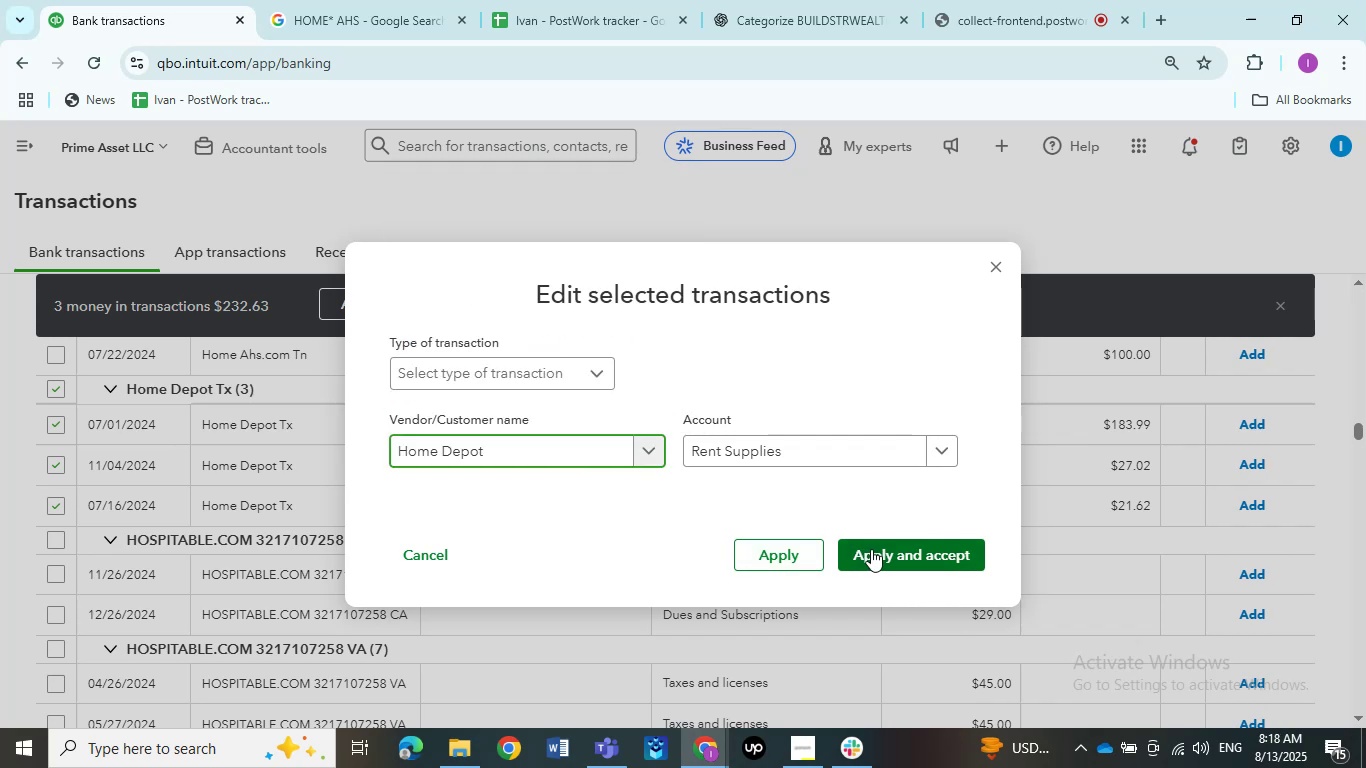 
left_click([871, 549])
 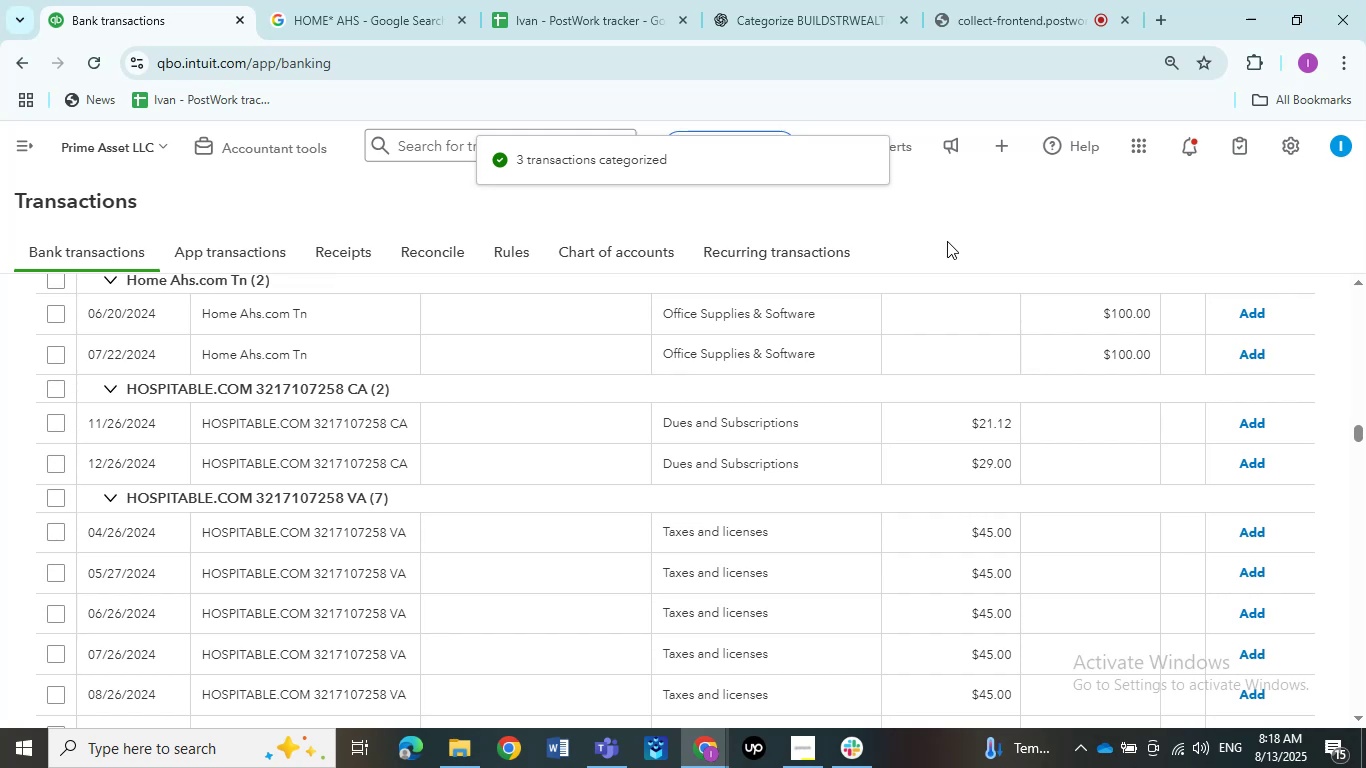 
wait(11.17)
 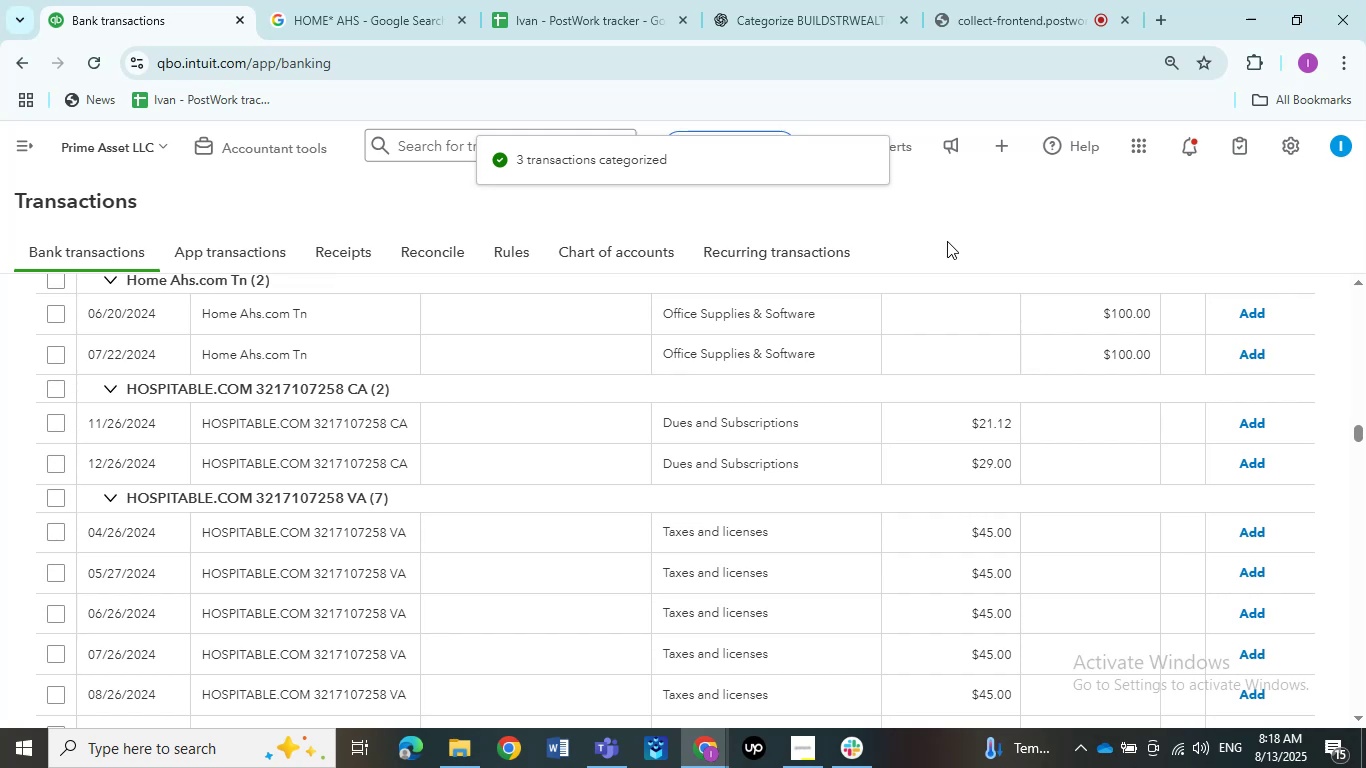 
scroll: coordinate [328, 403], scroll_direction: up, amount: 4.0
 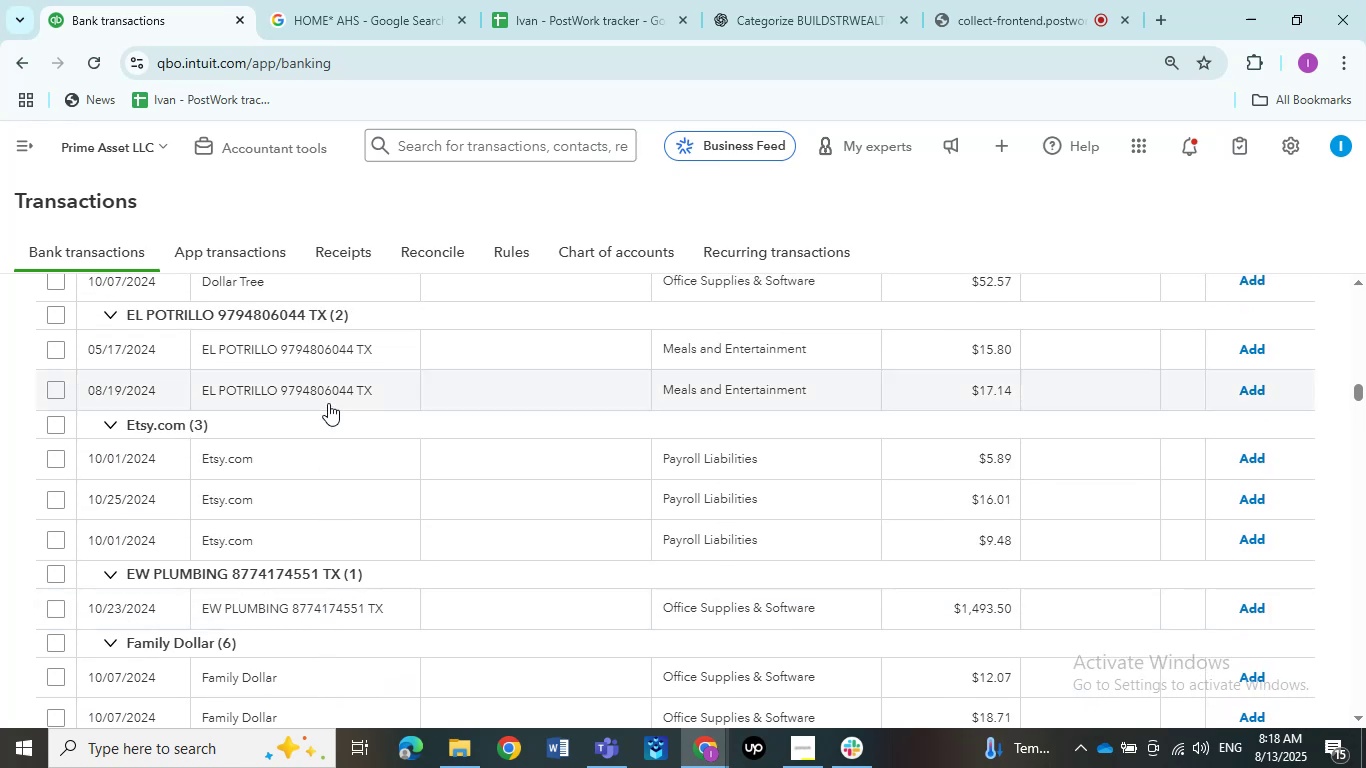 
wait(7.35)
 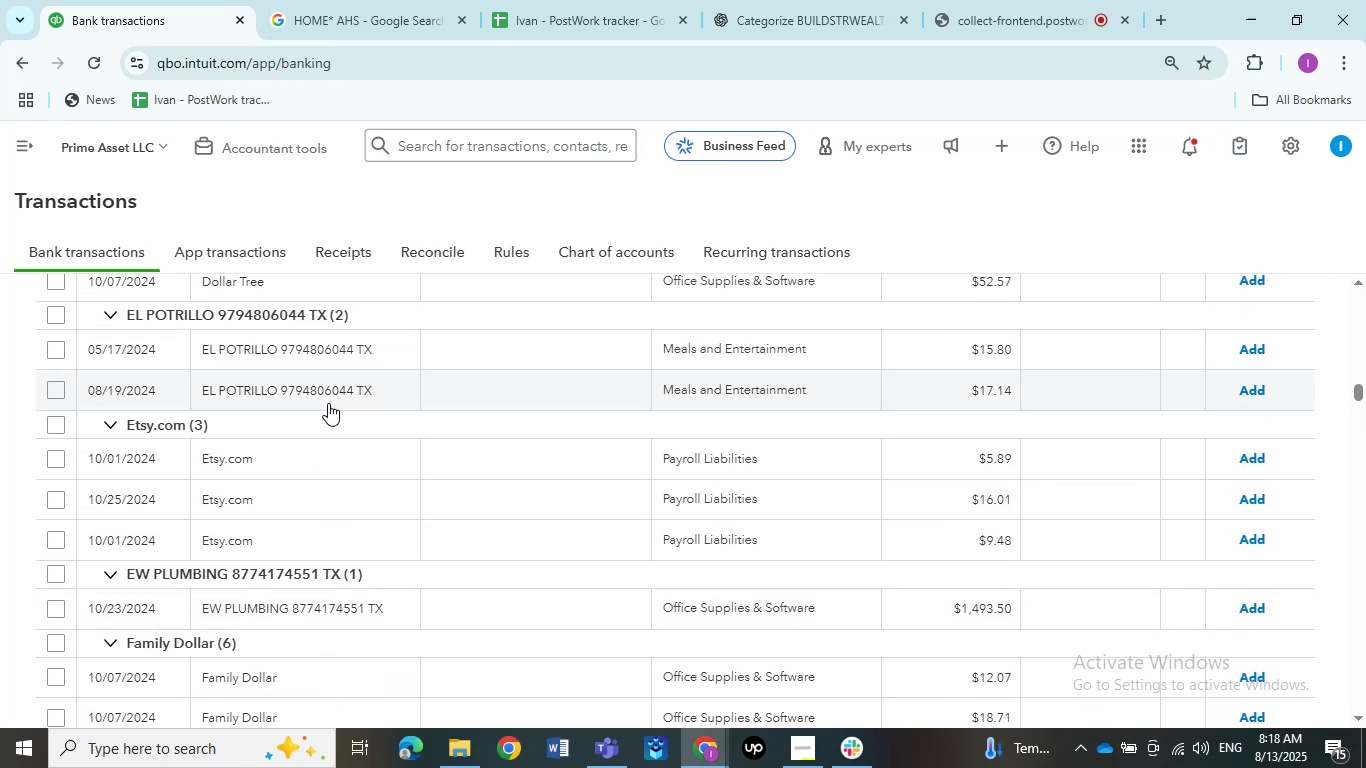 
scroll: coordinate [262, 494], scroll_direction: down, amount: 7.0
 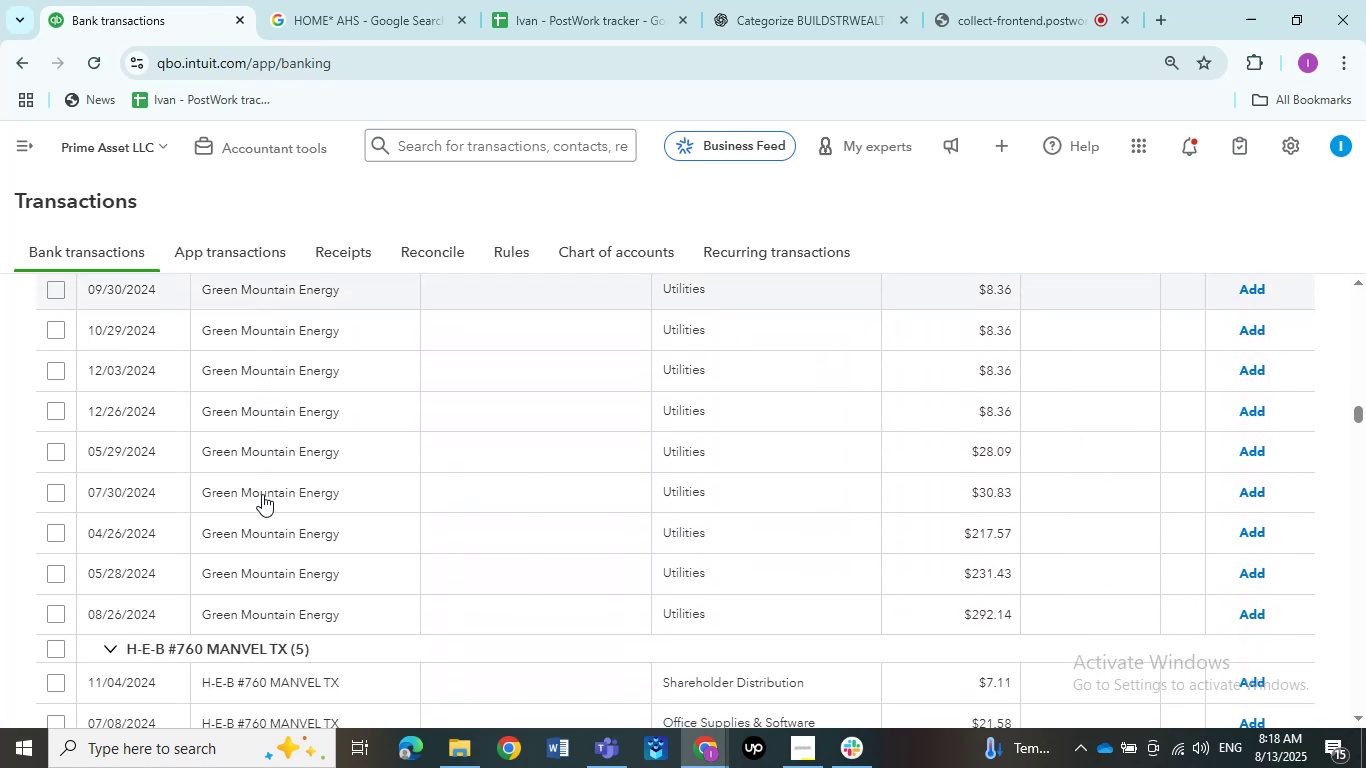 
scroll: coordinate [262, 494], scroll_direction: none, amount: 0.0
 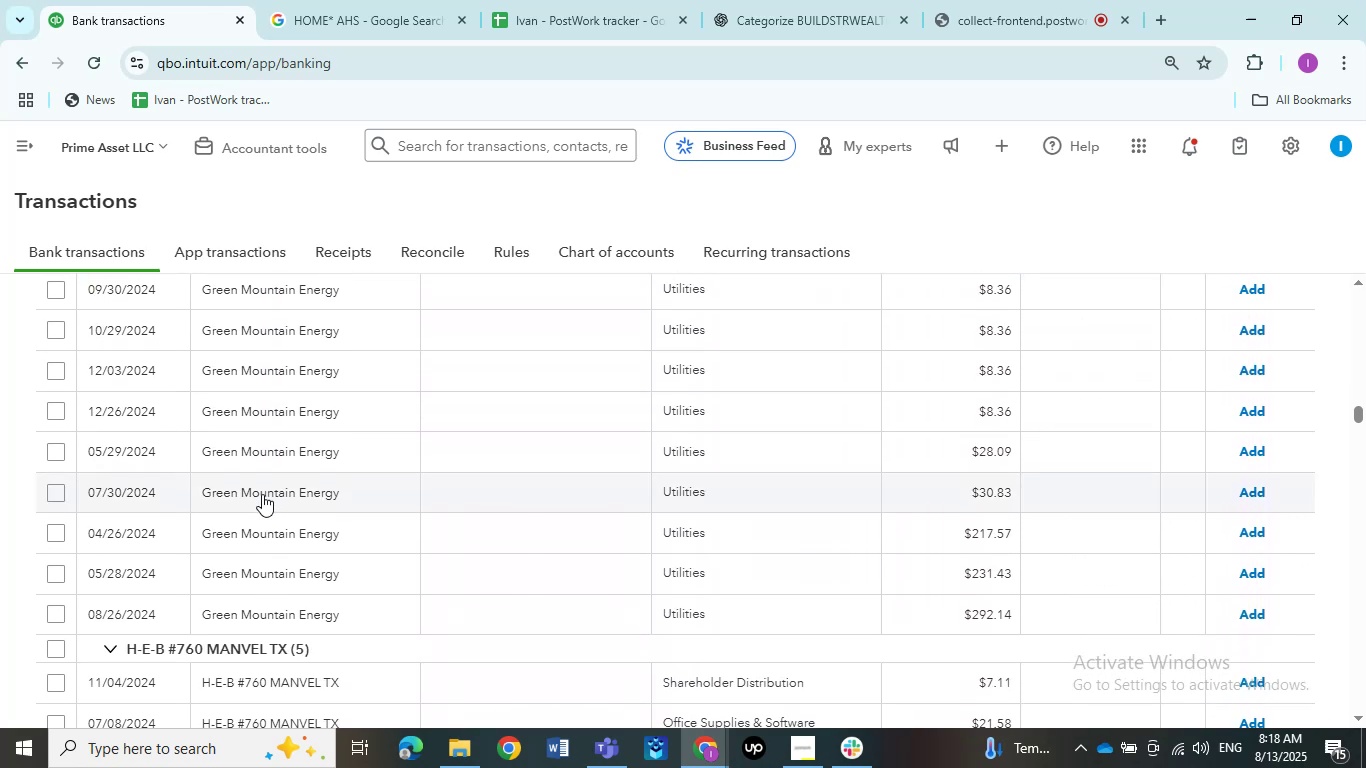 
scroll: coordinate [262, 494], scroll_direction: down, amount: 8.0
 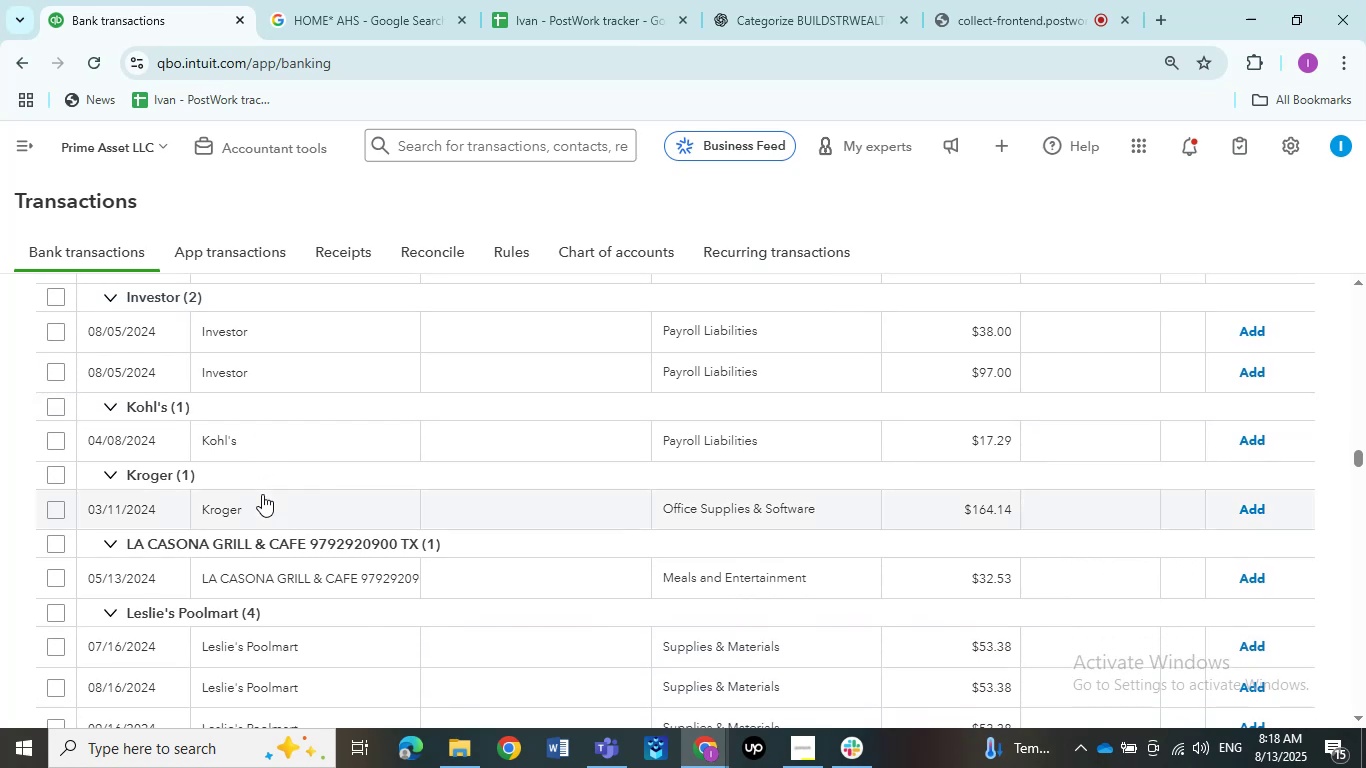 
scroll: coordinate [262, 494], scroll_direction: down, amount: 3.0
 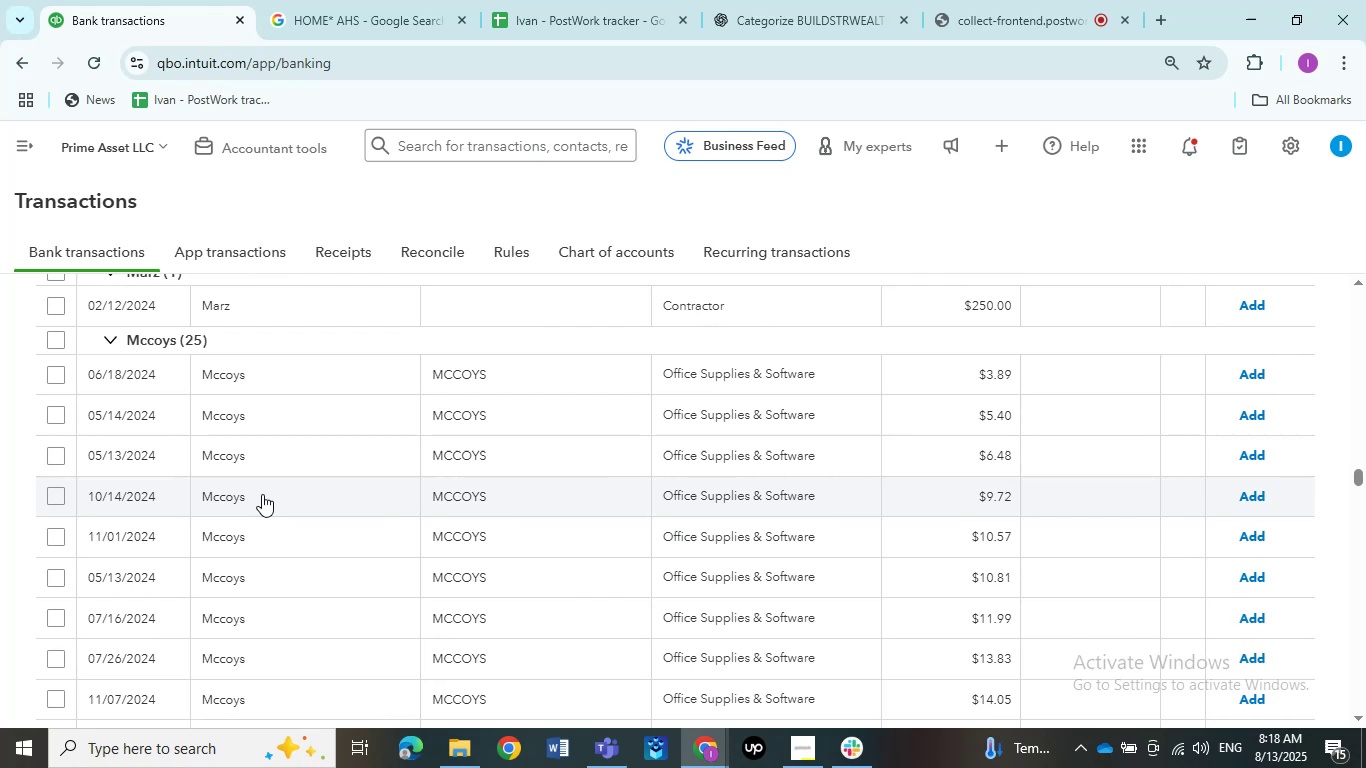 
wait(6.42)
 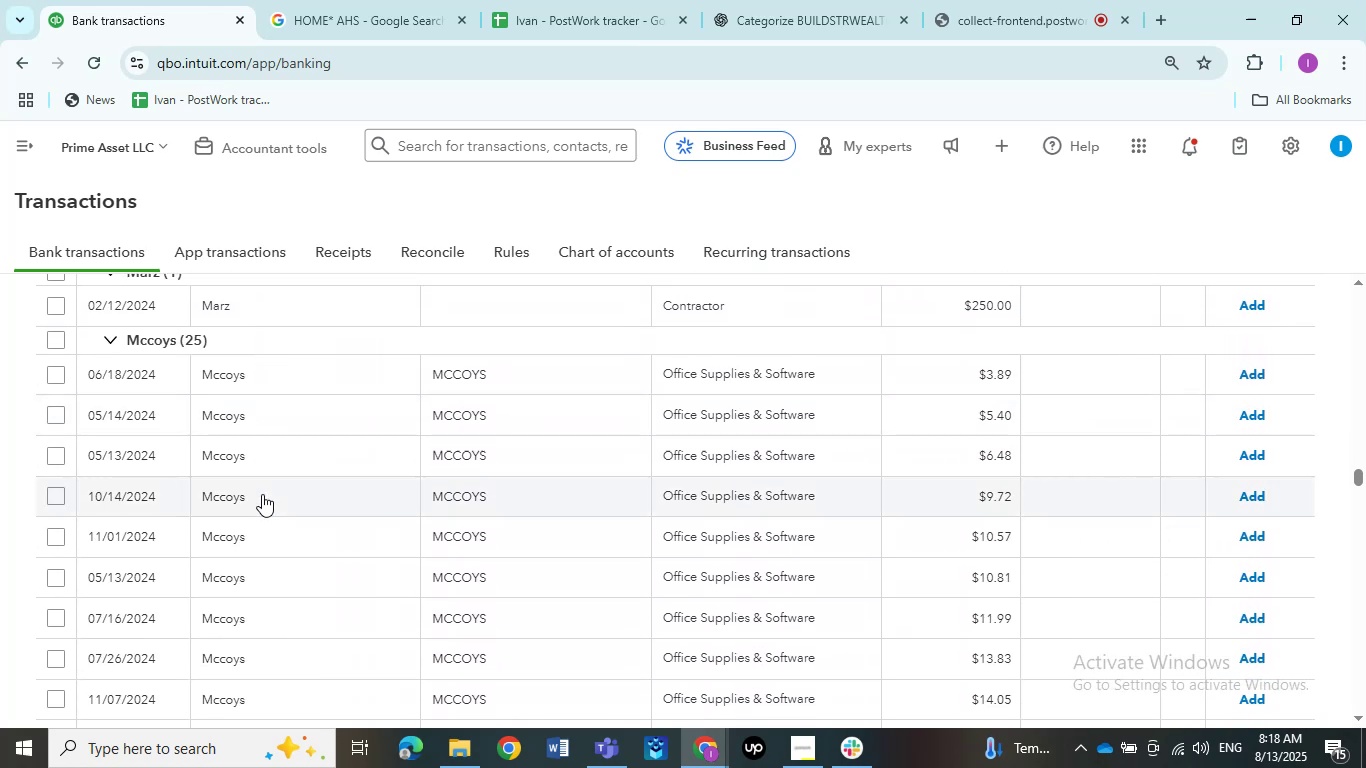 
scroll: coordinate [262, 494], scroll_direction: down, amount: 2.0
 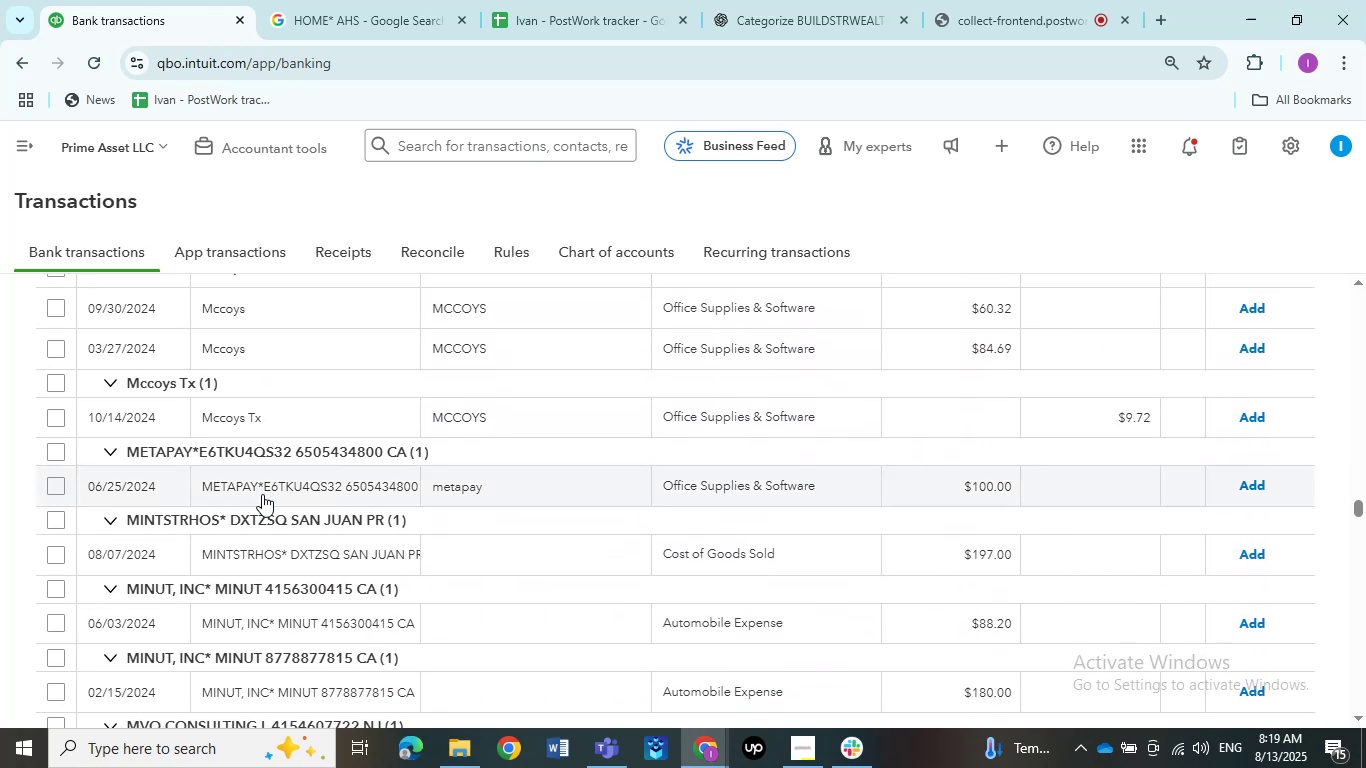 
scroll: coordinate [262, 494], scroll_direction: up, amount: 11.0
 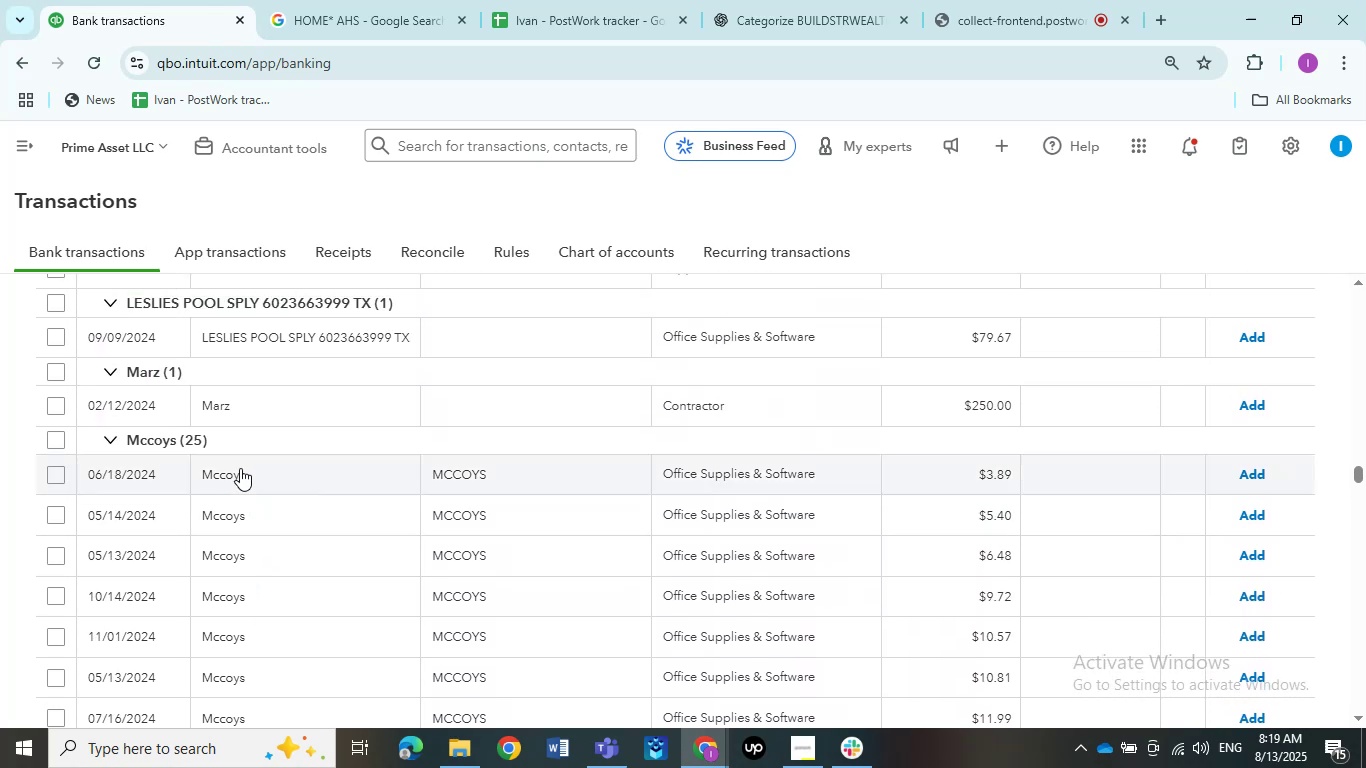 
left_click([240, 468])
 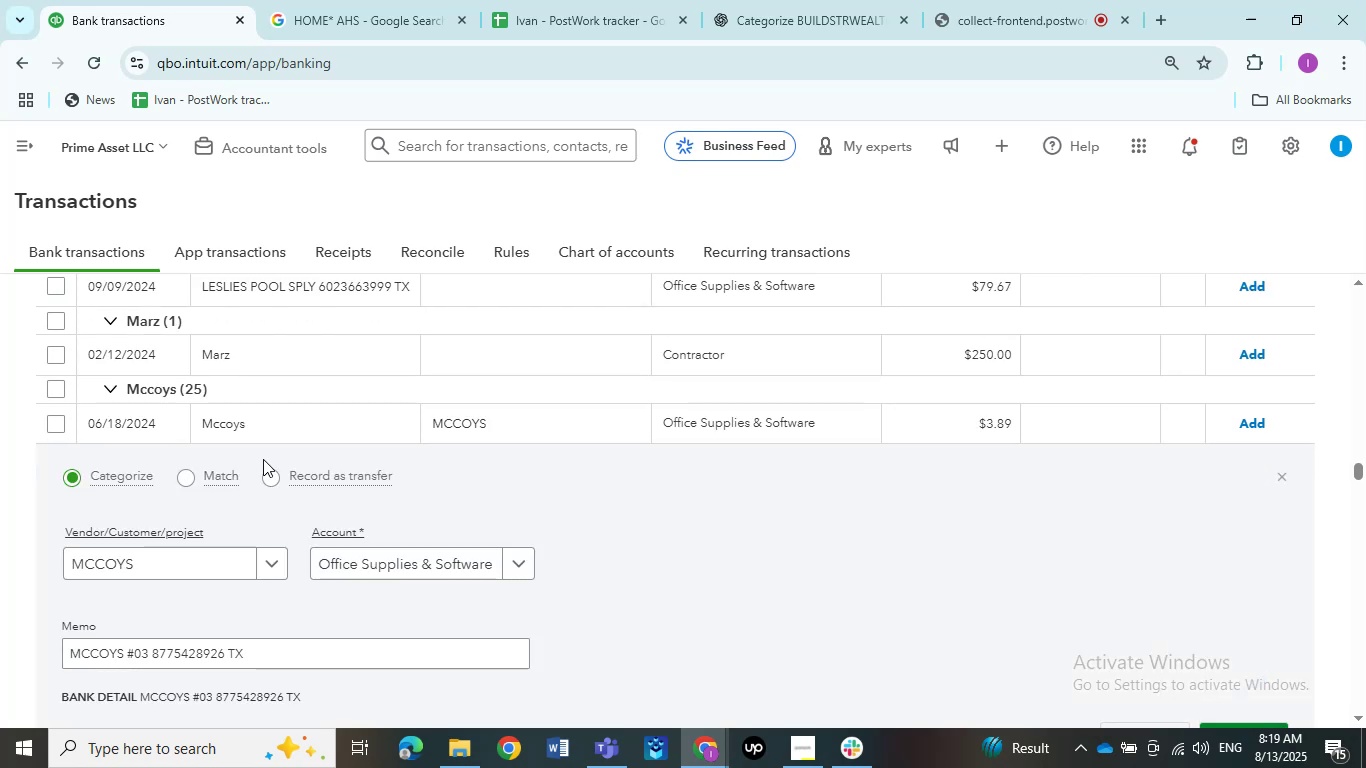 
scroll: coordinate [187, 604], scroll_direction: down, amount: 2.0
 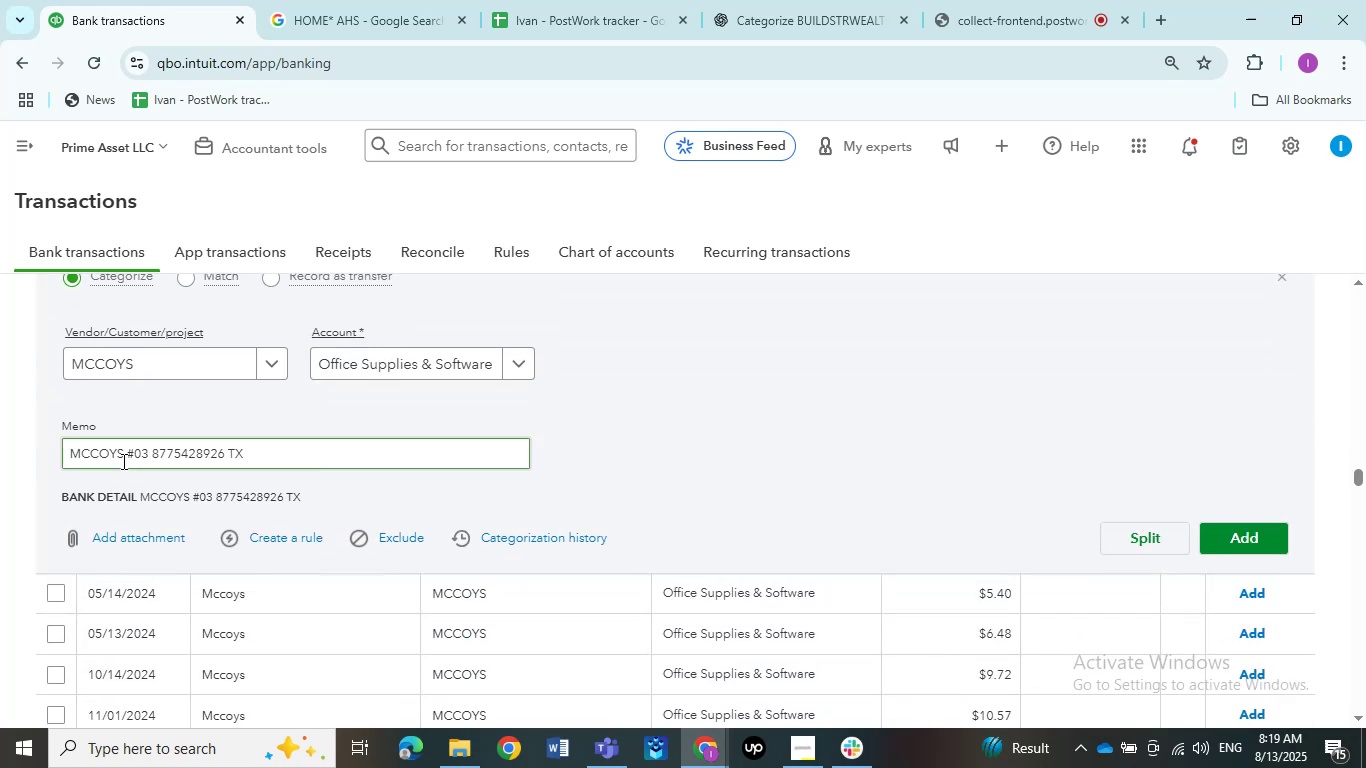 
left_click_drag(start_coordinate=[122, 459], to_coordinate=[72, 469])
 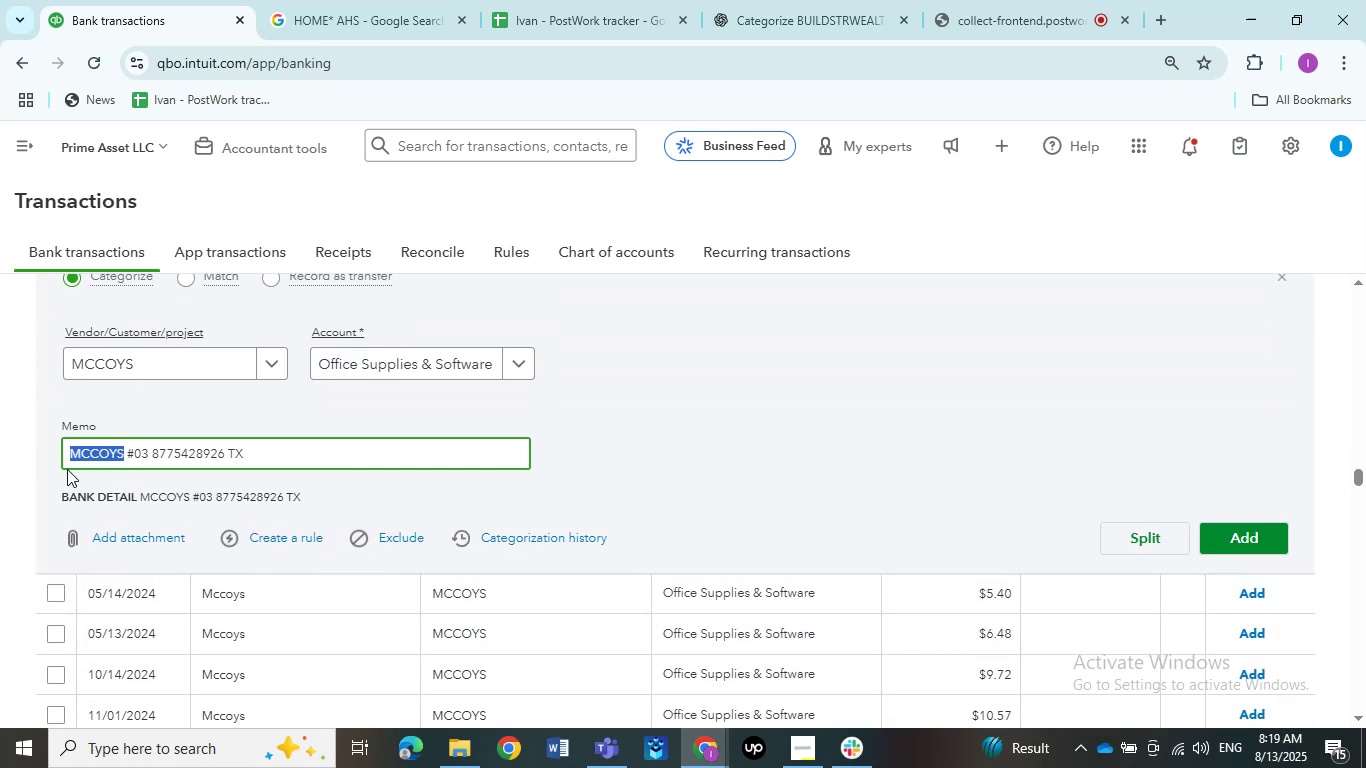 
key(Control+C)
 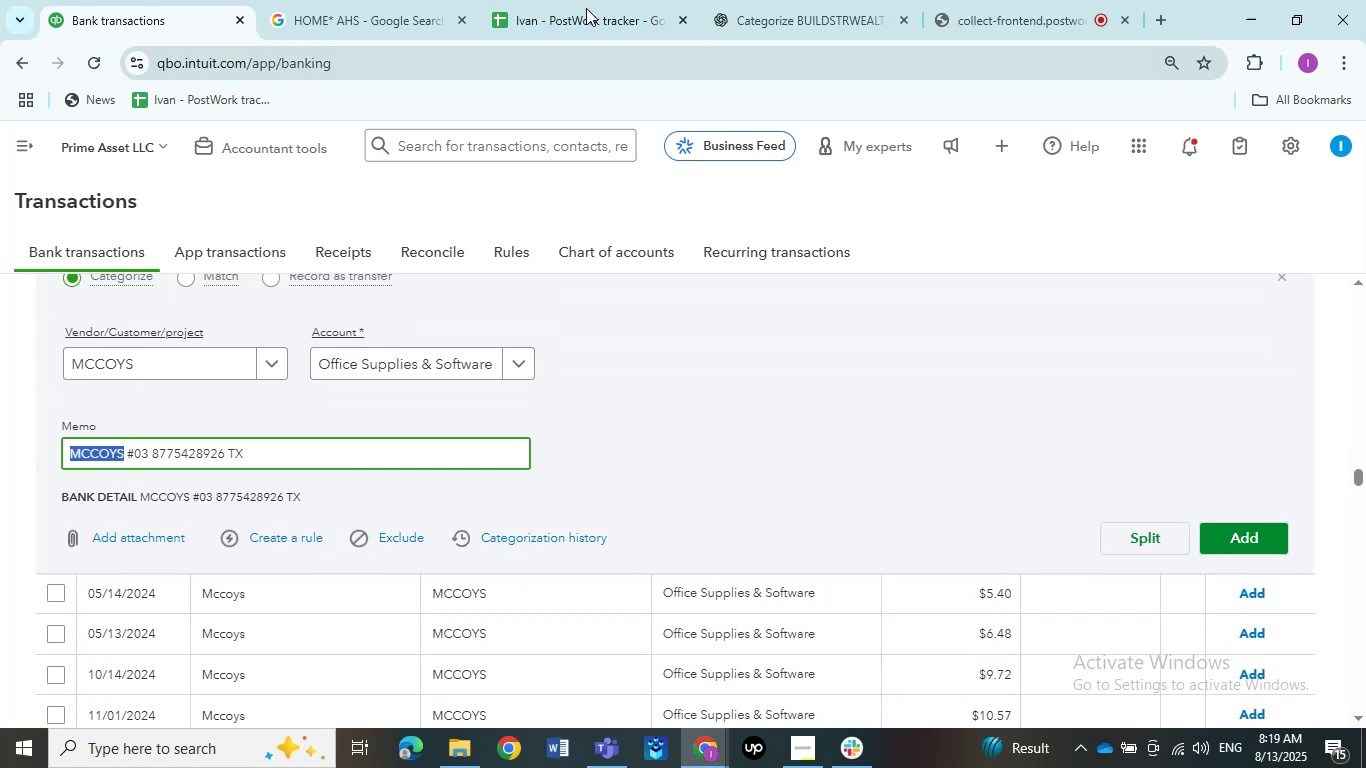 
left_click([391, 7])
 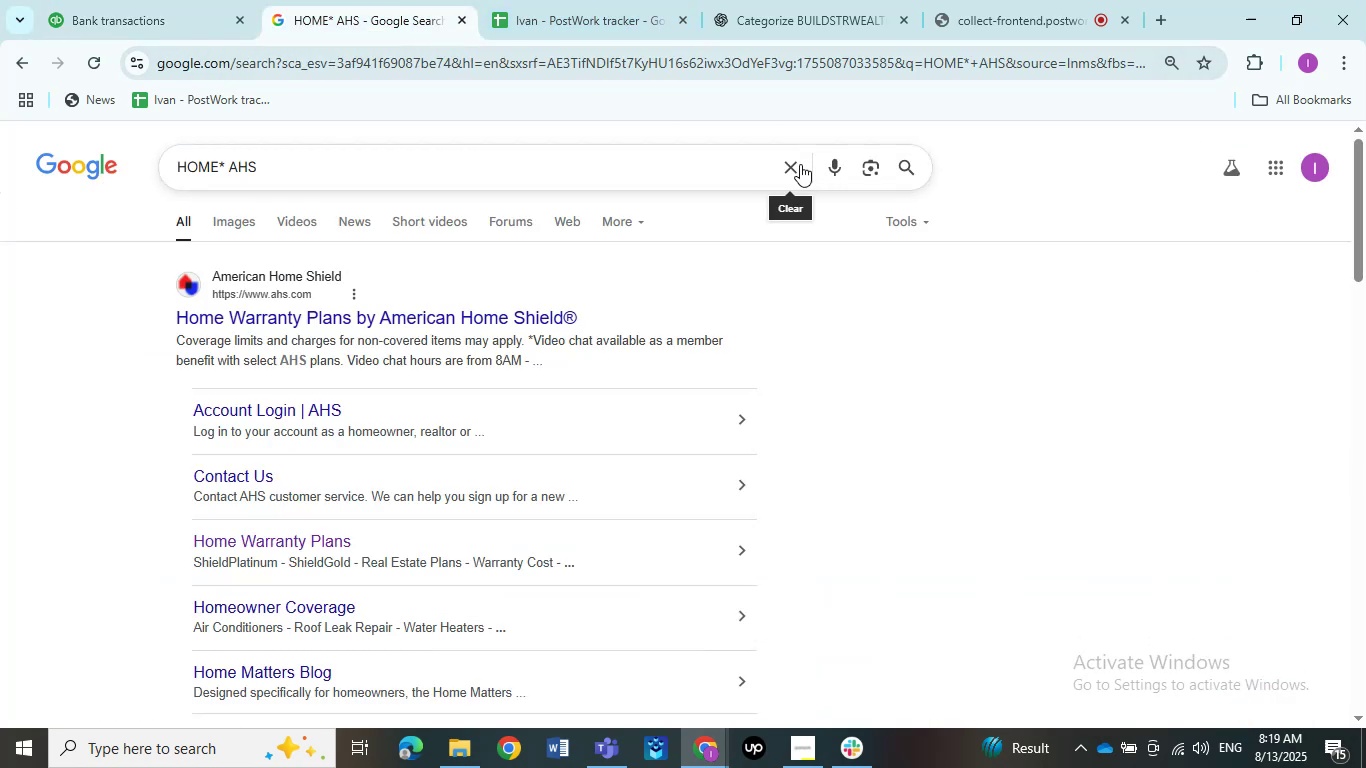 
left_click([794, 164])
 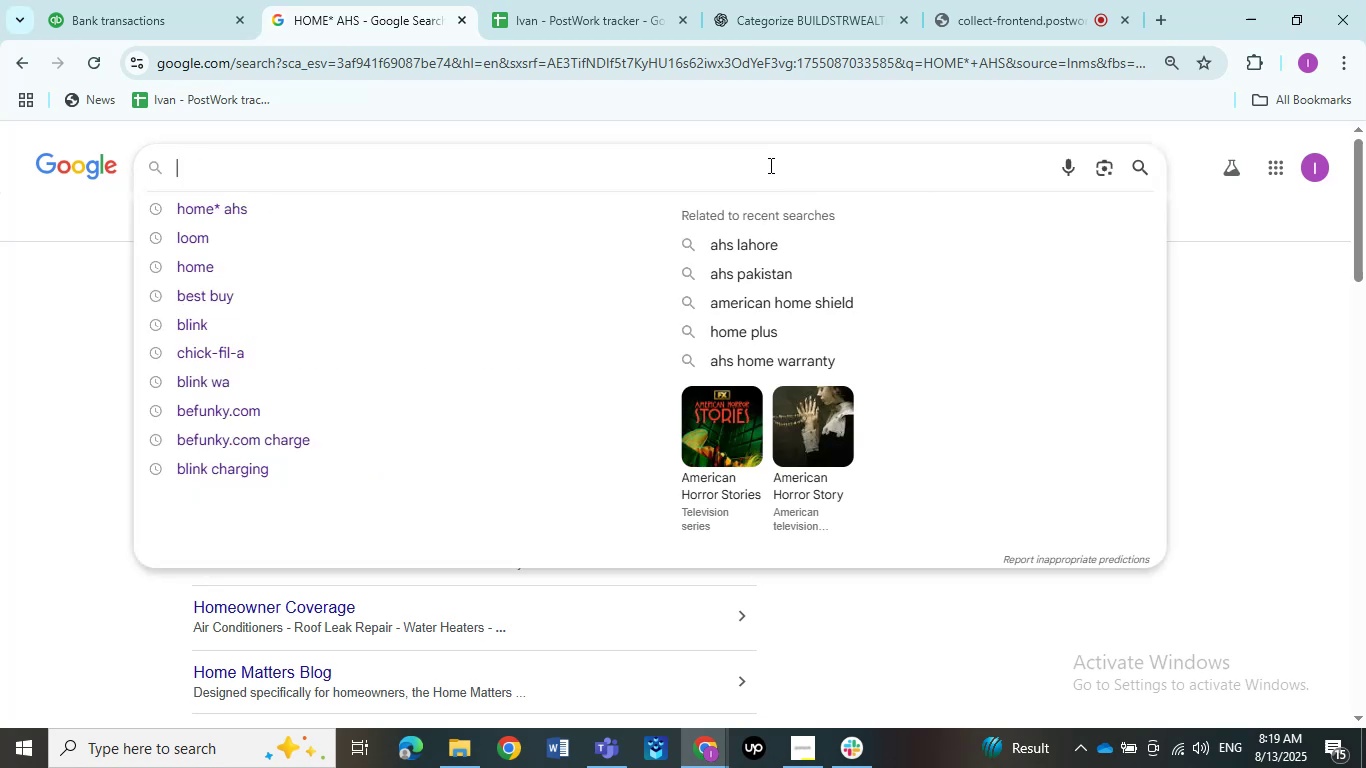 
left_click([769, 165])
 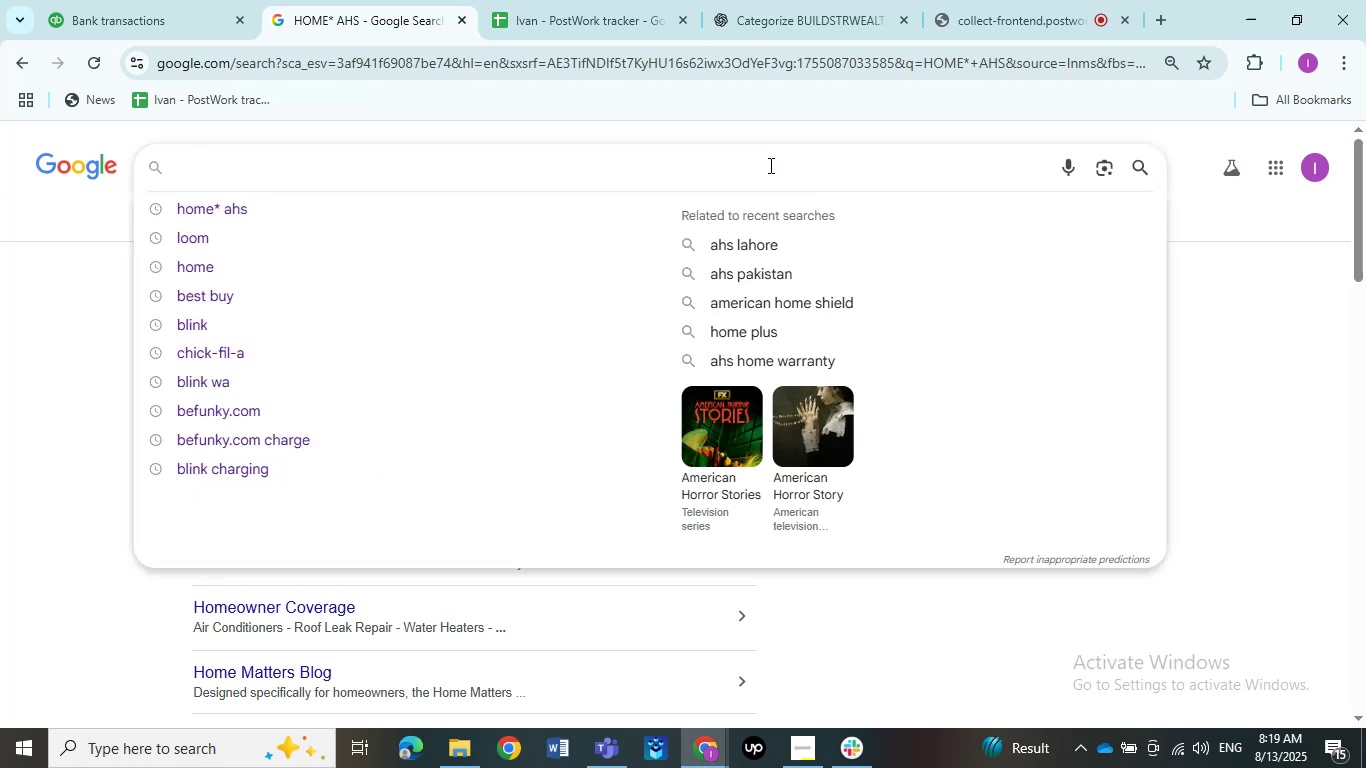 
key(Control+V)
 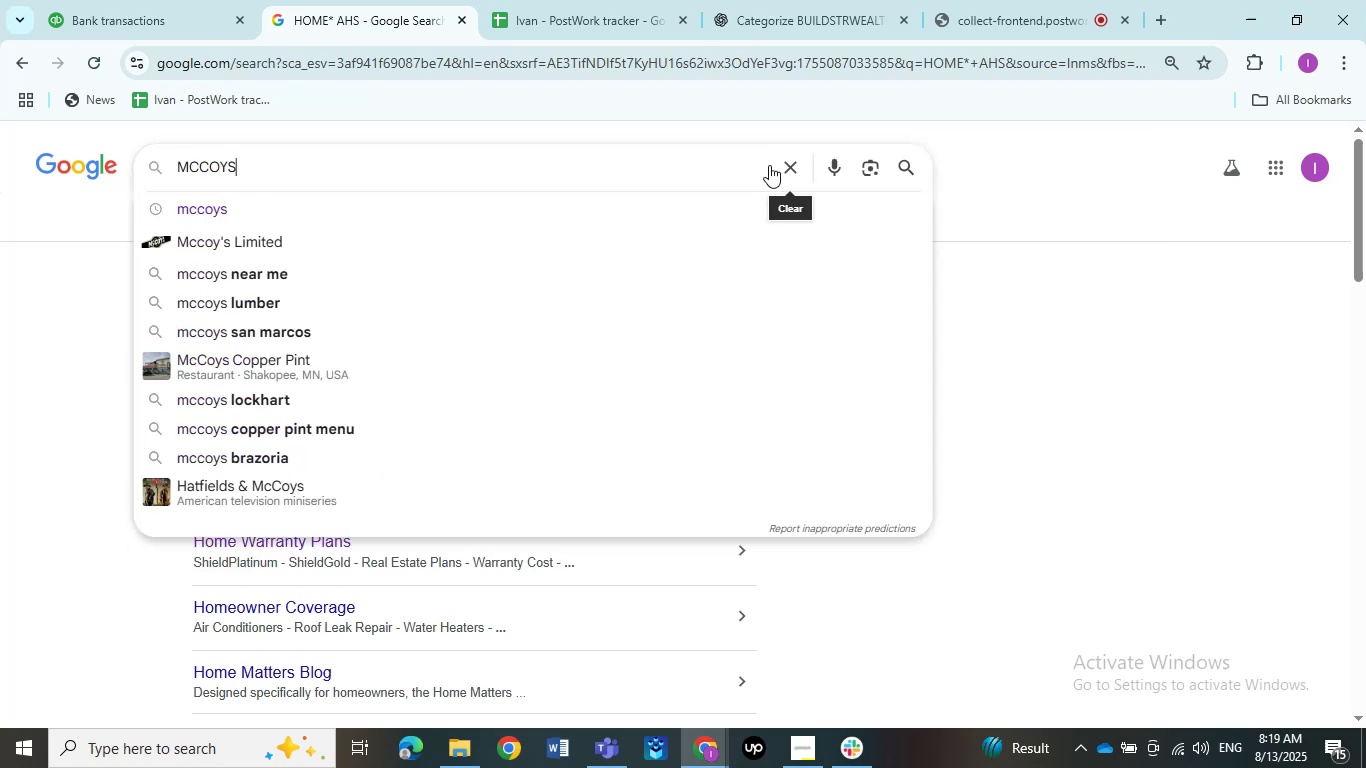 
key(NumpadEnter)
 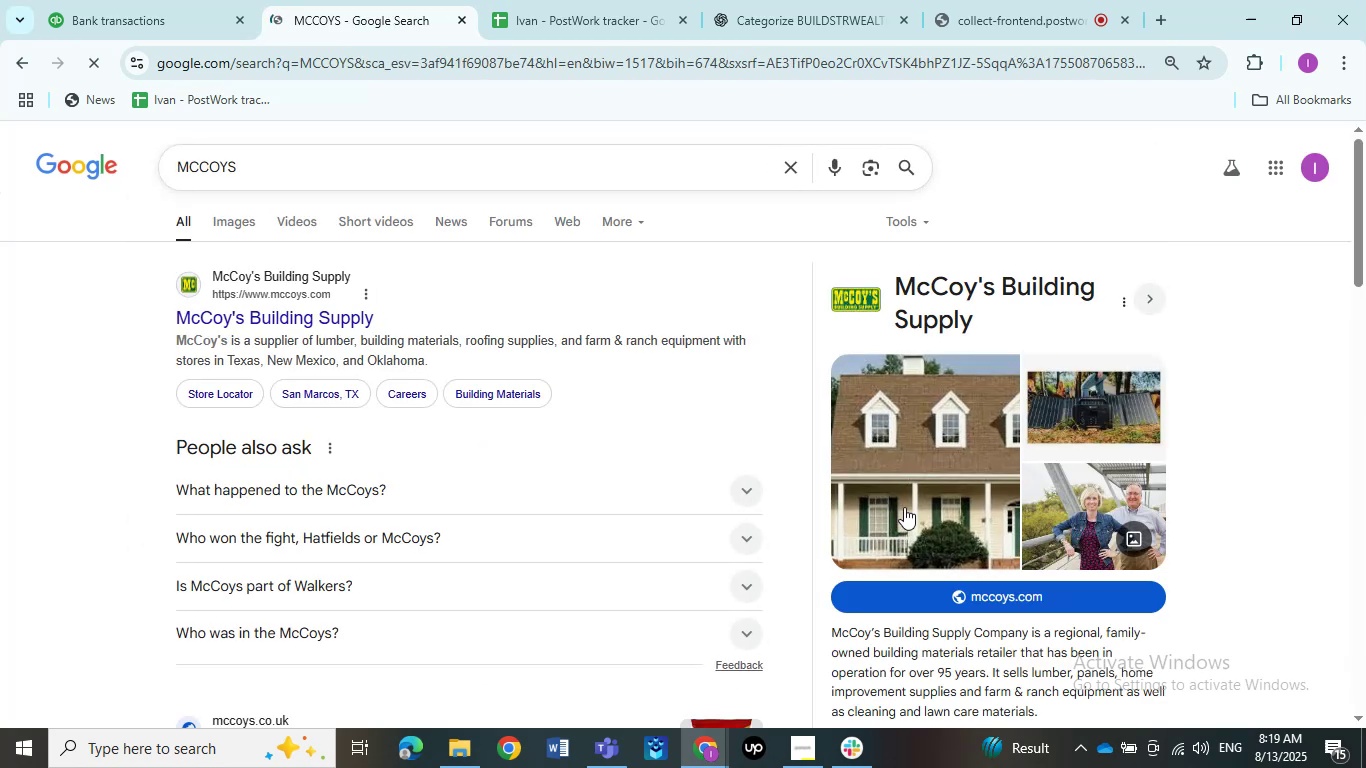 
scroll: coordinate [968, 530], scroll_direction: down, amount: 2.0
 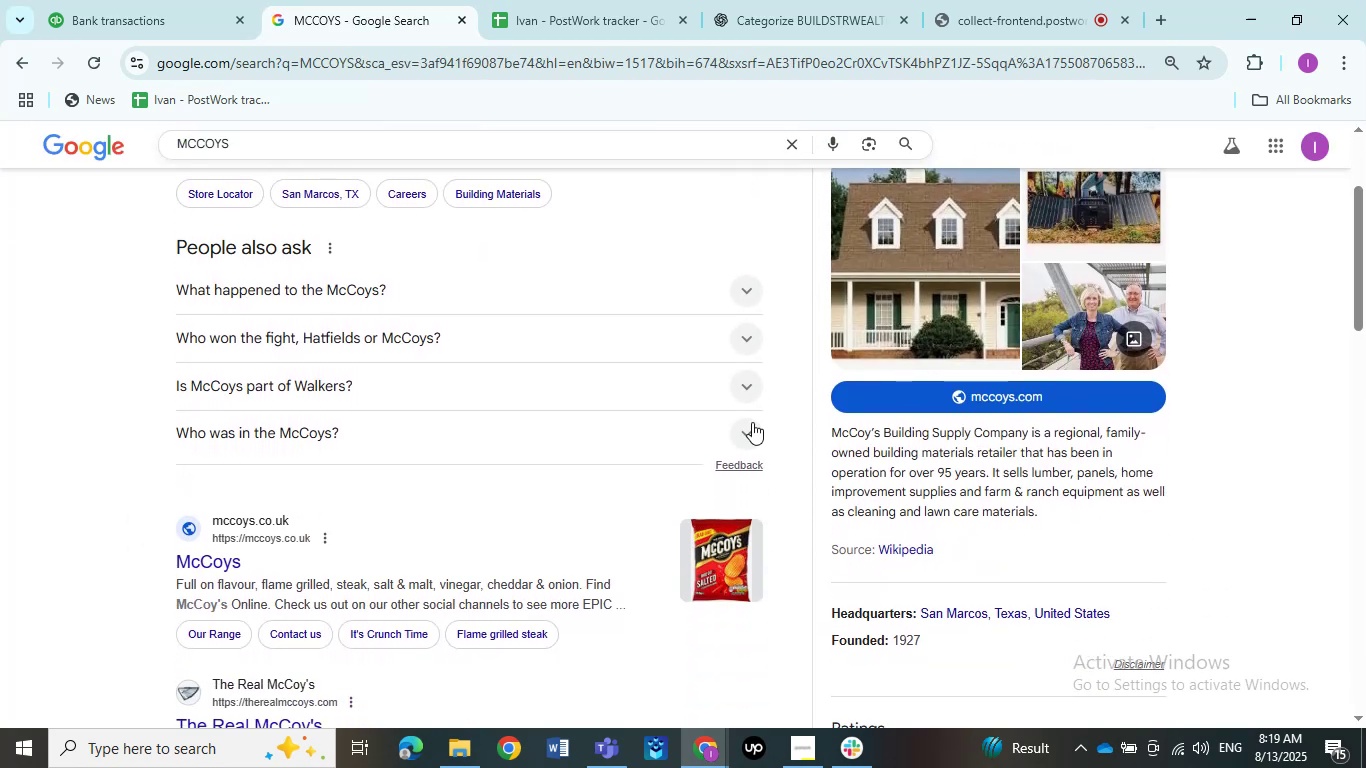 
scroll: coordinate [593, 366], scroll_direction: up, amount: 1.0
 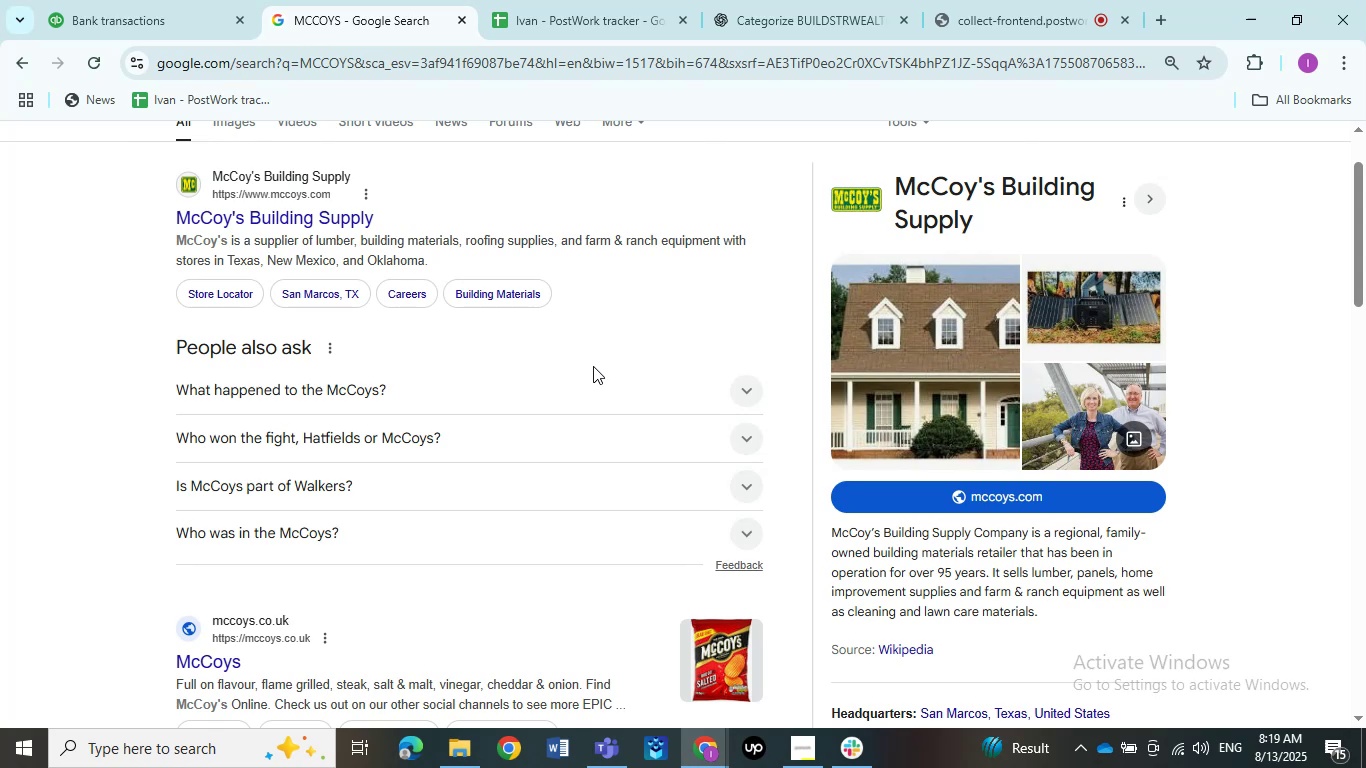 
wait(10.99)
 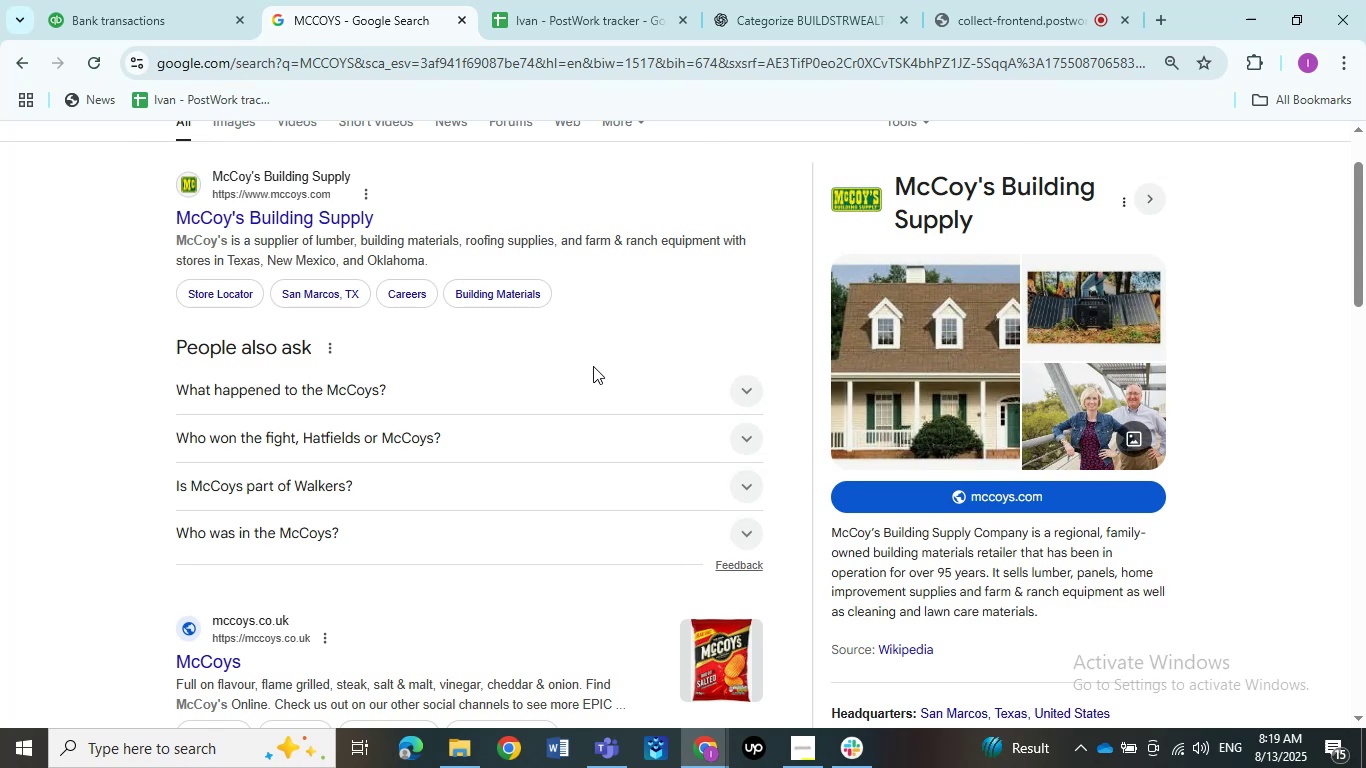 
scroll: coordinate [327, 361], scroll_direction: up, amount: 1.0
 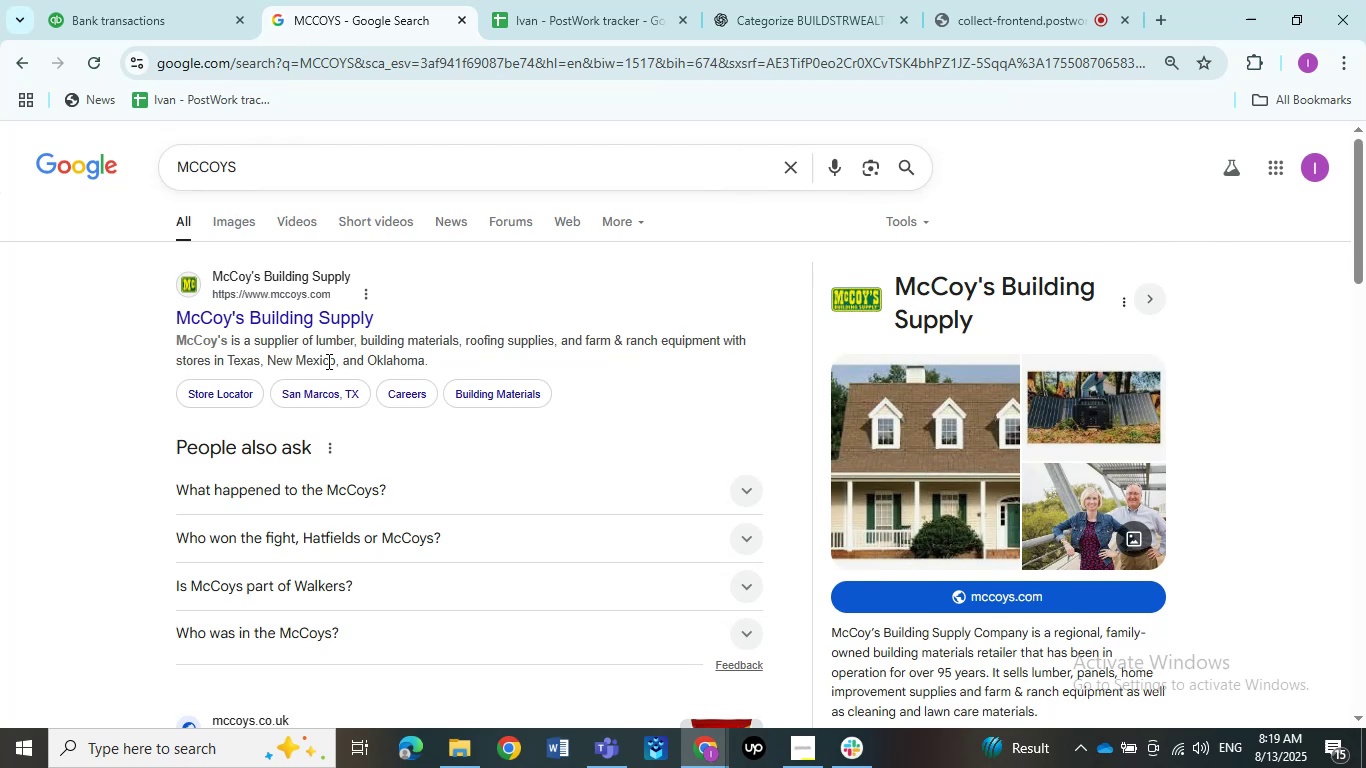 
wait(18.22)
 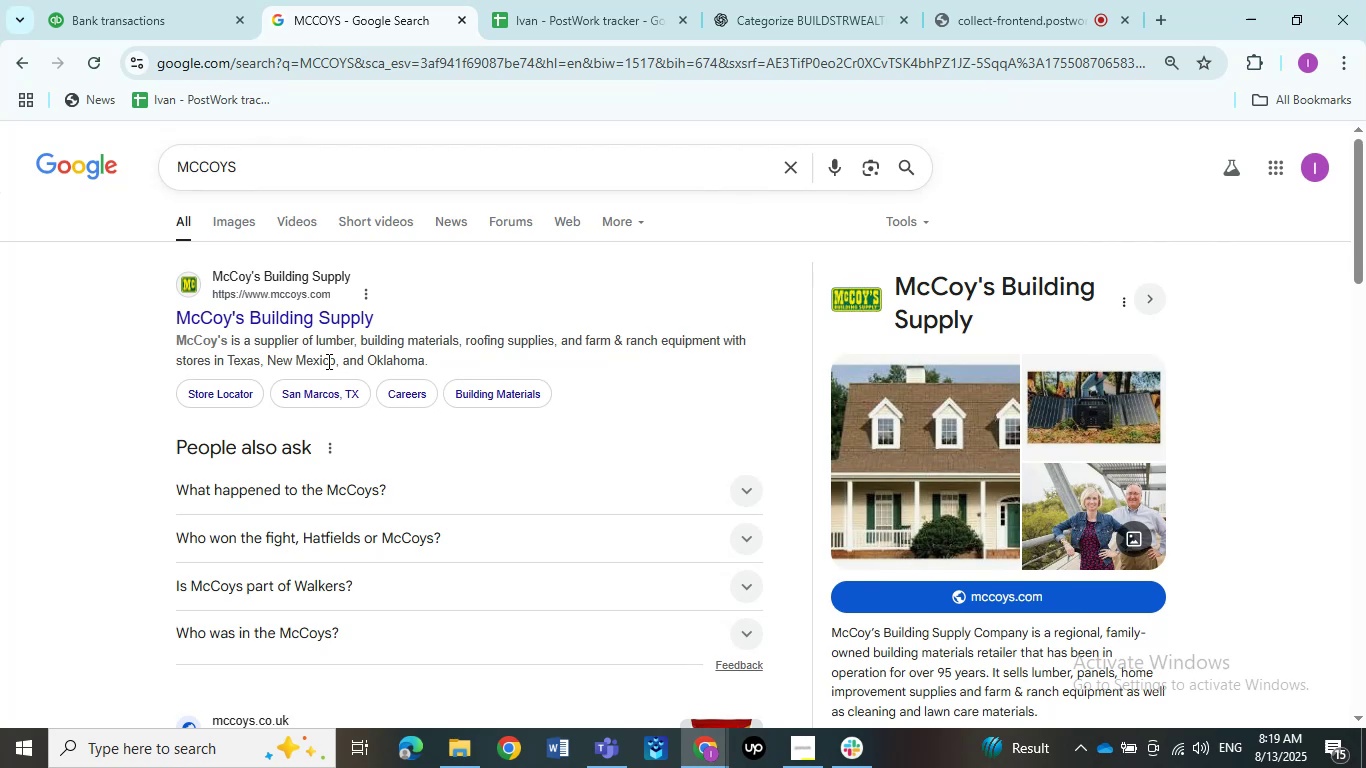 
scroll: coordinate [259, 367], scroll_direction: down, amount: 2.0
 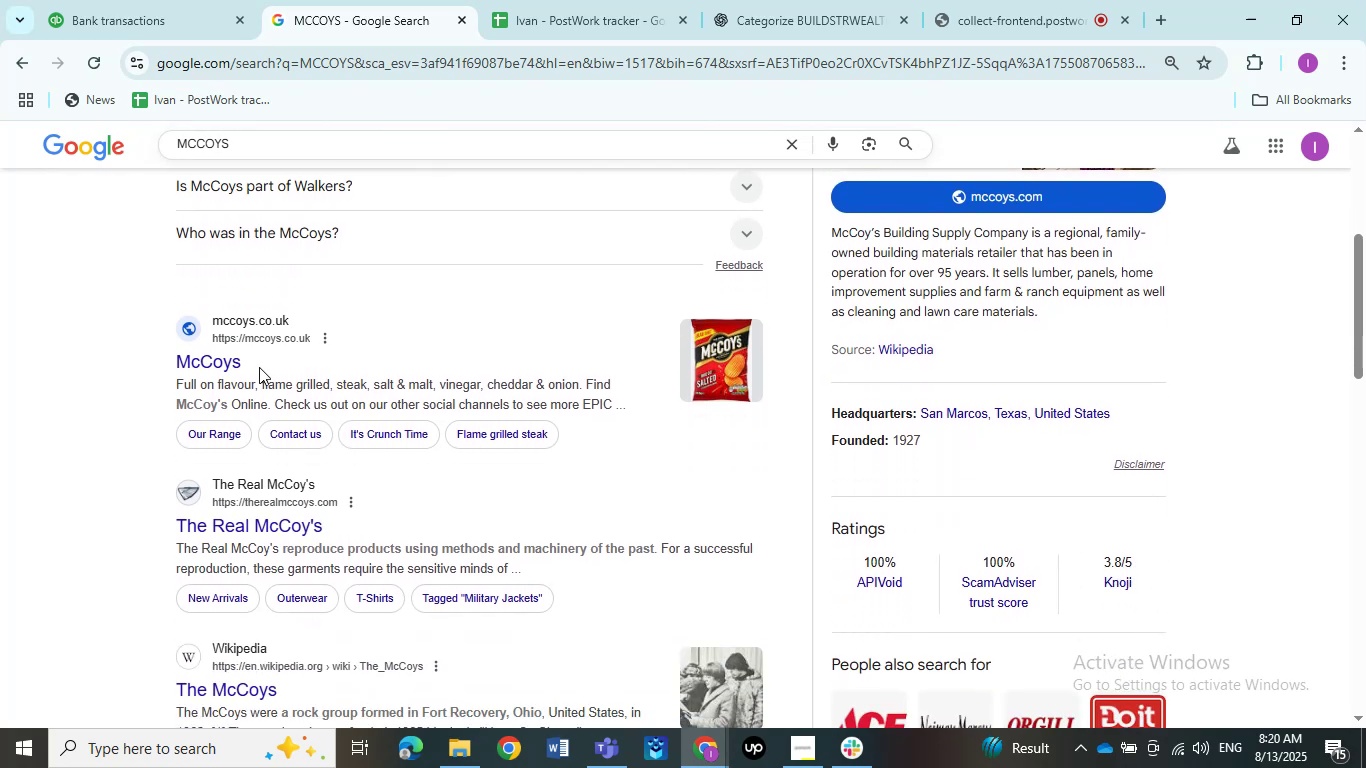 
wait(6.02)
 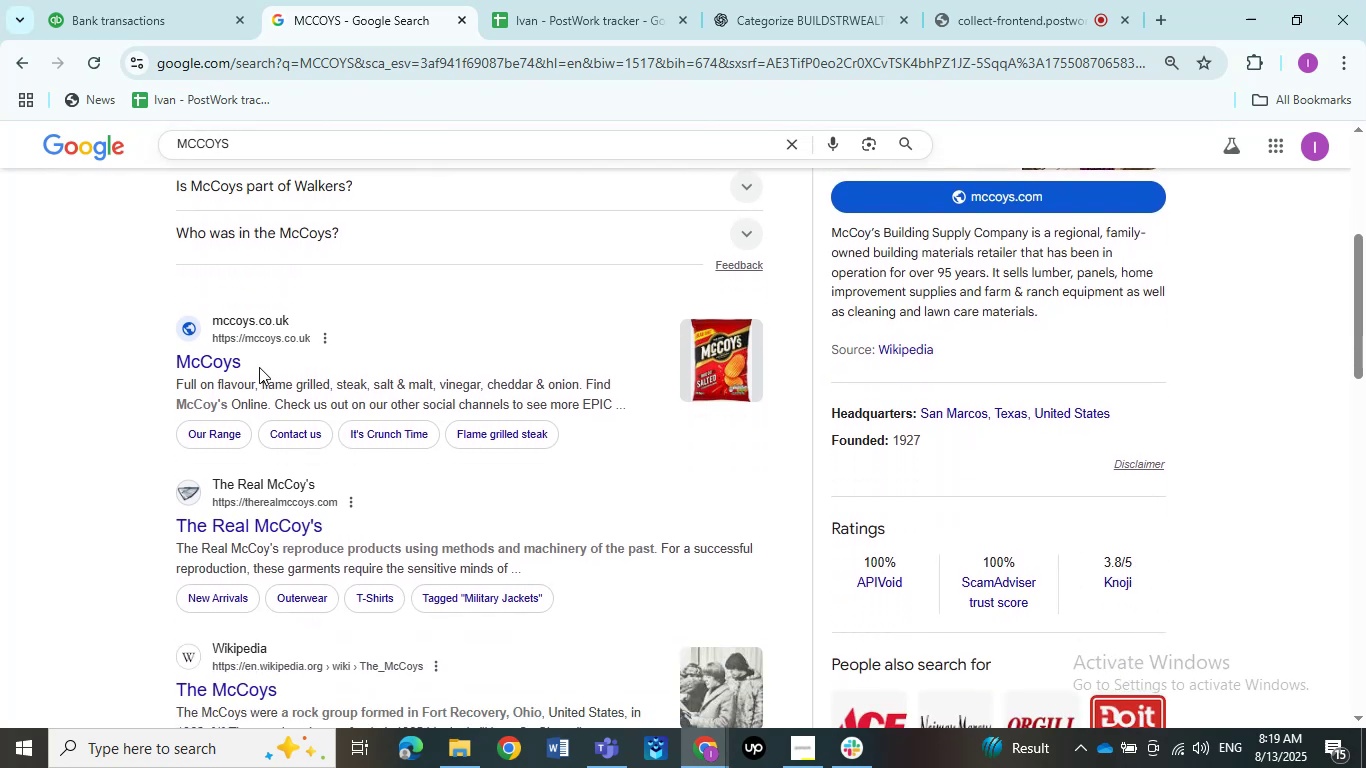 
scroll: coordinate [331, 420], scroll_direction: down, amount: 1.0
 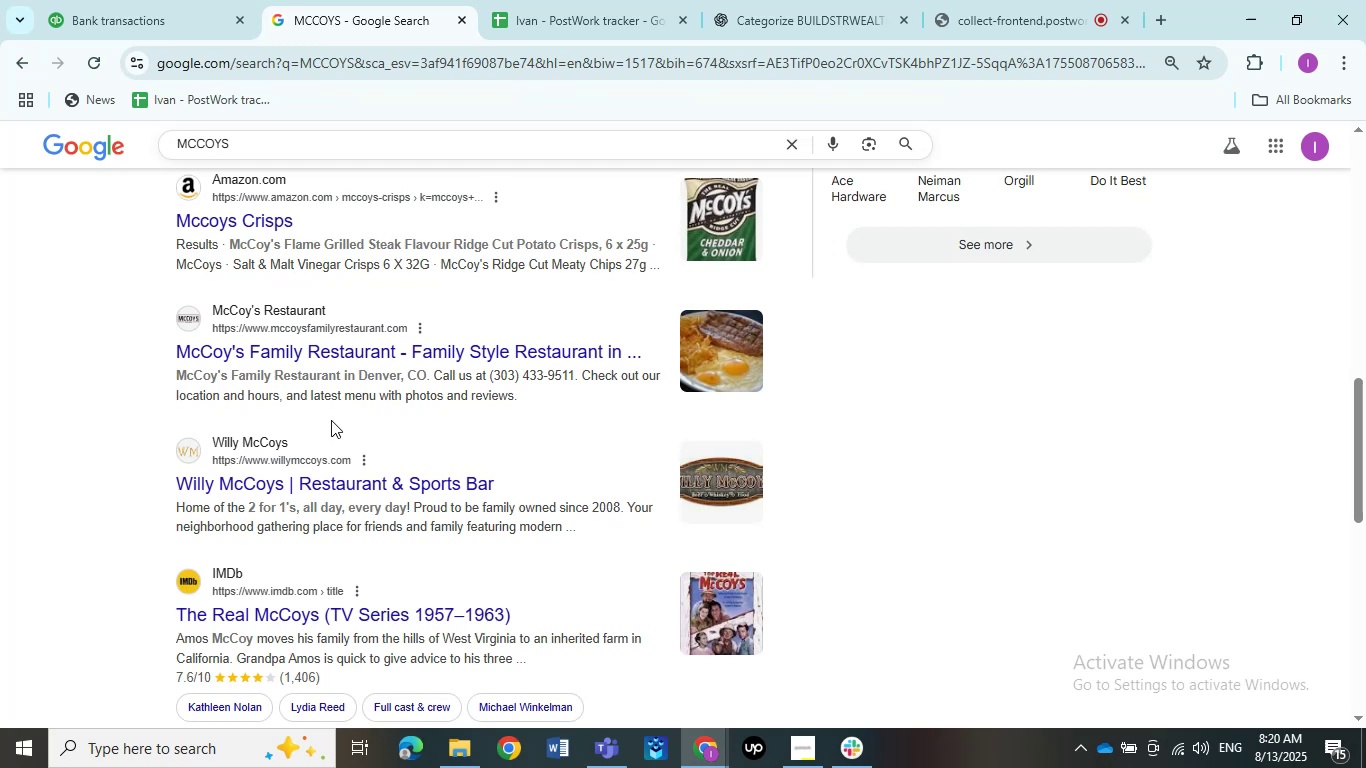 
scroll: coordinate [359, 317], scroll_direction: up, amount: 4.0
 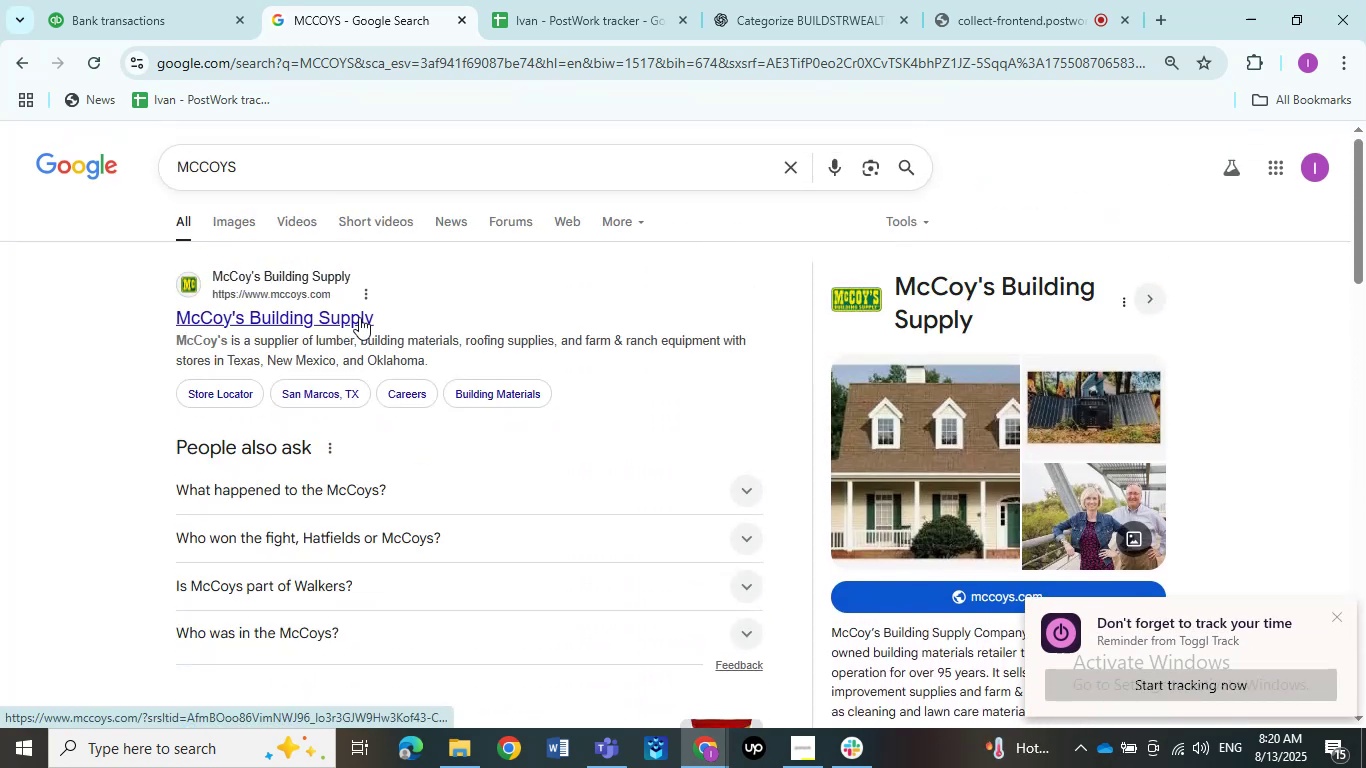 
scroll: coordinate [359, 317], scroll_direction: down, amount: 8.0
 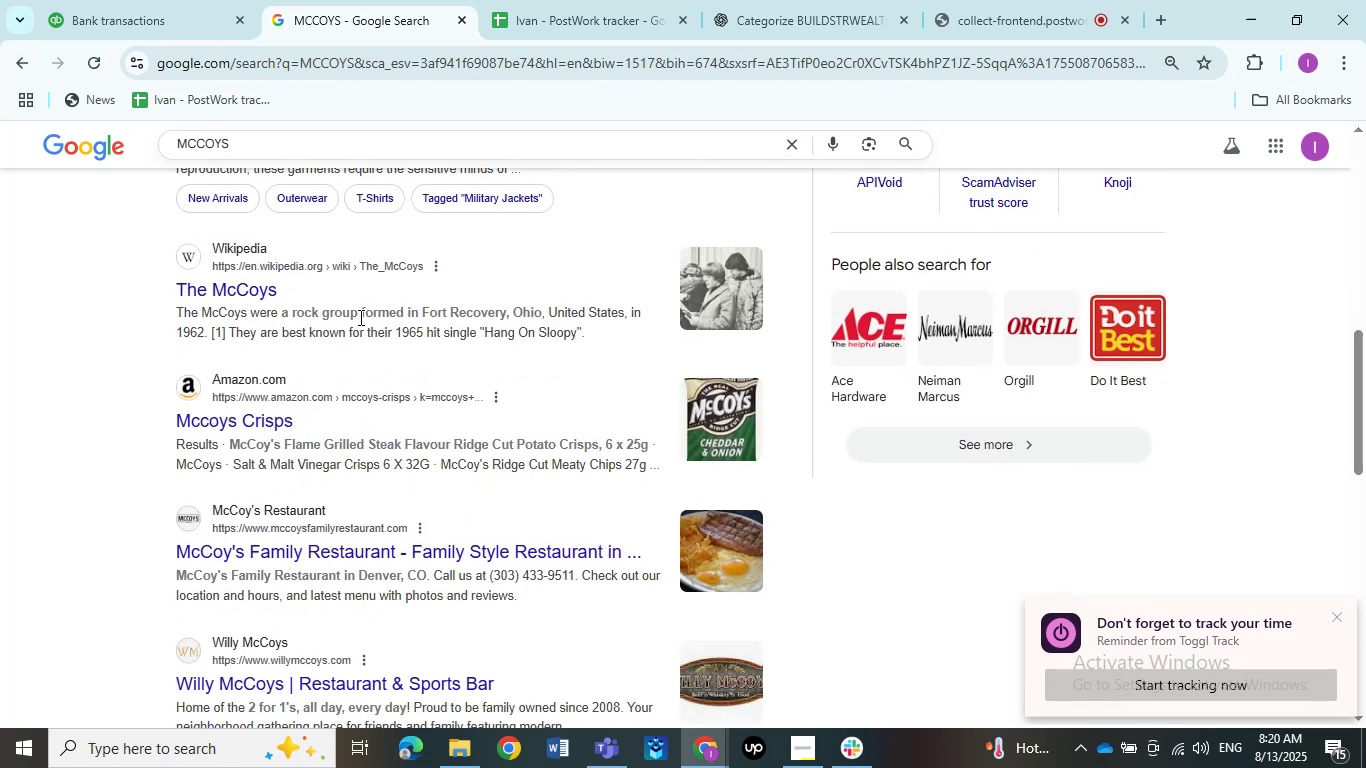 
scroll: coordinate [359, 317], scroll_direction: up, amount: 10.0
 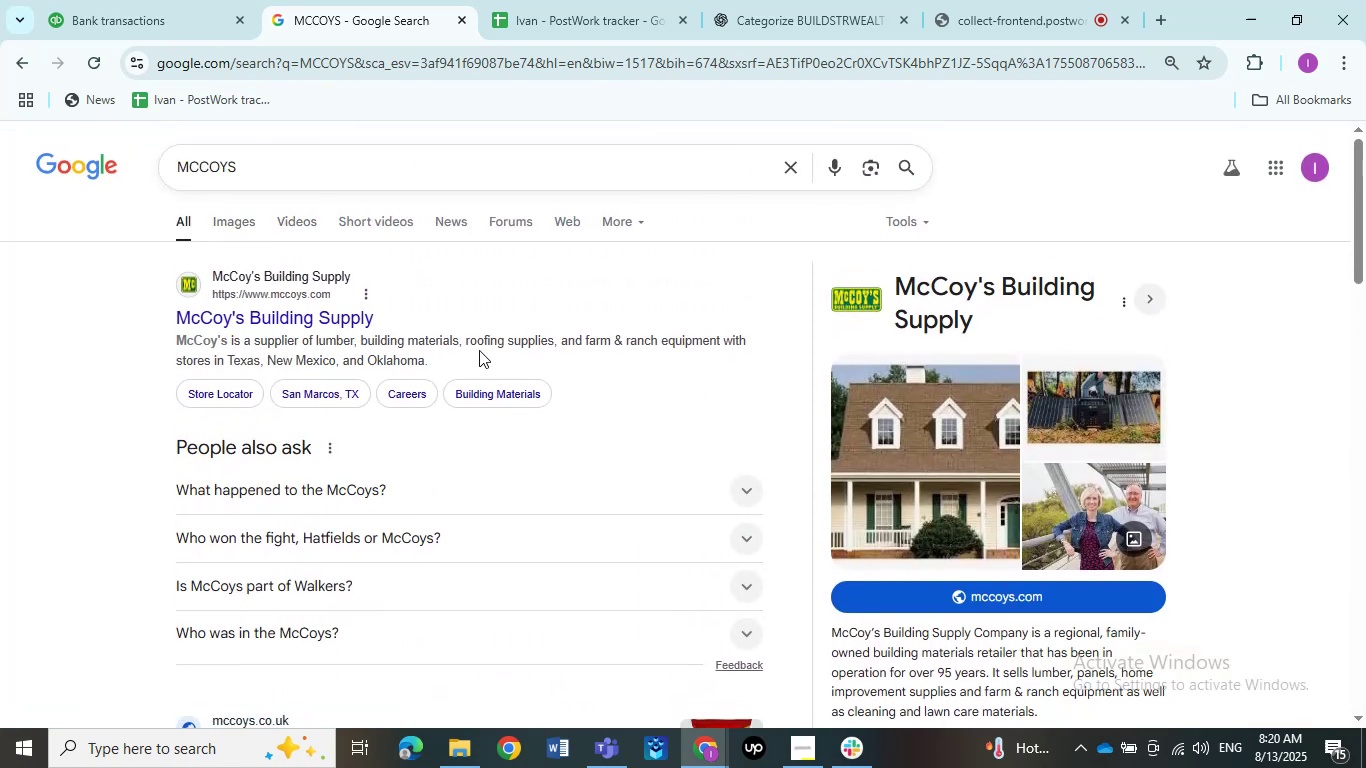 
wait(5.12)
 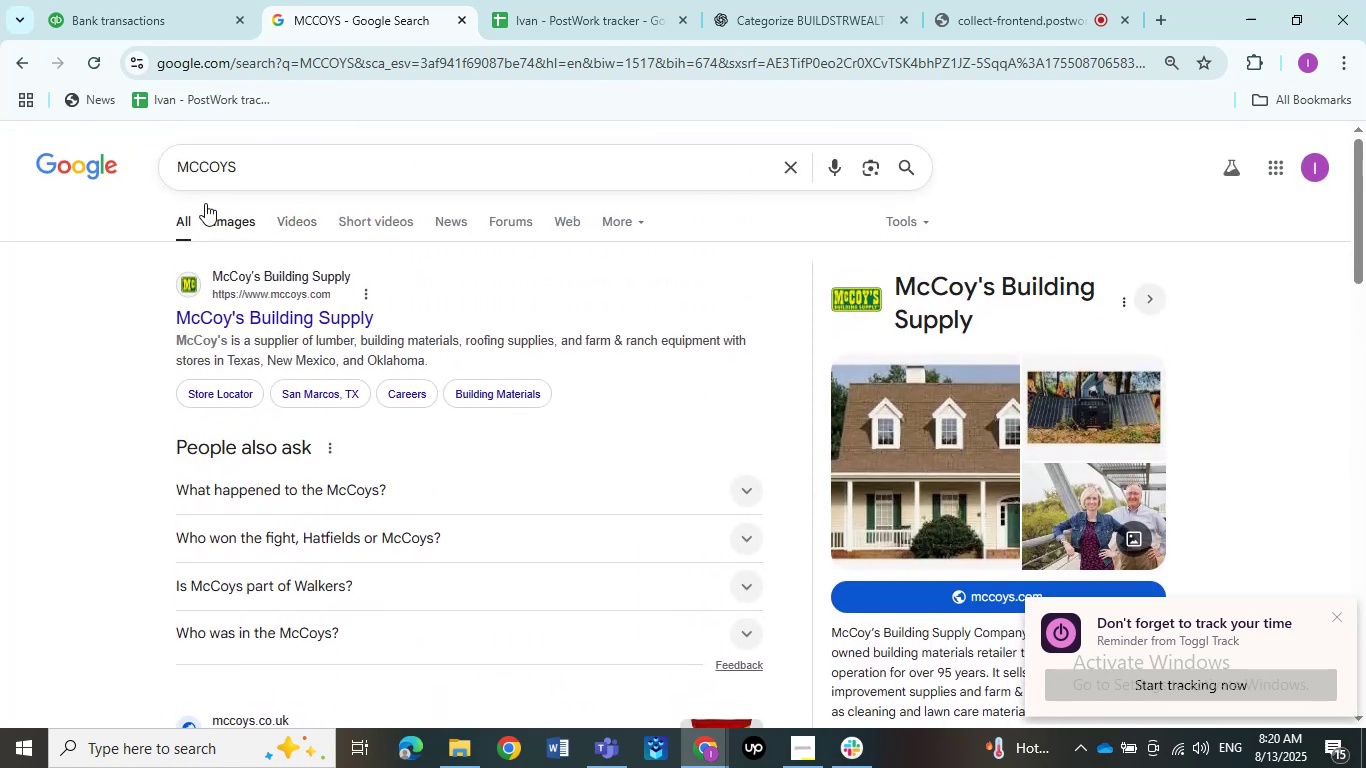 
scroll: coordinate [604, 402], scroll_direction: up, amount: 3.0
 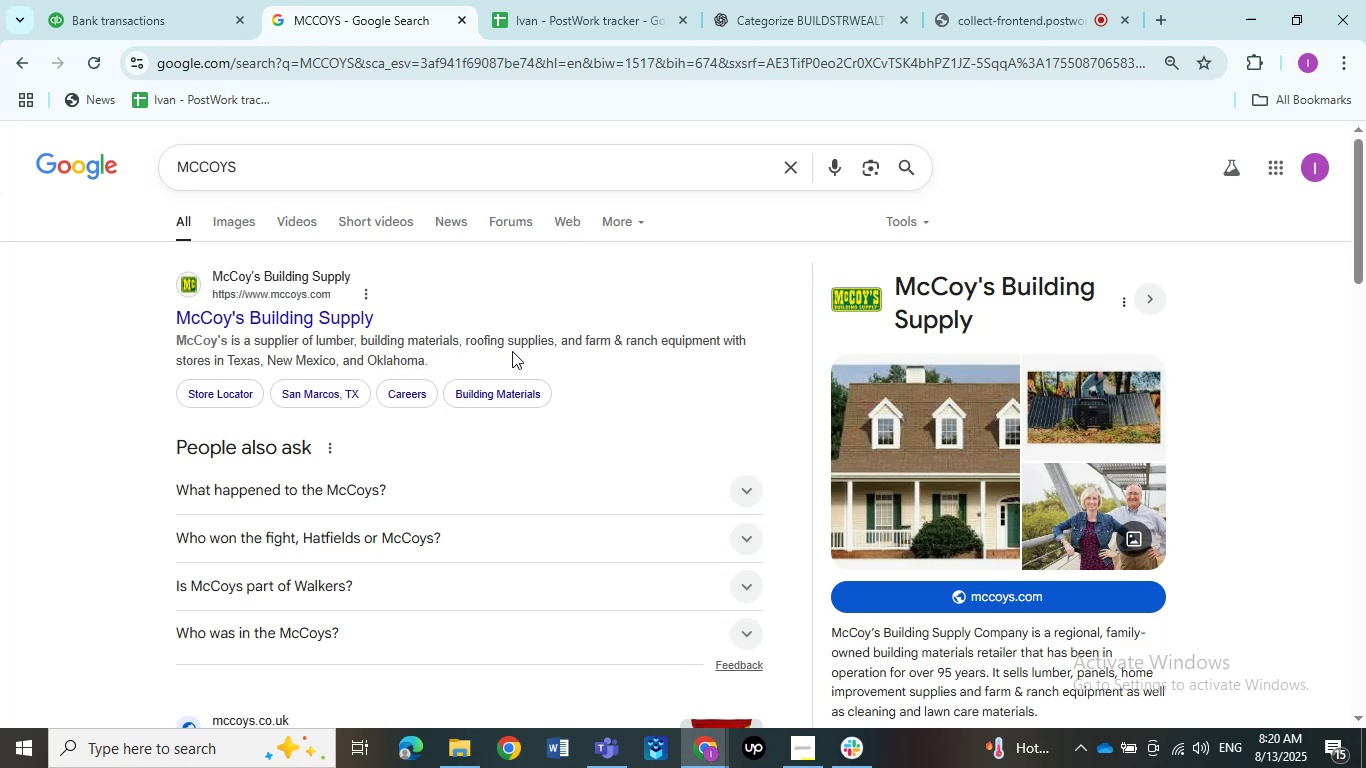 
wait(5.4)
 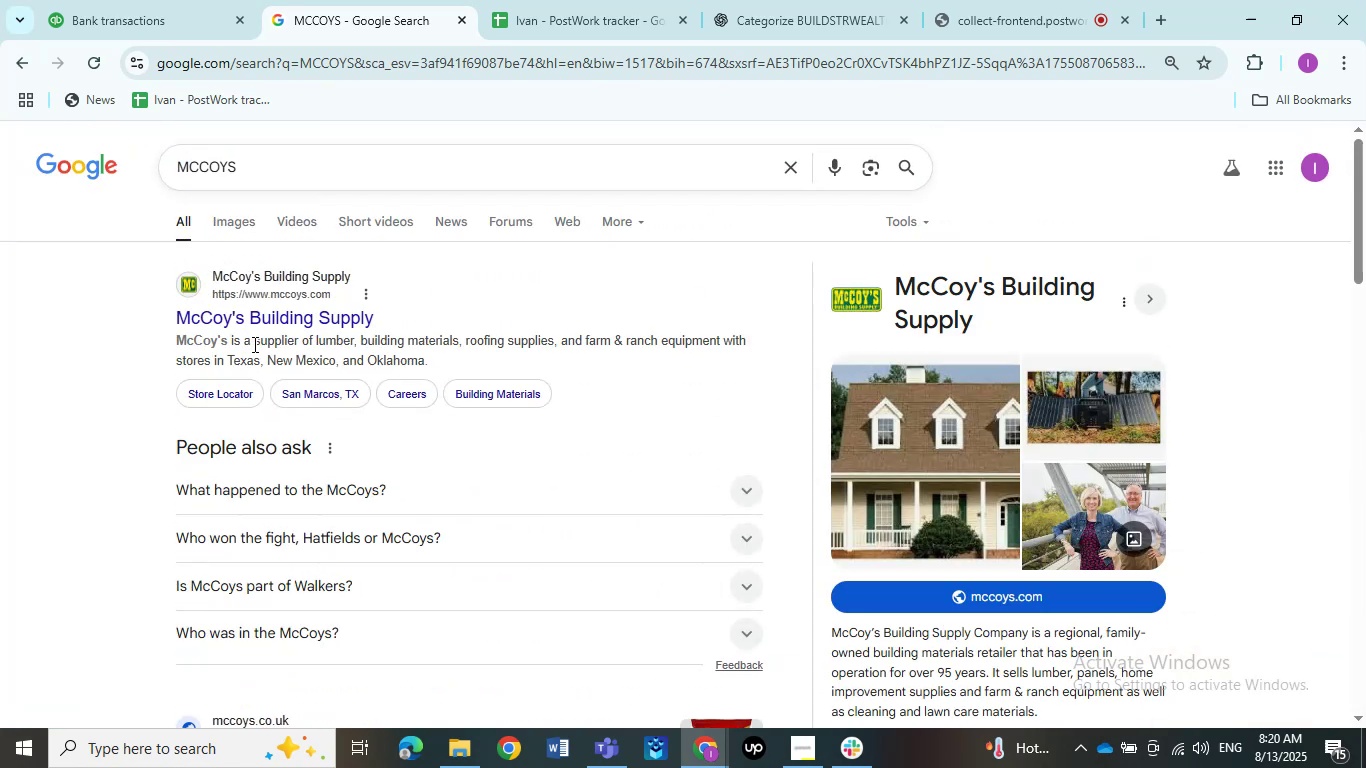 
left_click([154, 20])
 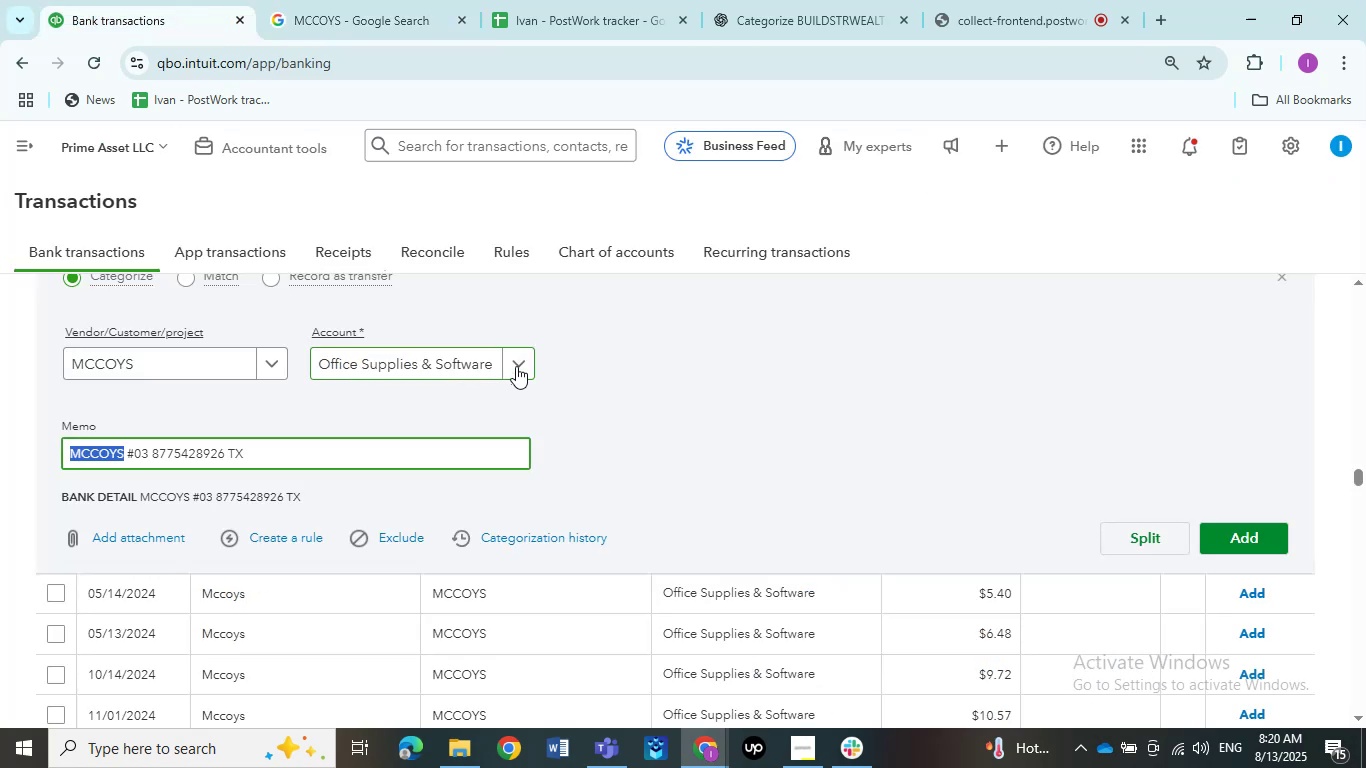 
double_click([526, 361])
 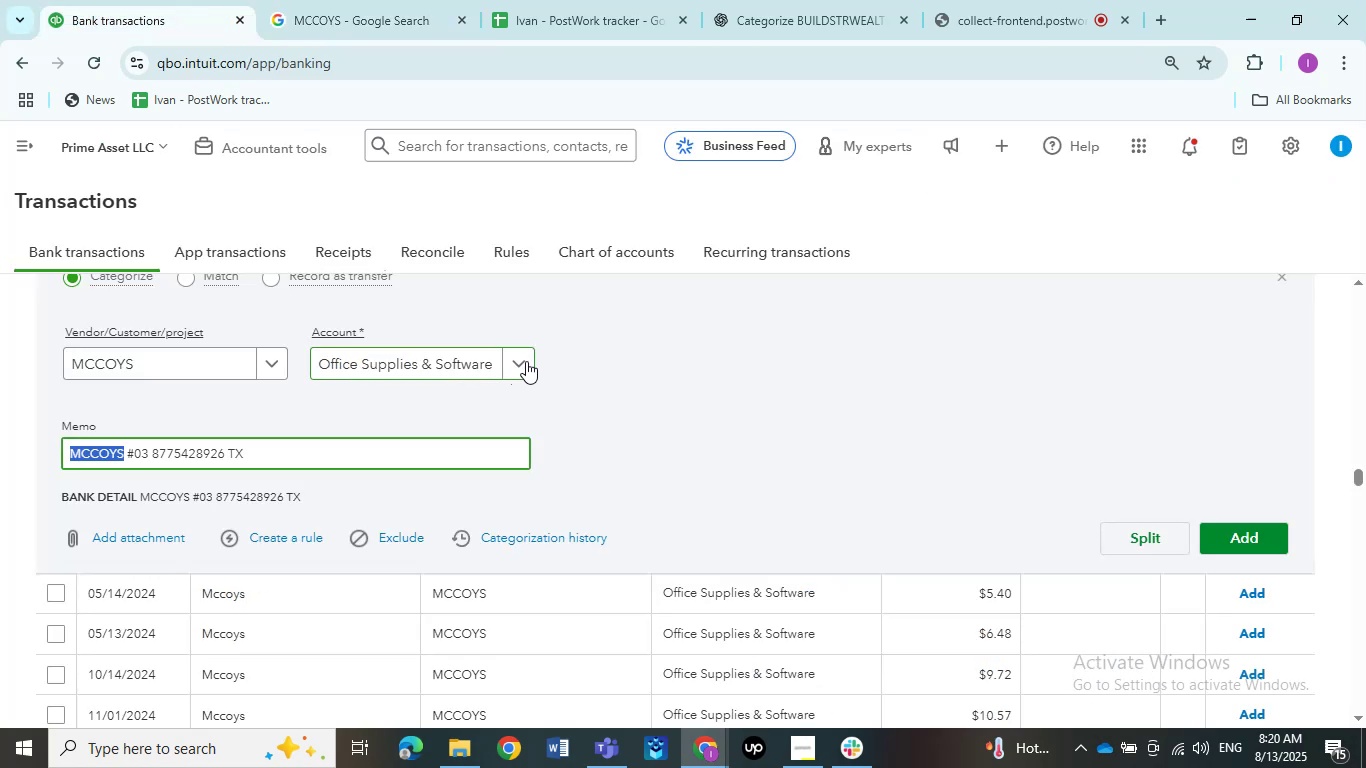 
scroll: coordinate [526, 361], scroll_direction: up, amount: 2.0
 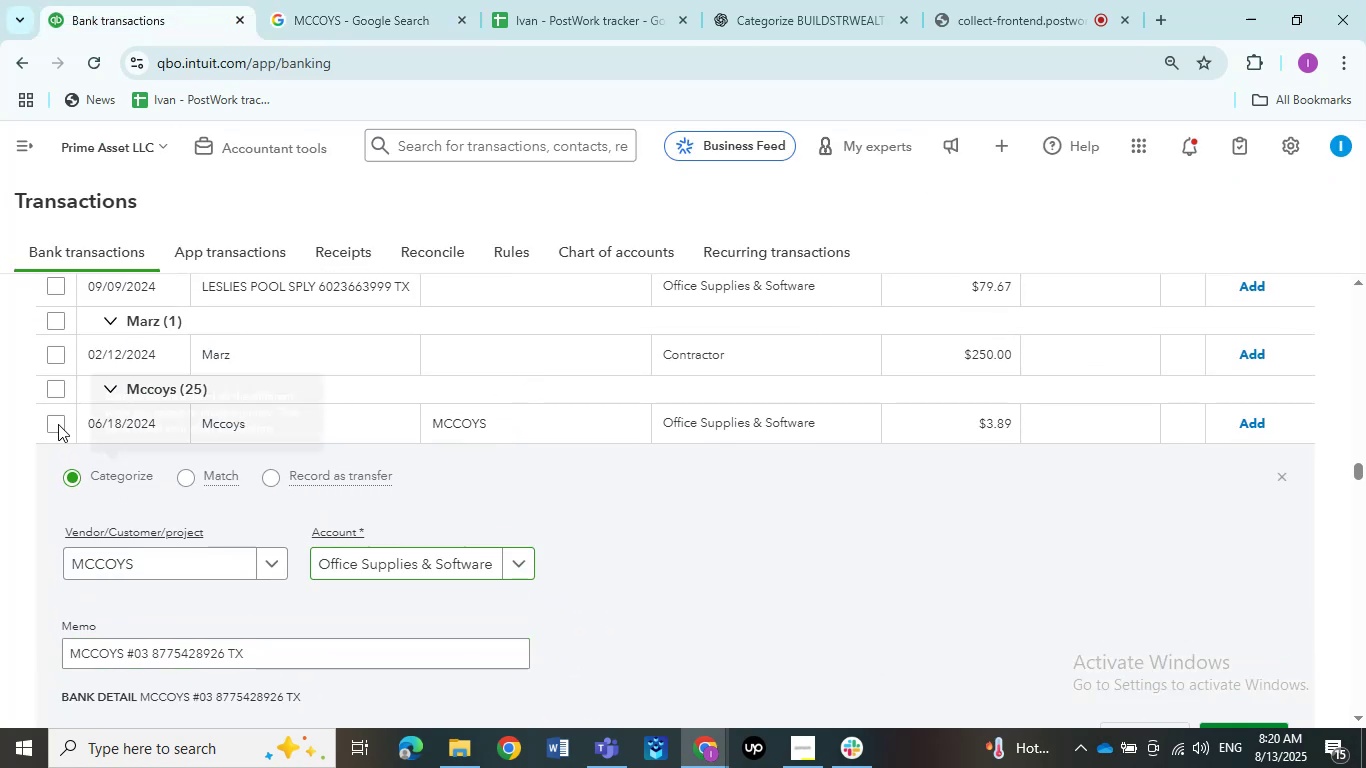 
left_click([58, 423])
 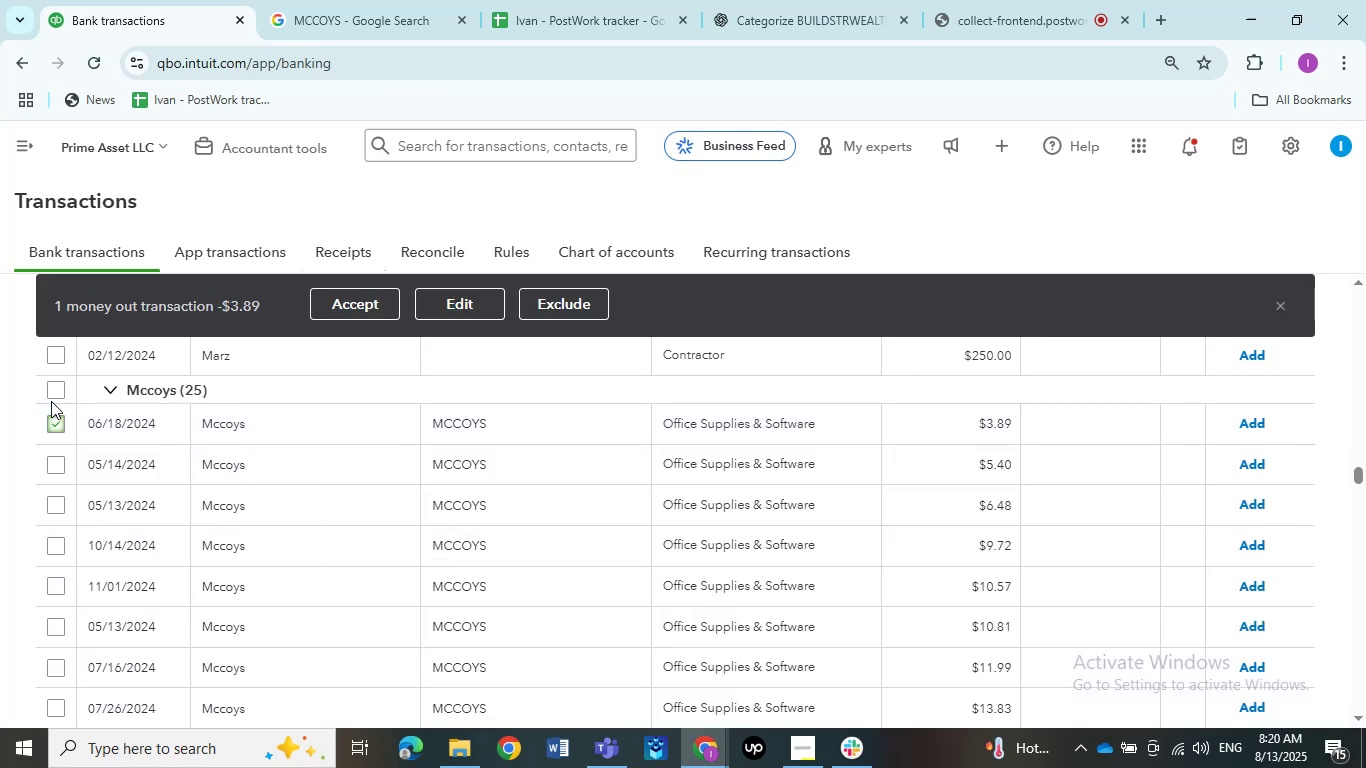 
left_click([54, 391])
 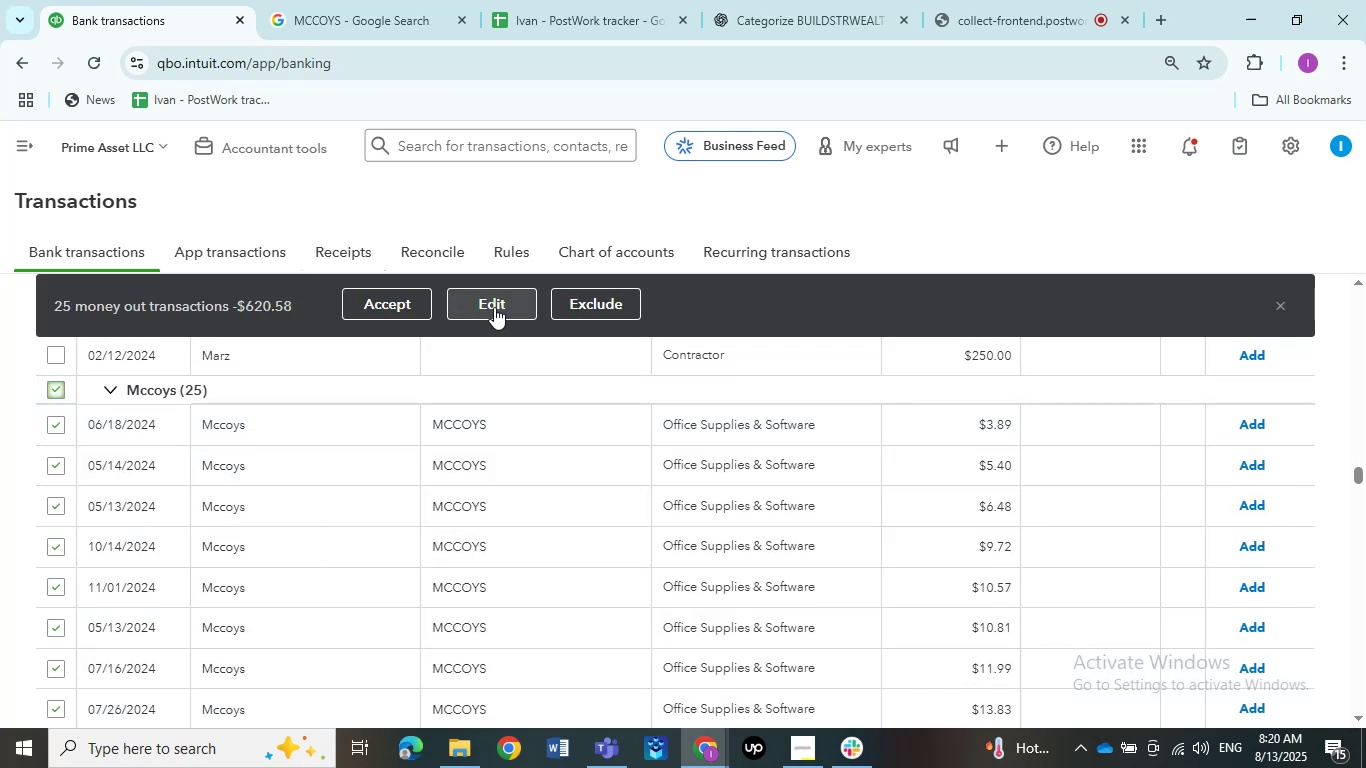 
double_click([491, 303])
 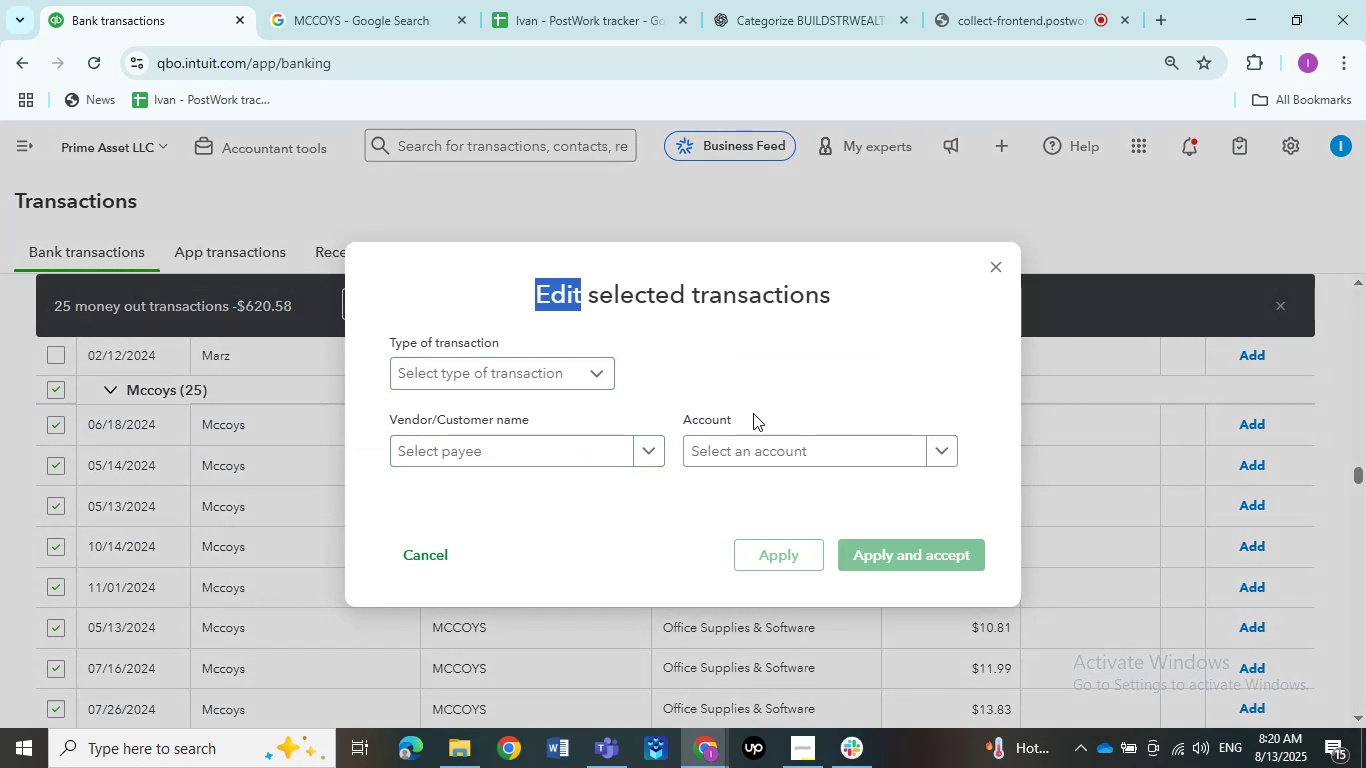 
left_click([940, 453])
 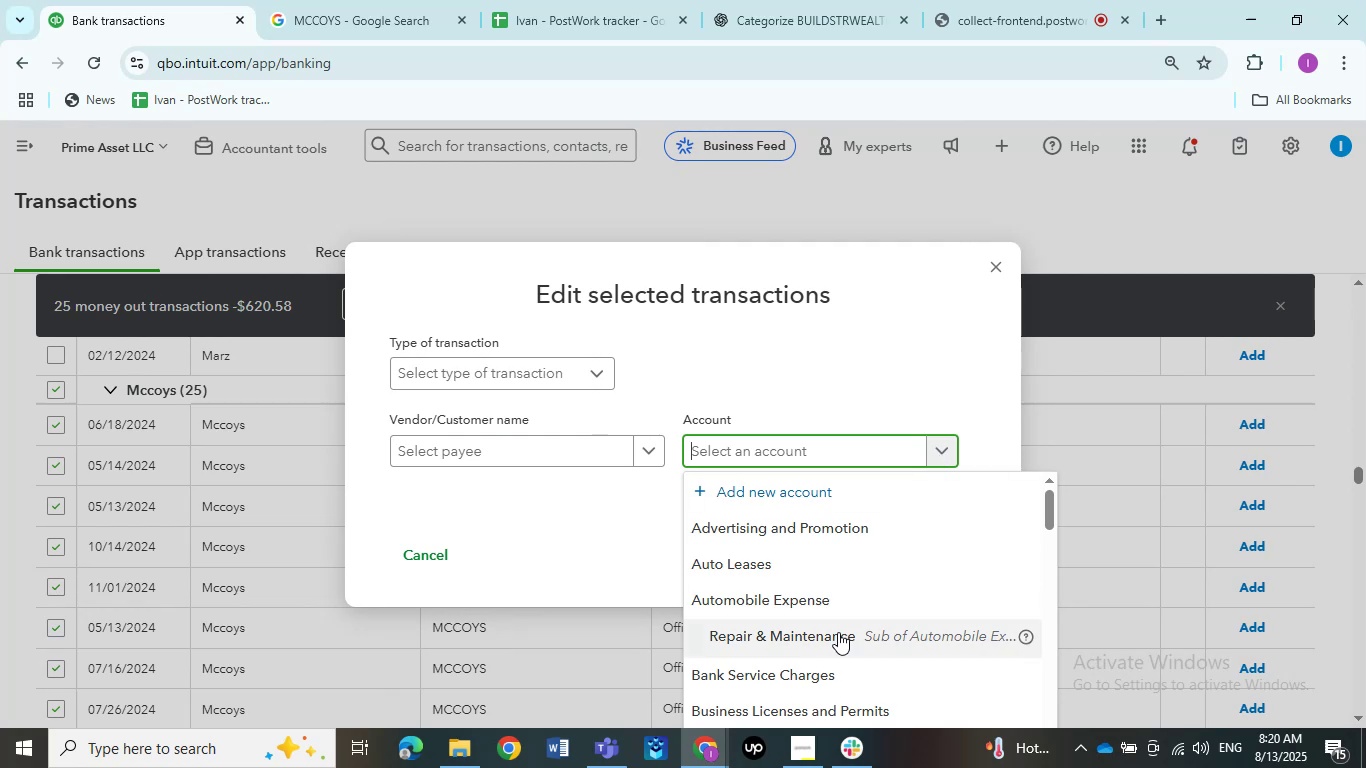 
scroll: coordinate [836, 630], scroll_direction: down, amount: 10.0
 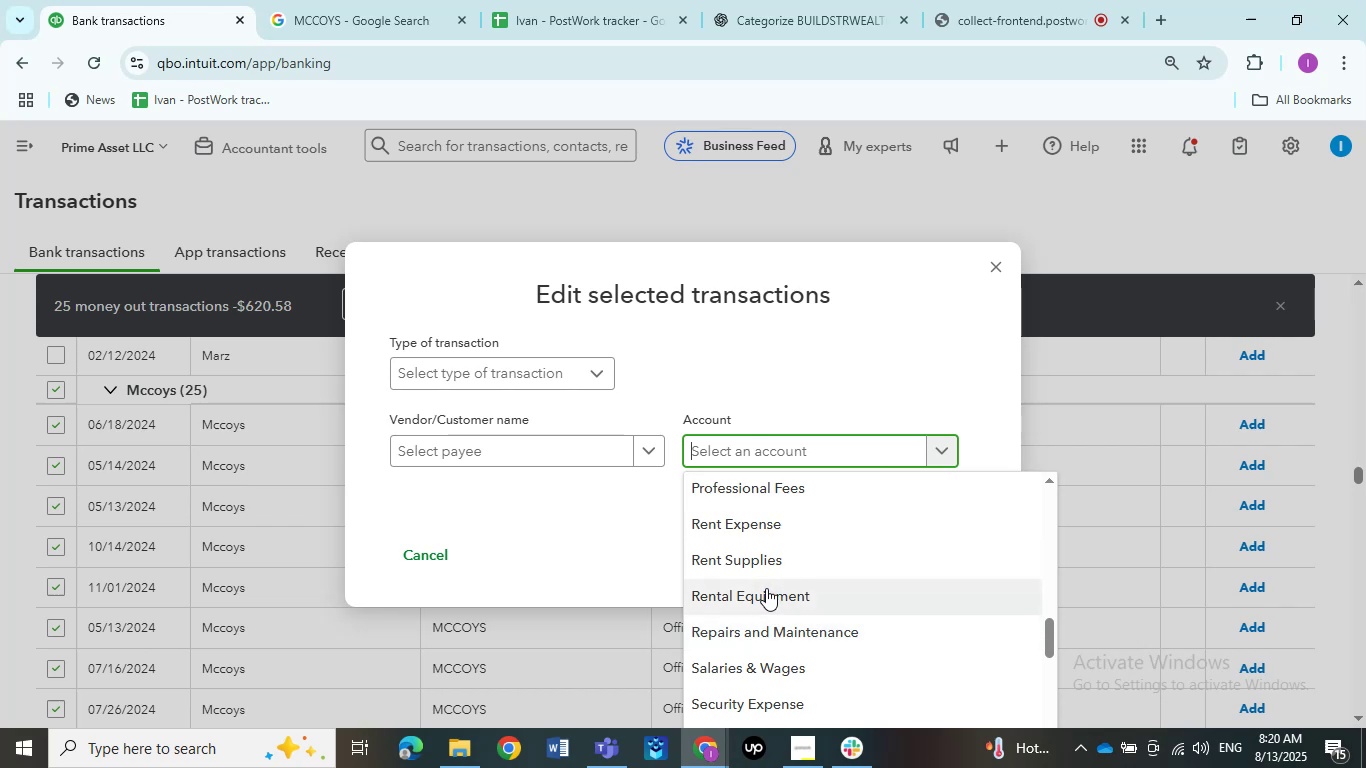 
left_click([745, 562])
 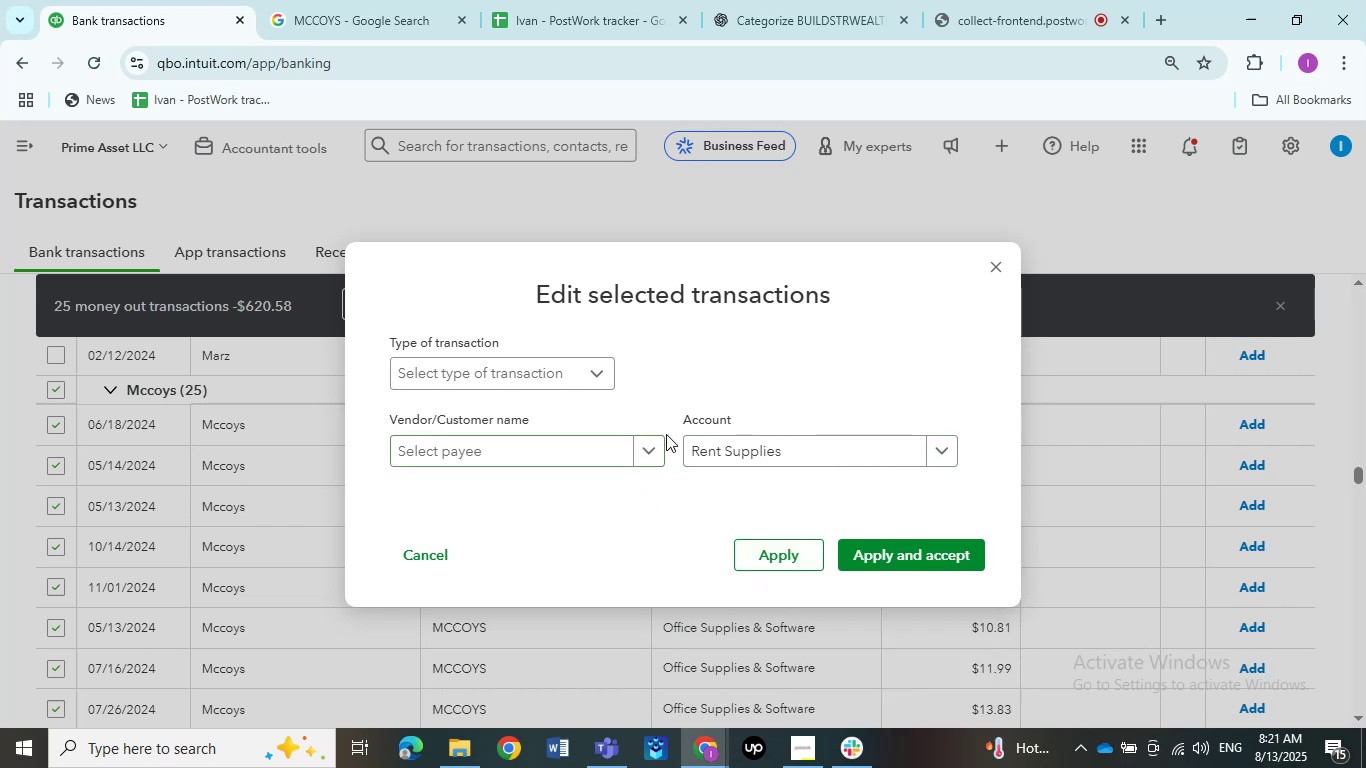 
left_click([654, 448])
 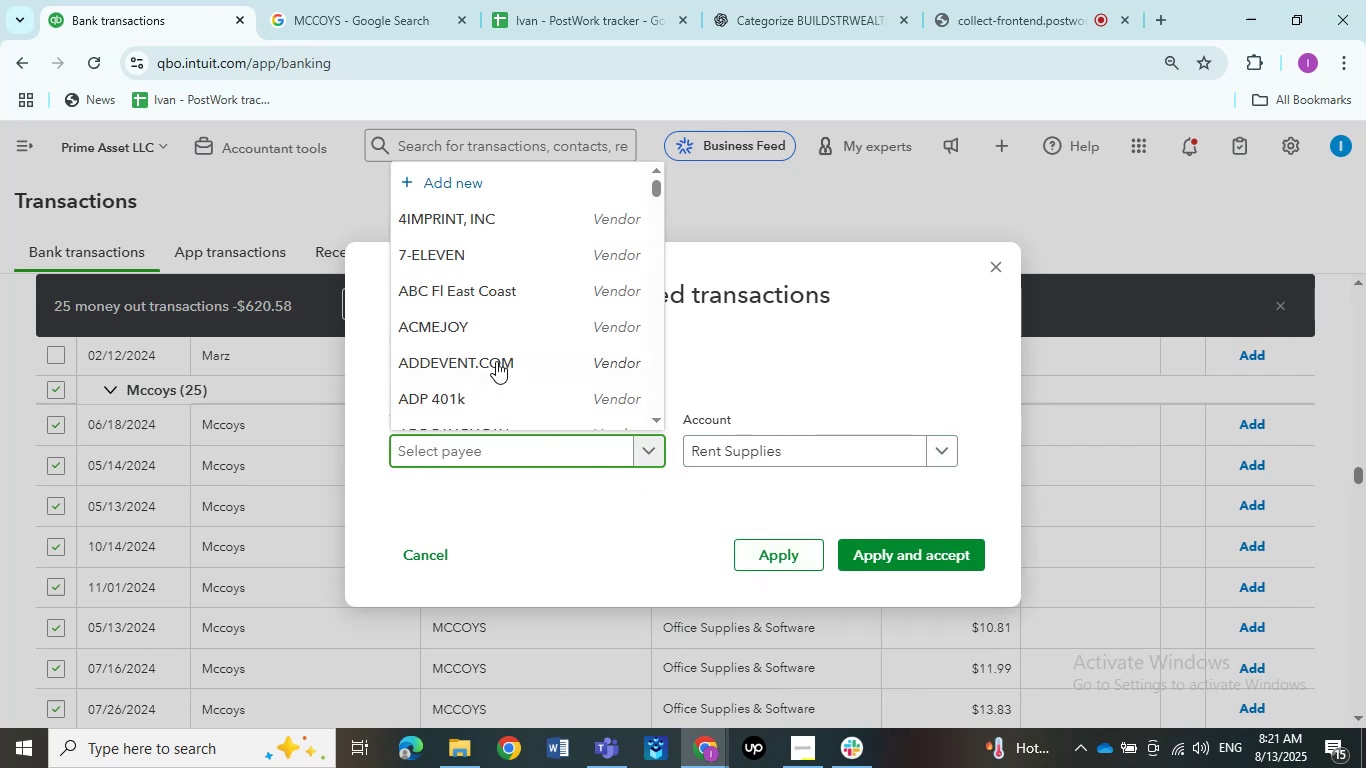 
scroll: coordinate [495, 323], scroll_direction: down, amount: 39.0
 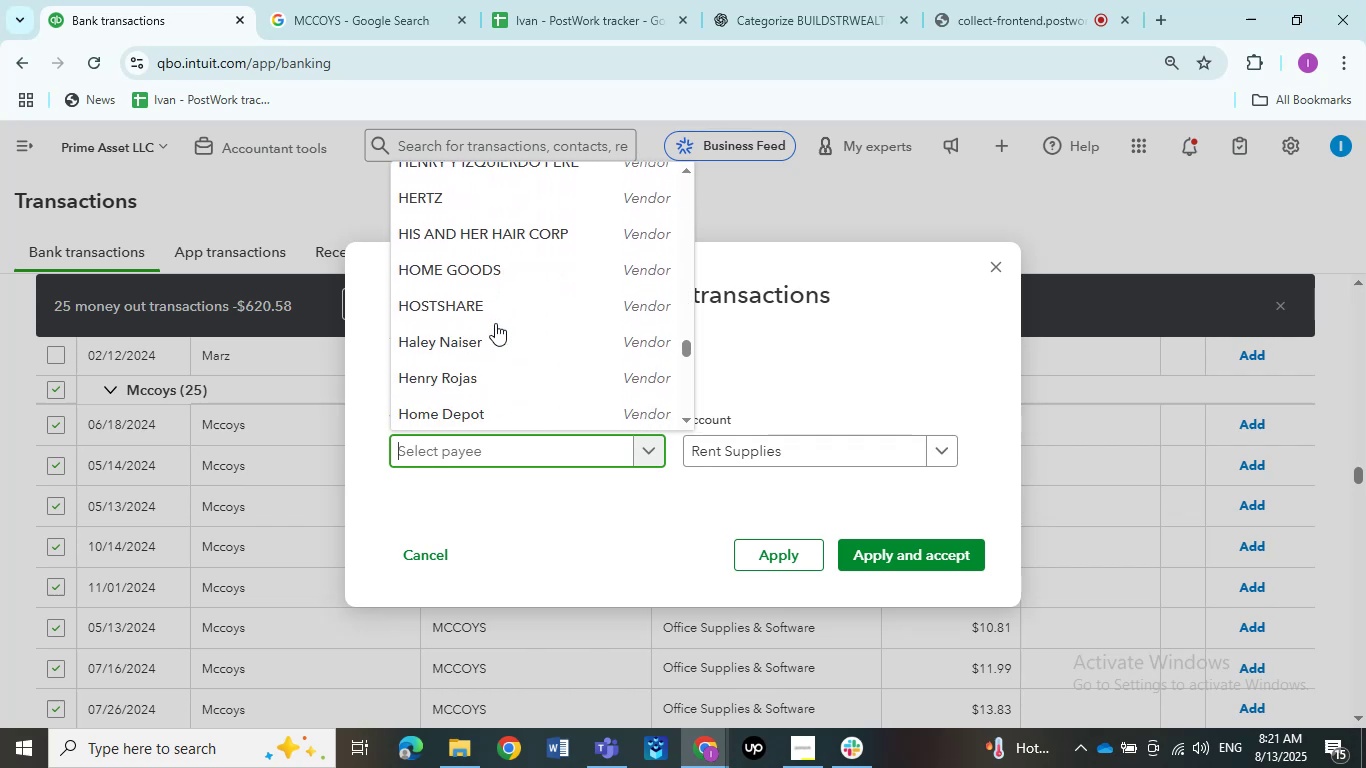 
scroll: coordinate [495, 323], scroll_direction: up, amount: 1.0
 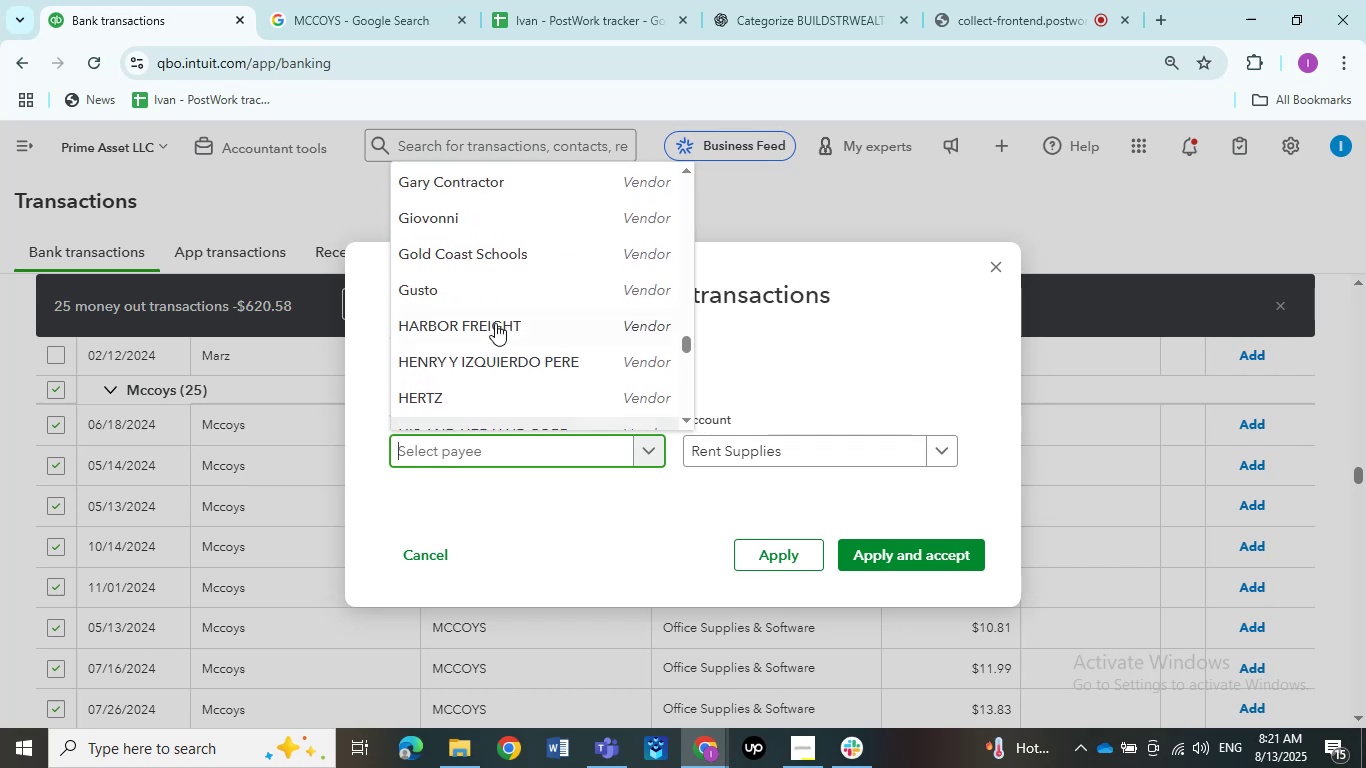 
scroll: coordinate [495, 323], scroll_direction: down, amount: 7.0
 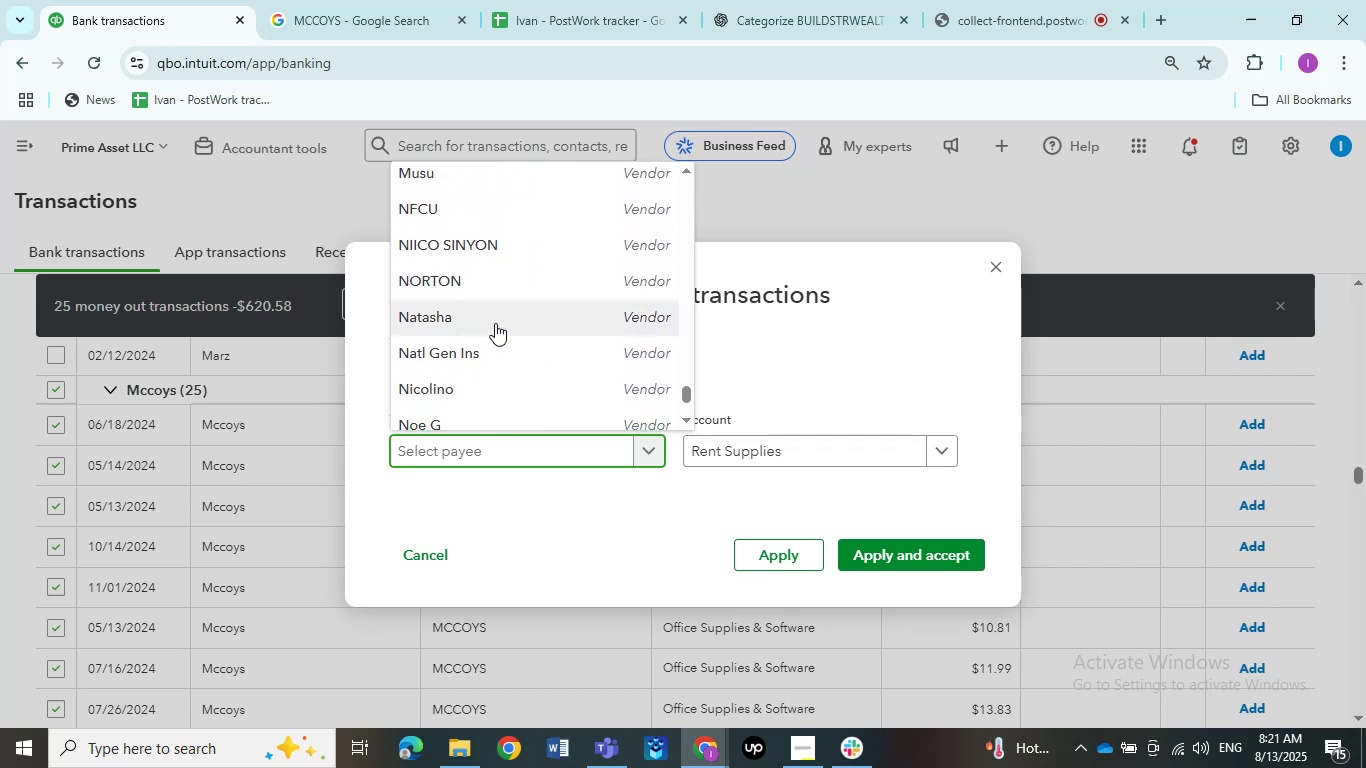 
scroll: coordinate [495, 323], scroll_direction: up, amount: 1.0
 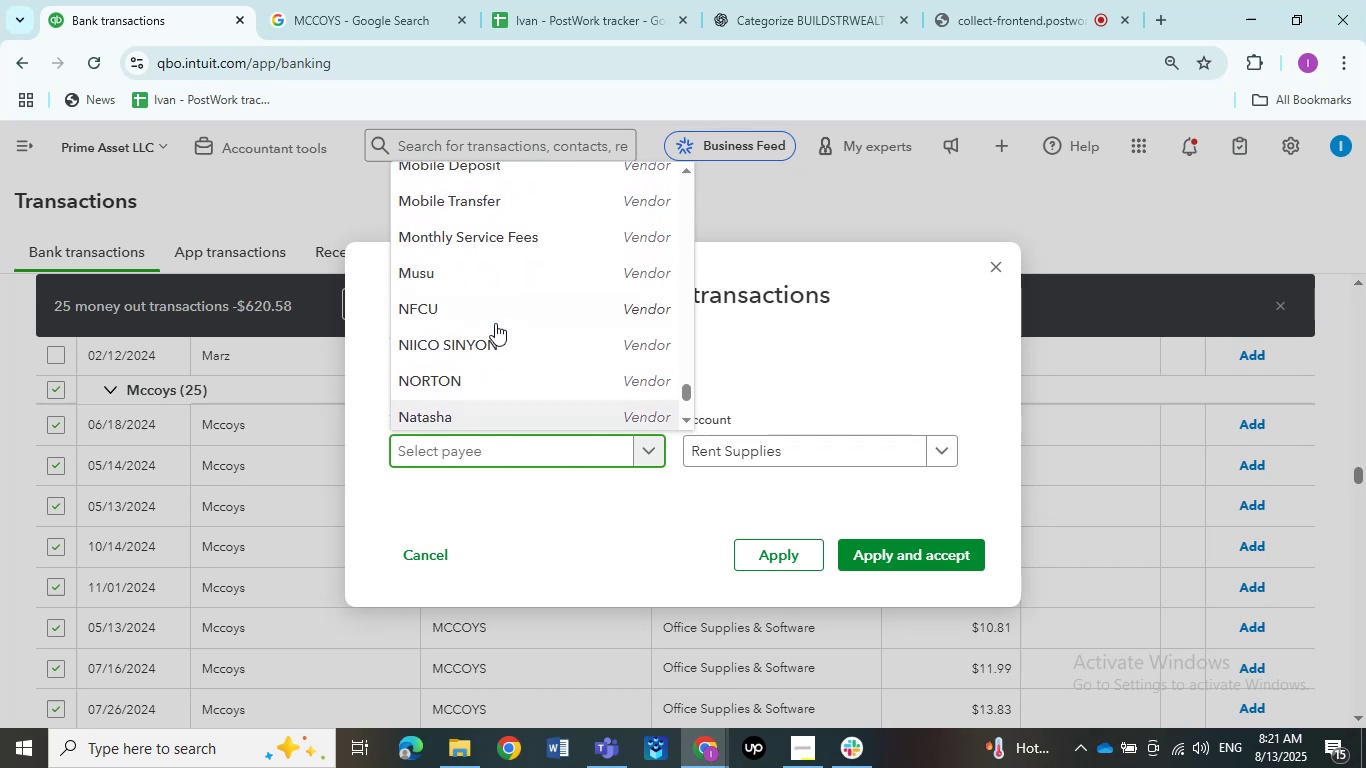 
scroll: coordinate [495, 323], scroll_direction: down, amount: 1.0
 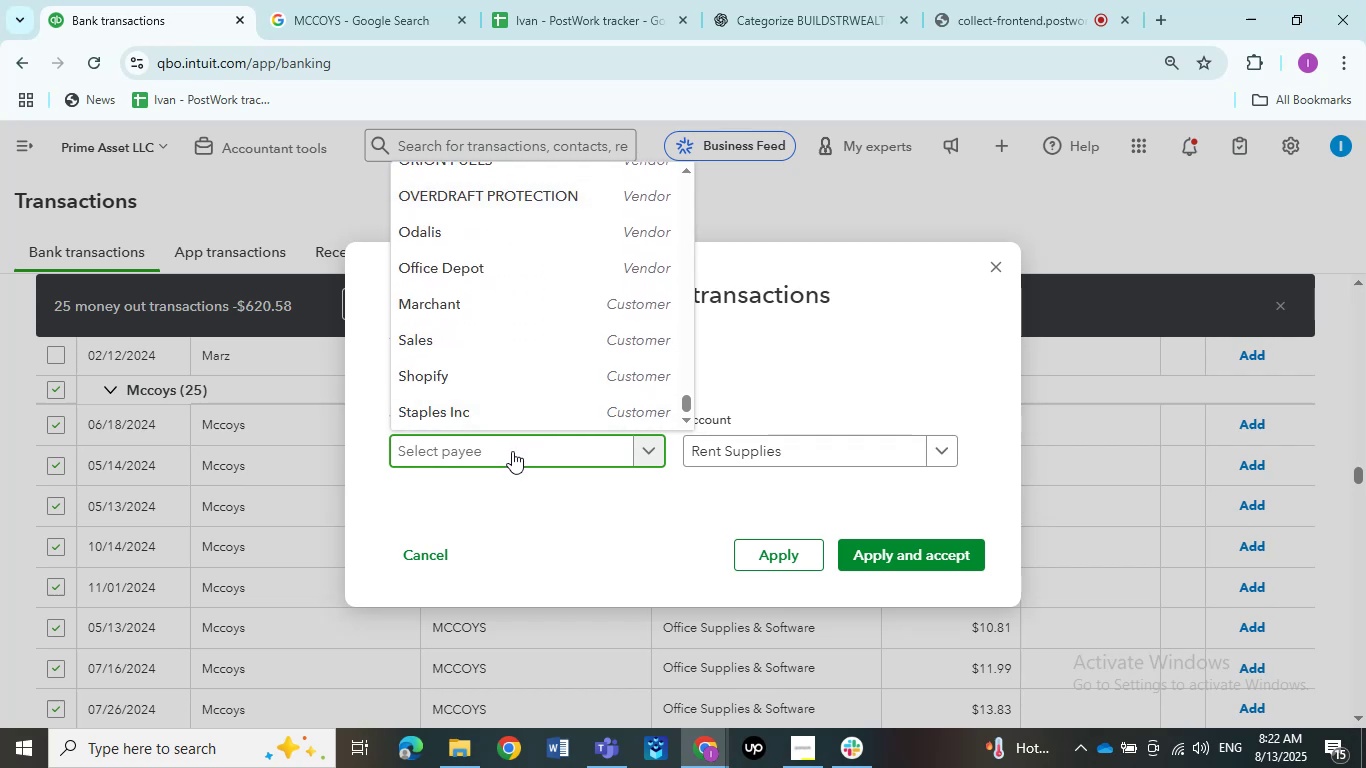 
key(Control+V)
 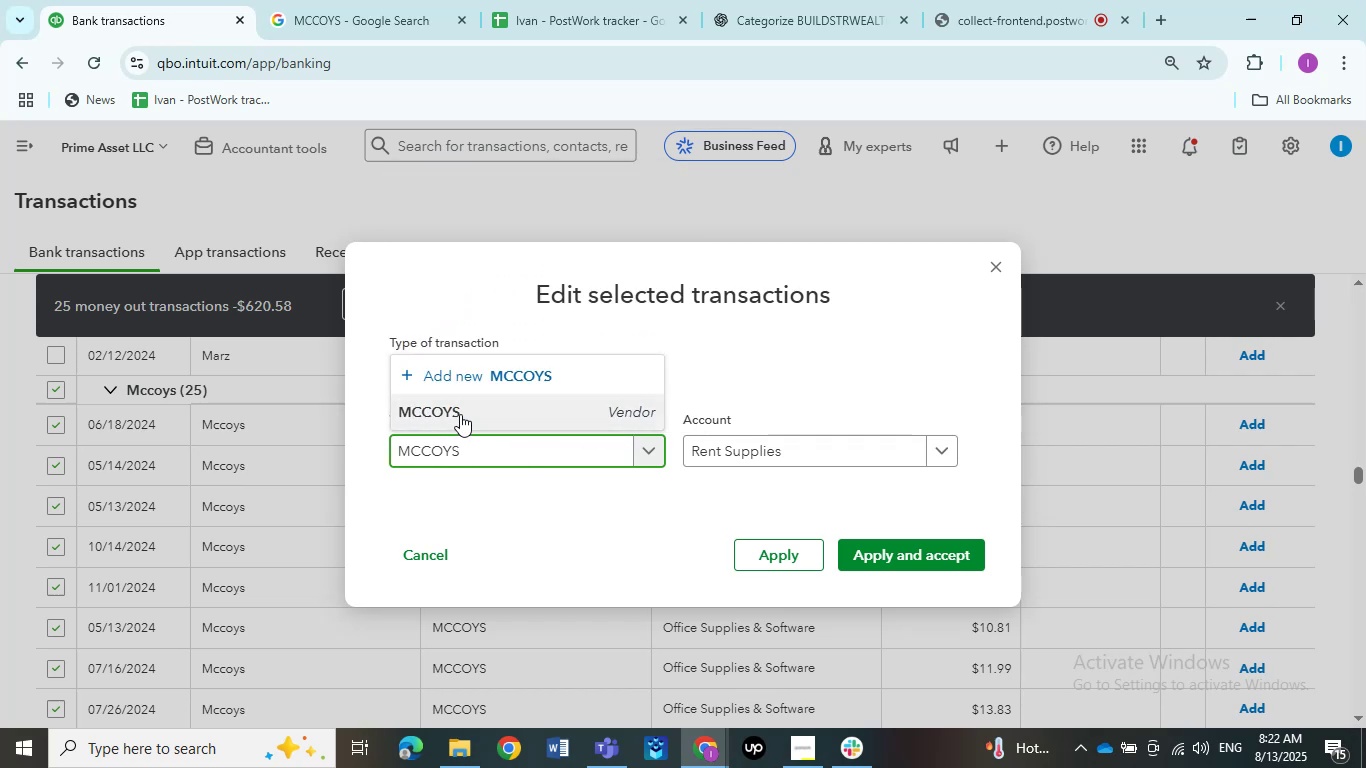 
left_click([460, 414])
 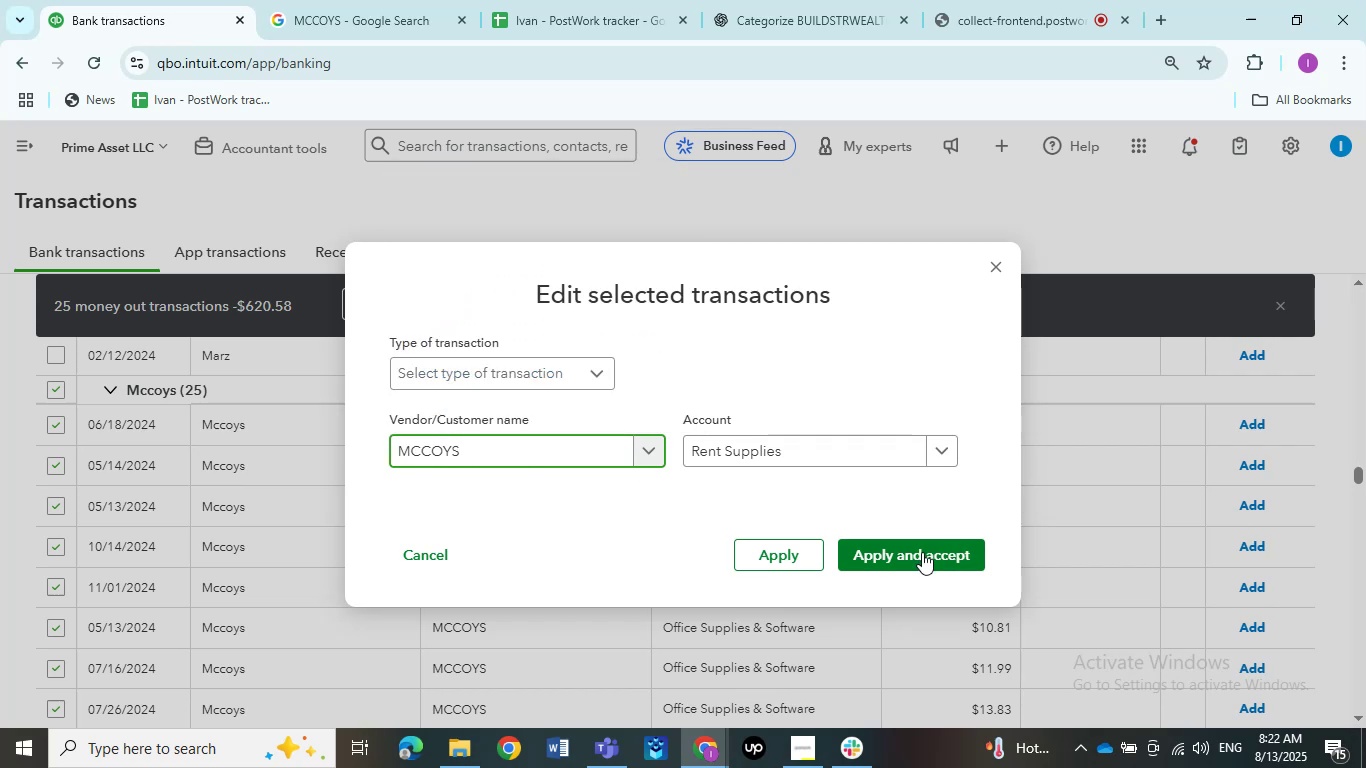 
left_click([925, 548])
 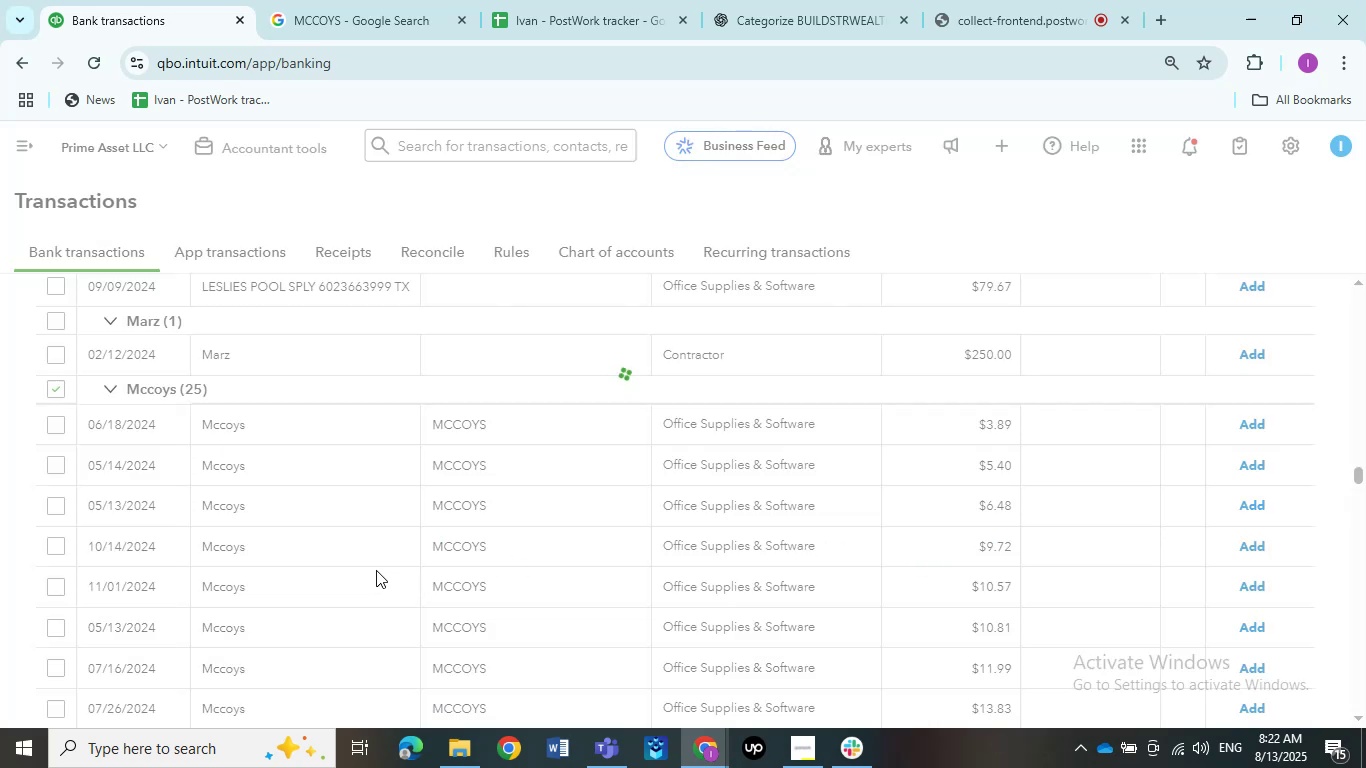 
wait(12.22)
 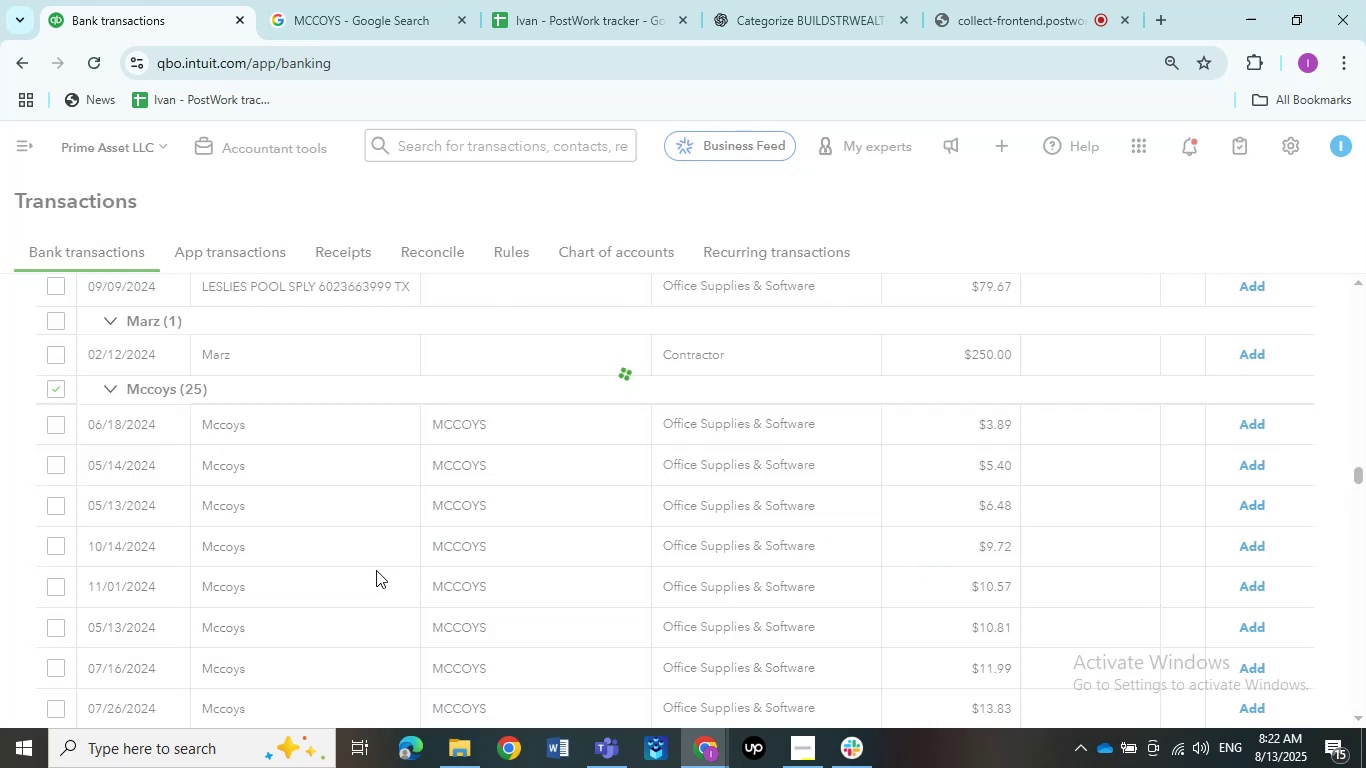 
scroll: coordinate [309, 560], scroll_direction: up, amount: 1.0
 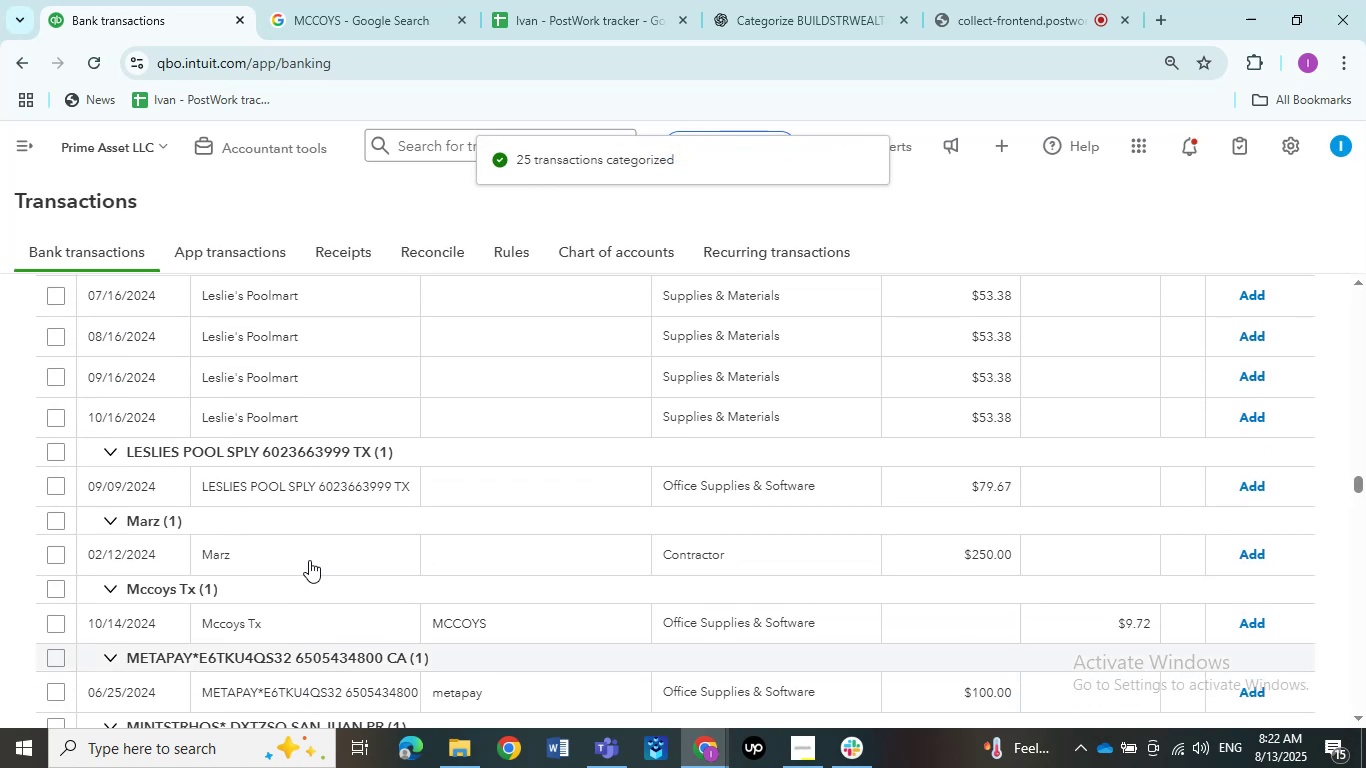 
scroll: coordinate [308, 555], scroll_direction: down, amount: 10.0
 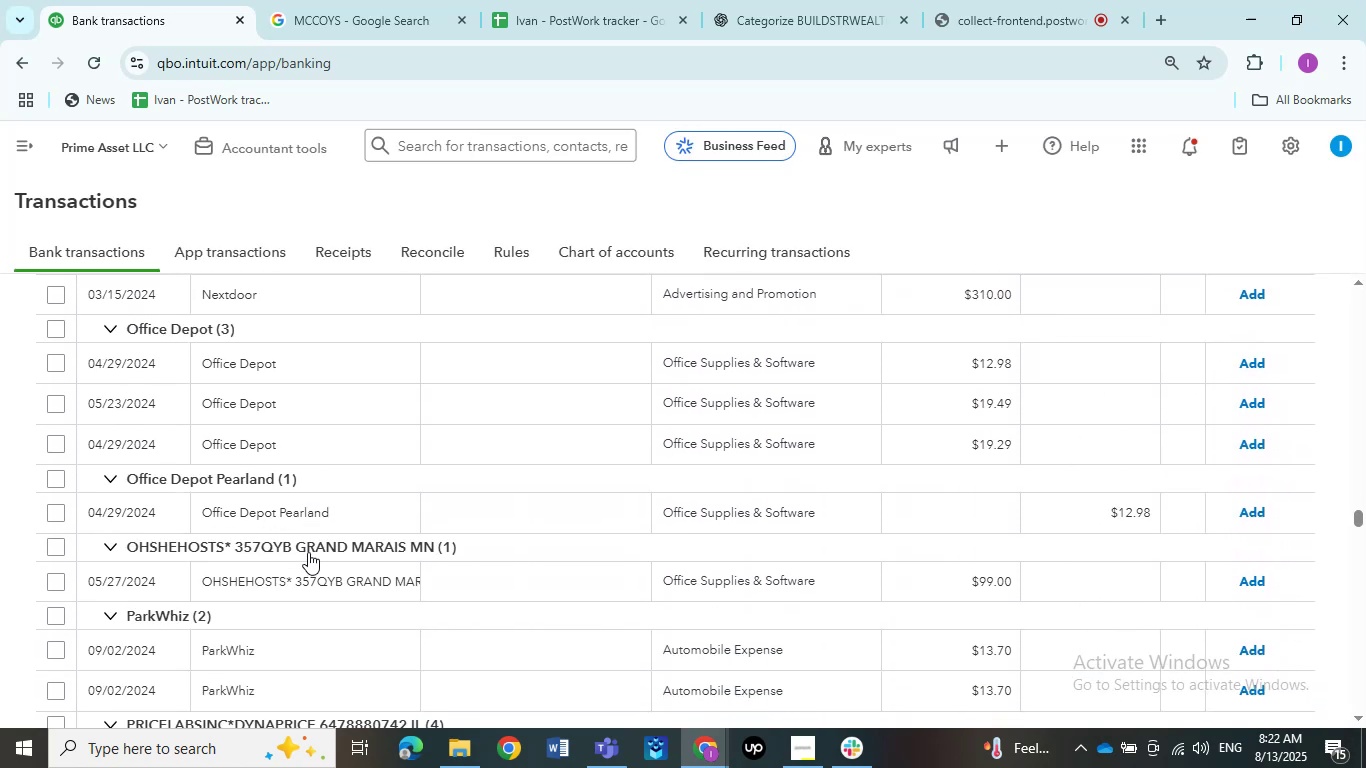 
scroll: coordinate [308, 552], scroll_direction: up, amount: 1.0
 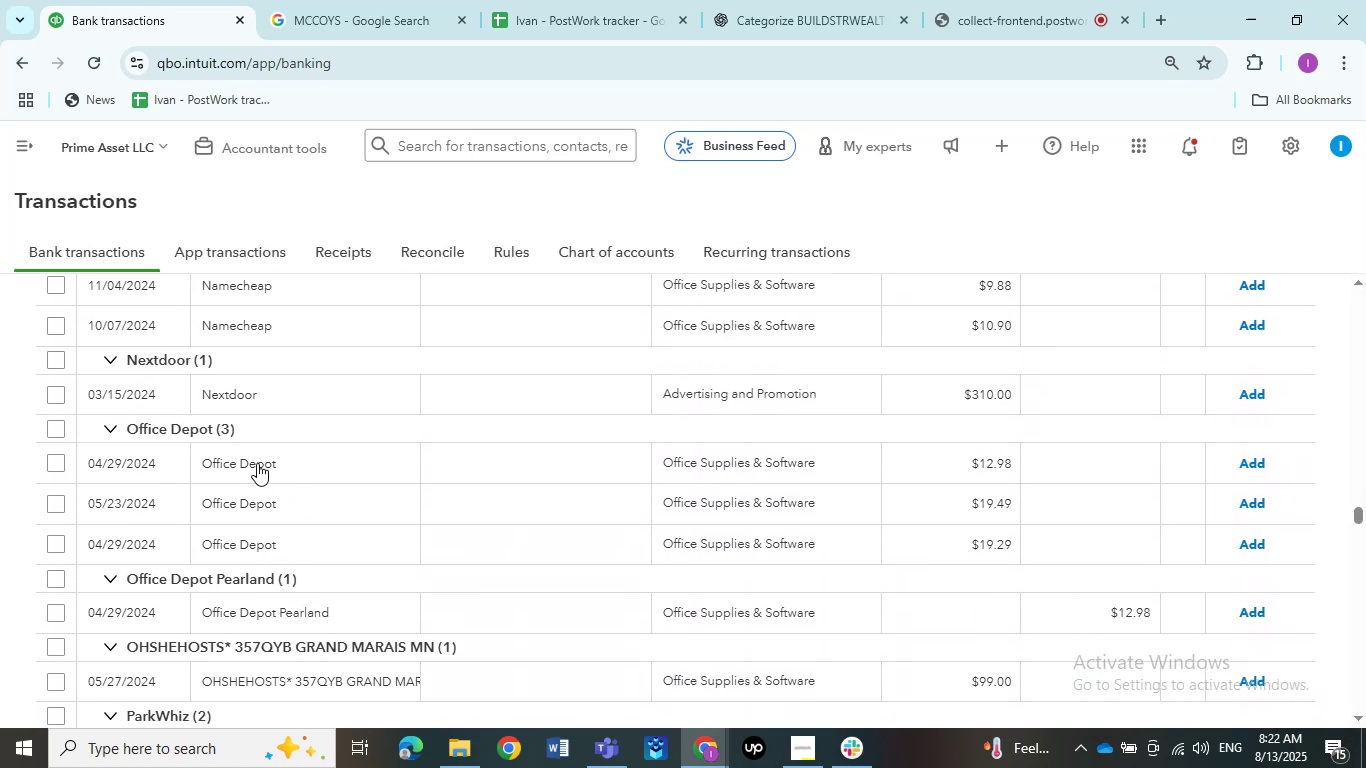 
left_click([257, 463])
 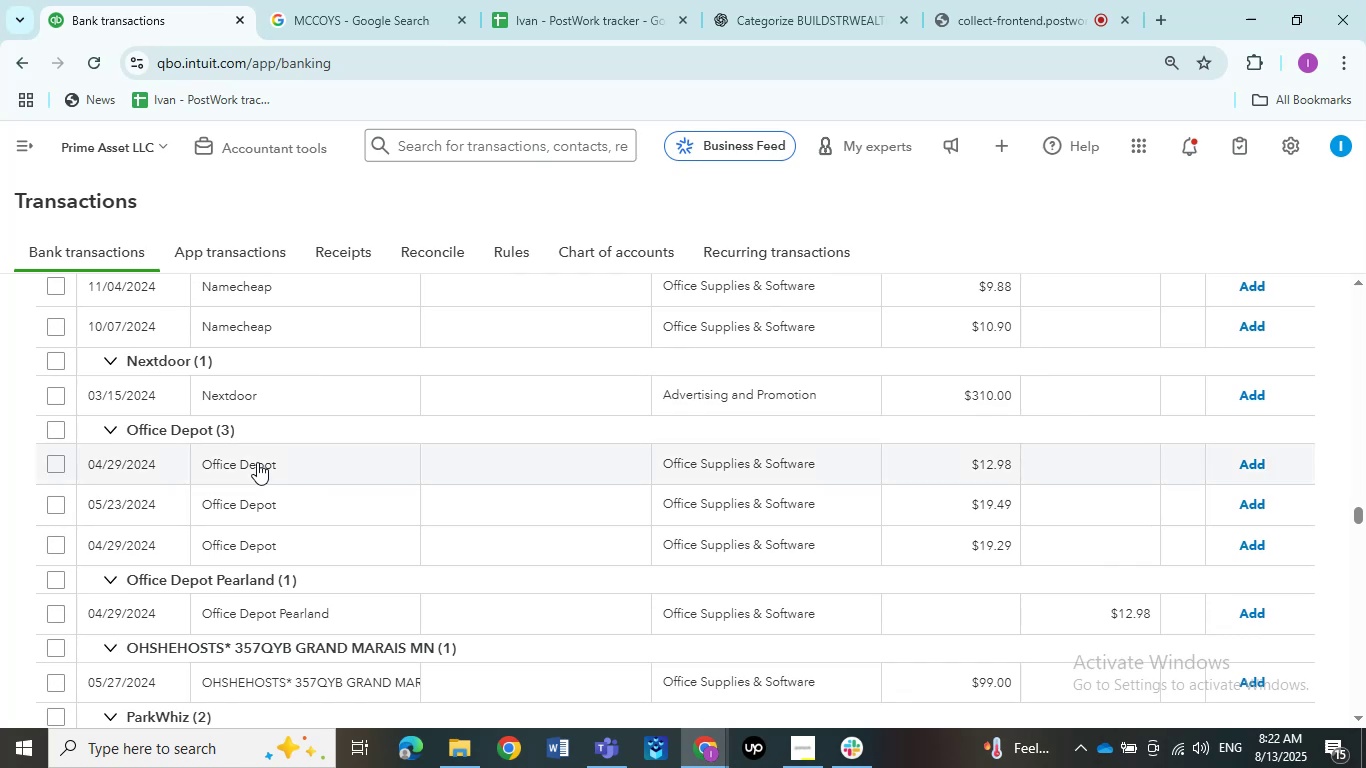 
wait(5.29)
 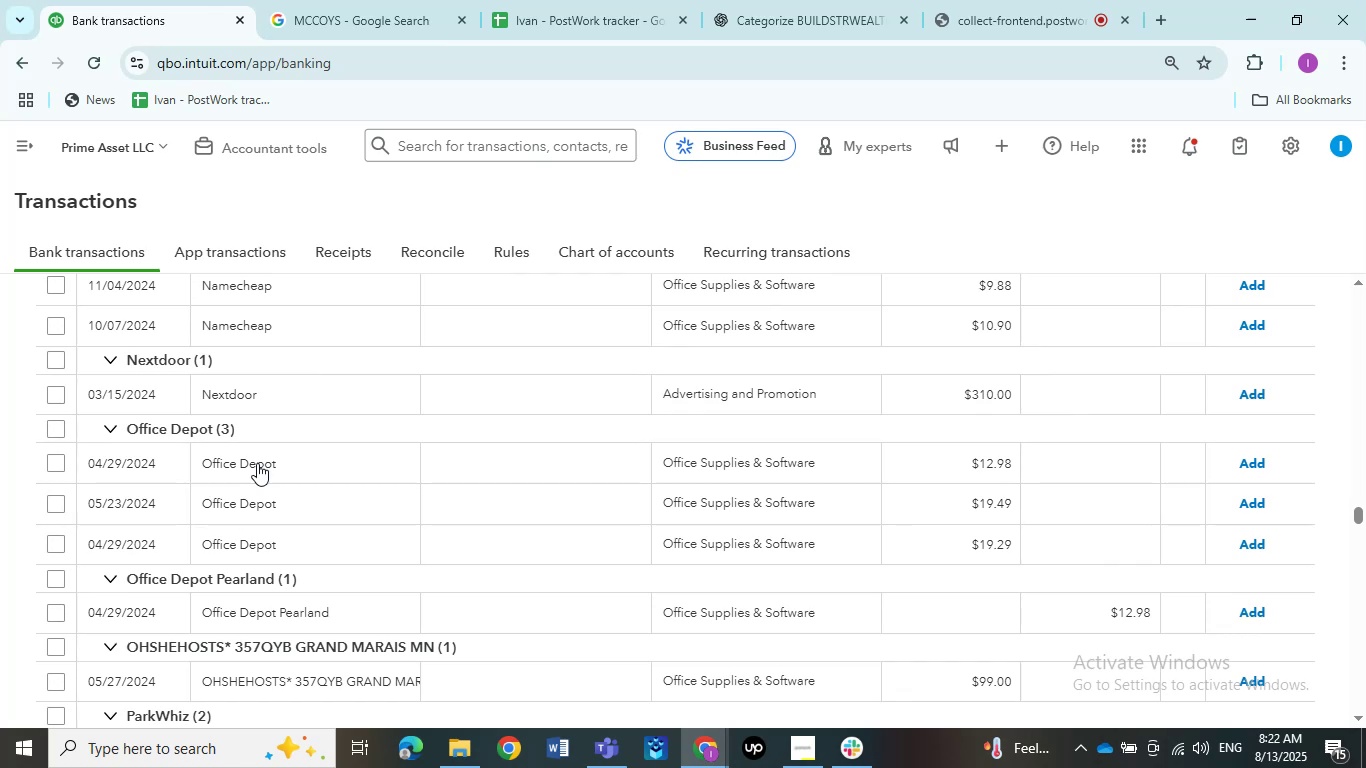 
scroll: coordinate [281, 485], scroll_direction: down, amount: 1.0
 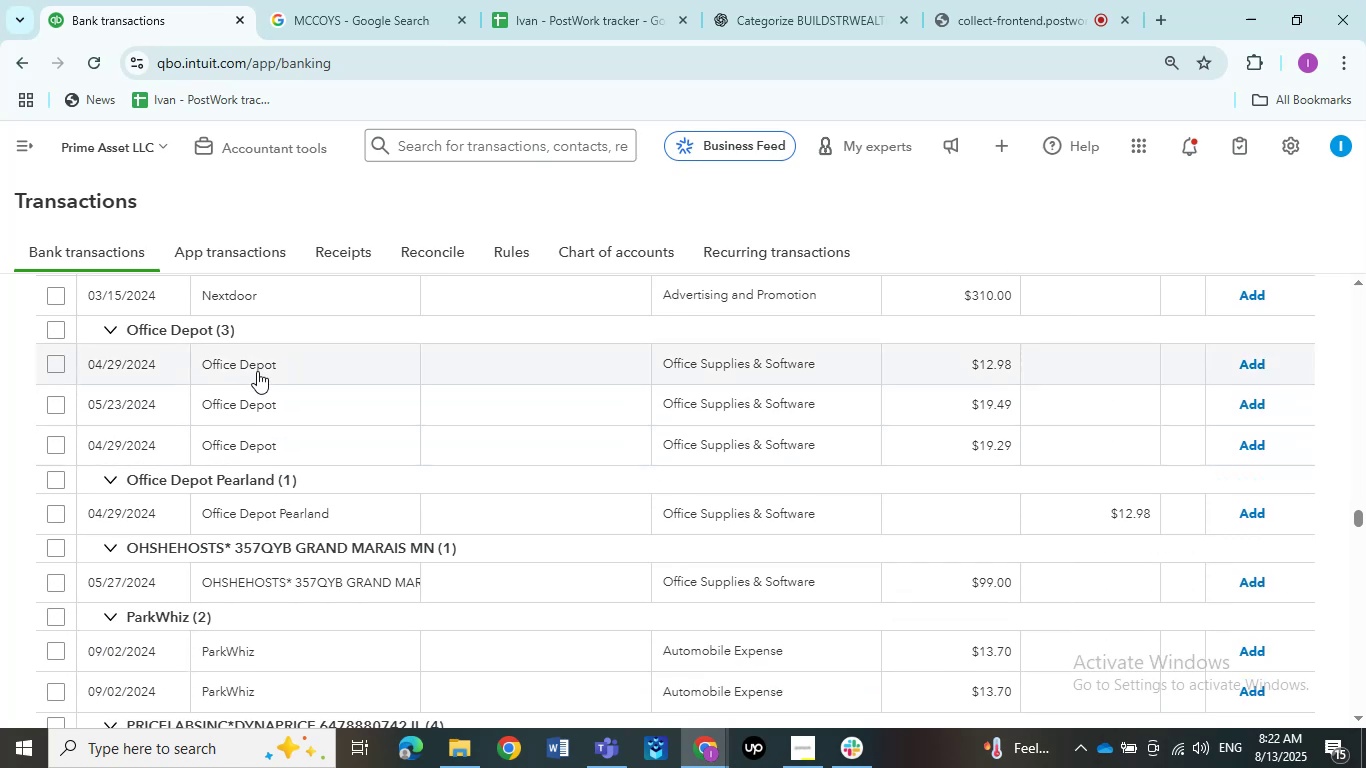 
left_click([257, 369])
 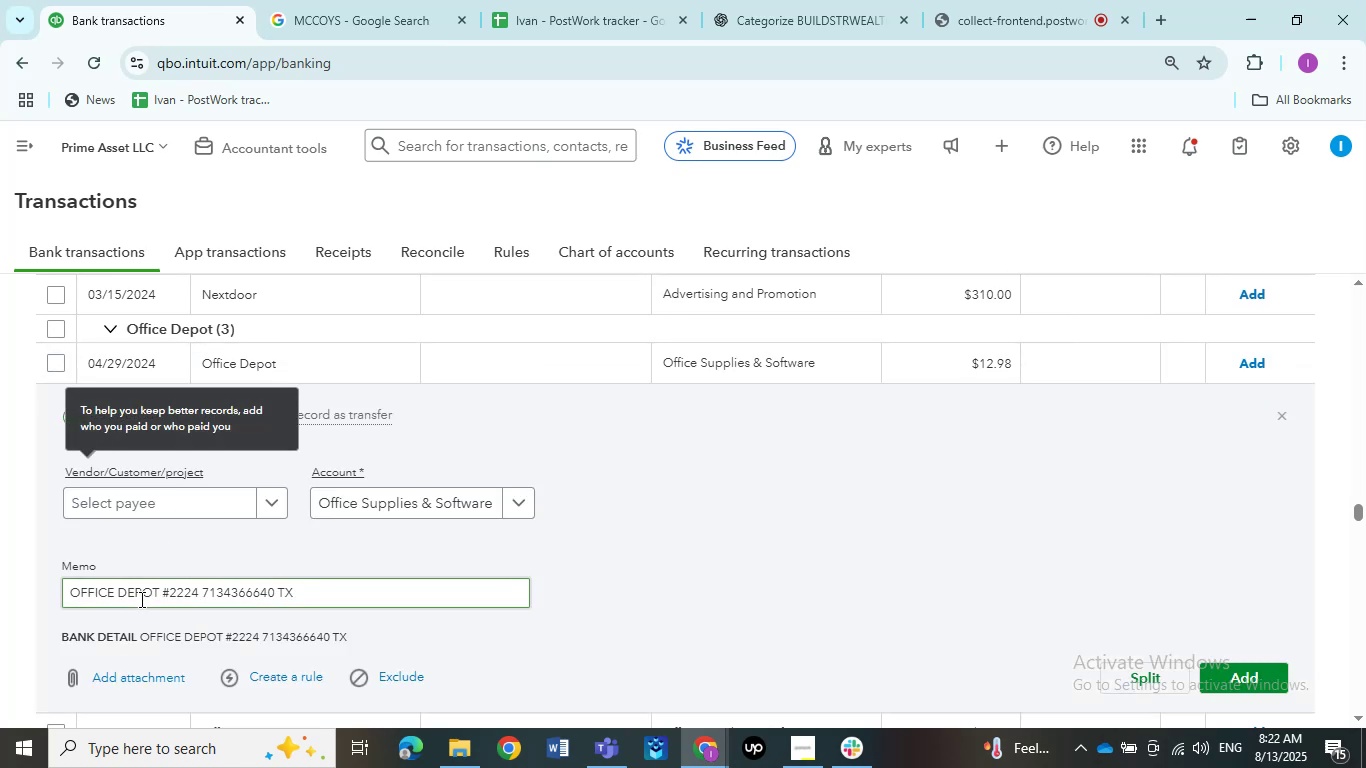 
left_click_drag(start_coordinate=[162, 593], to_coordinate=[58, 617])
 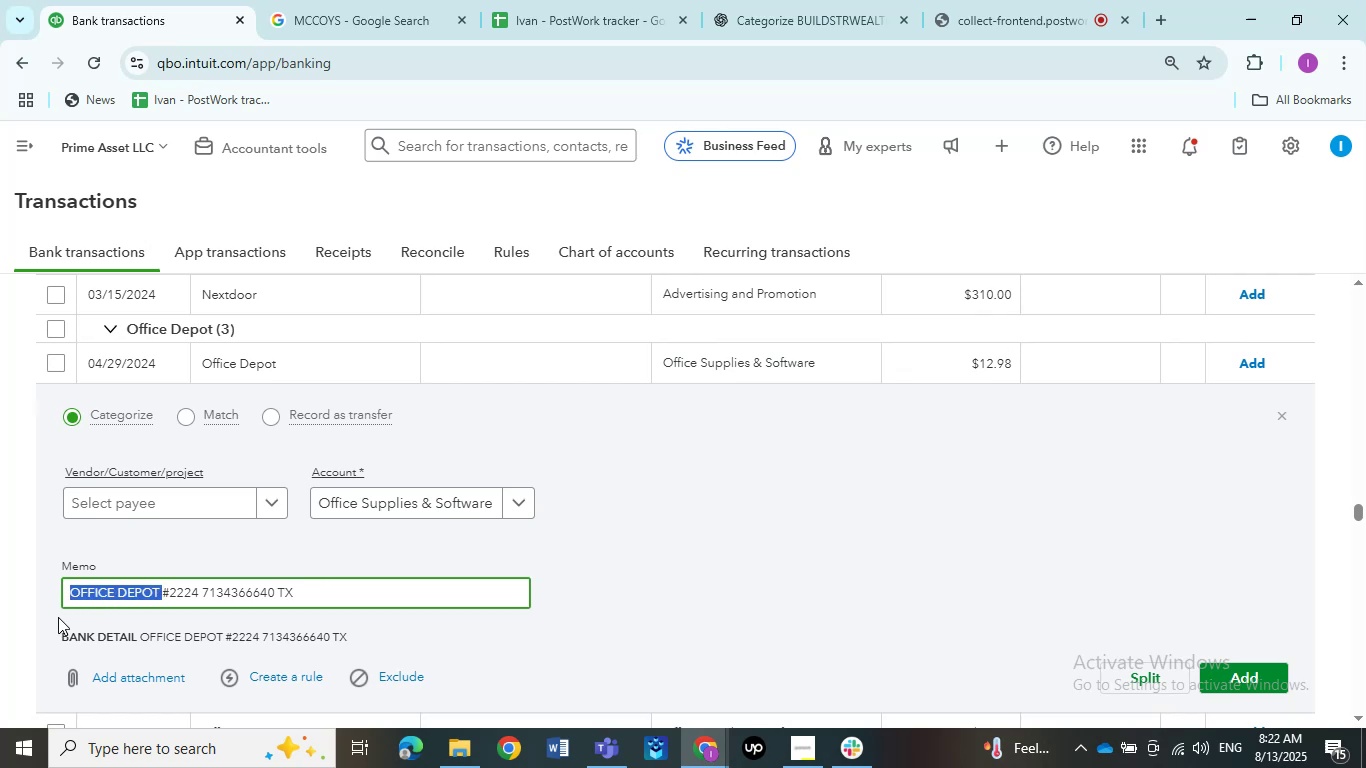 
hold_key(key=ControlLeft, duration=0.77)
 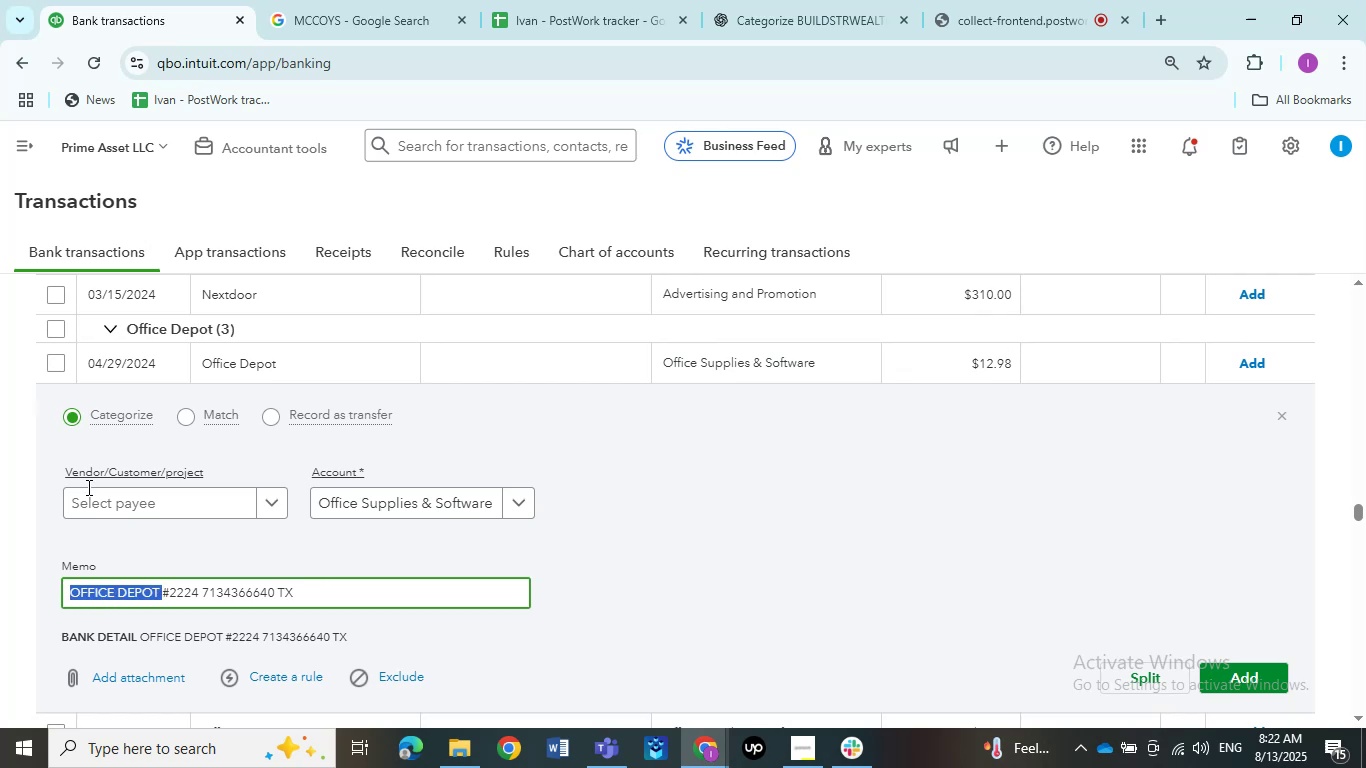 
hold_key(key=C, duration=0.34)
 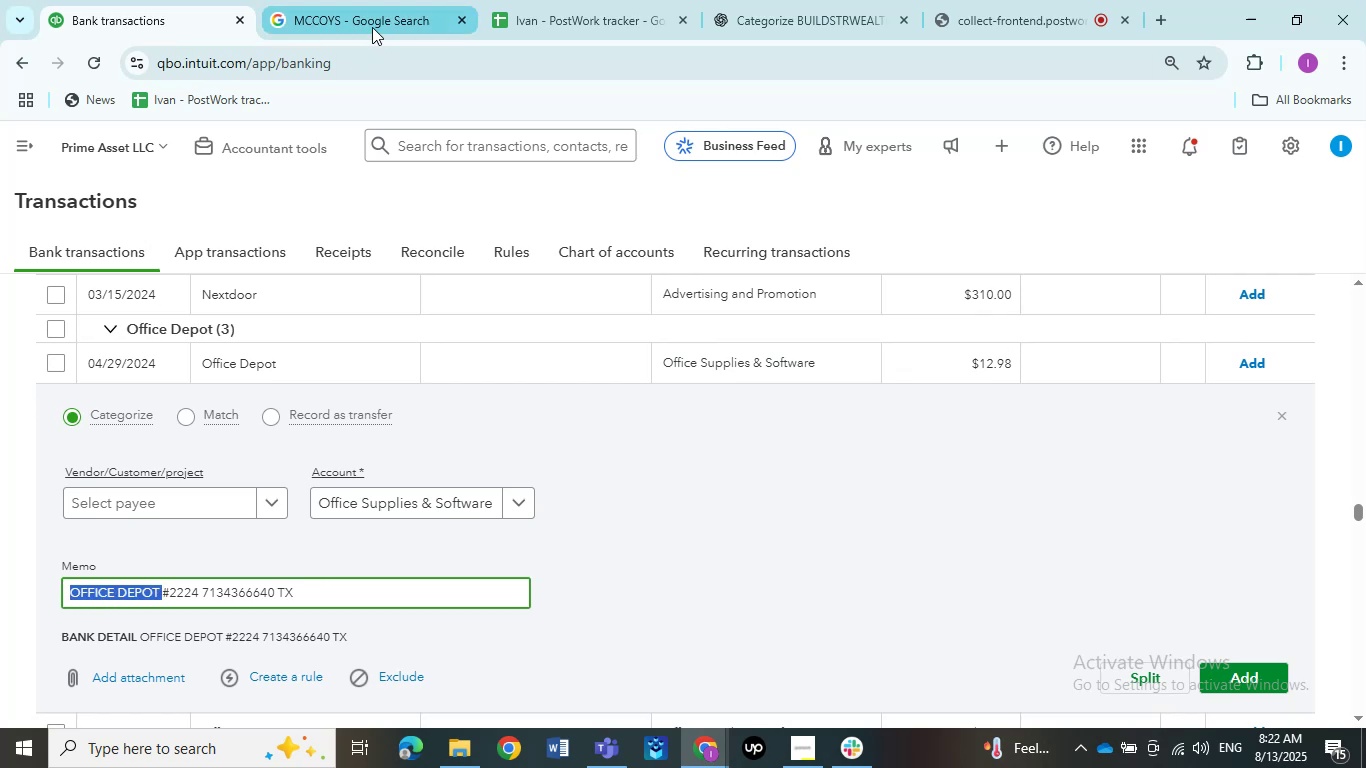 
left_click([369, 19])
 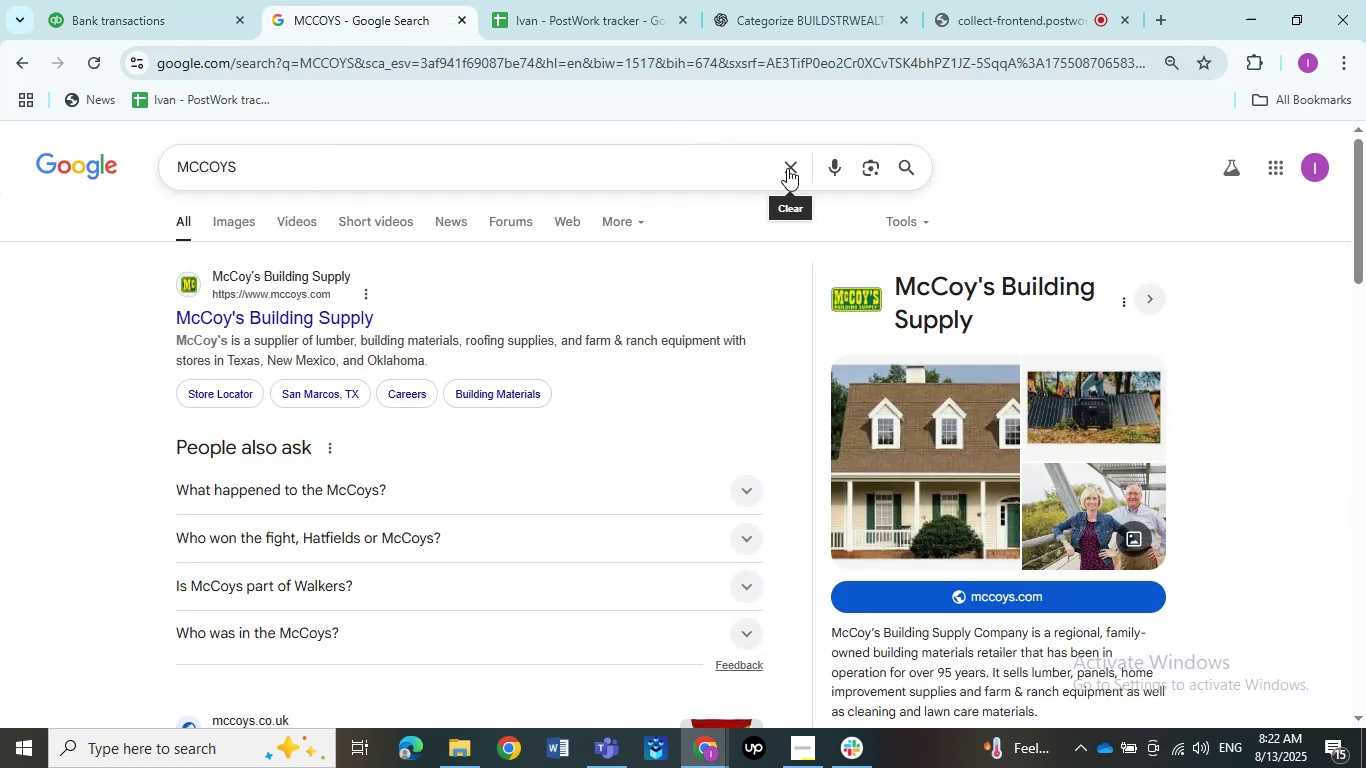 
left_click([791, 166])
 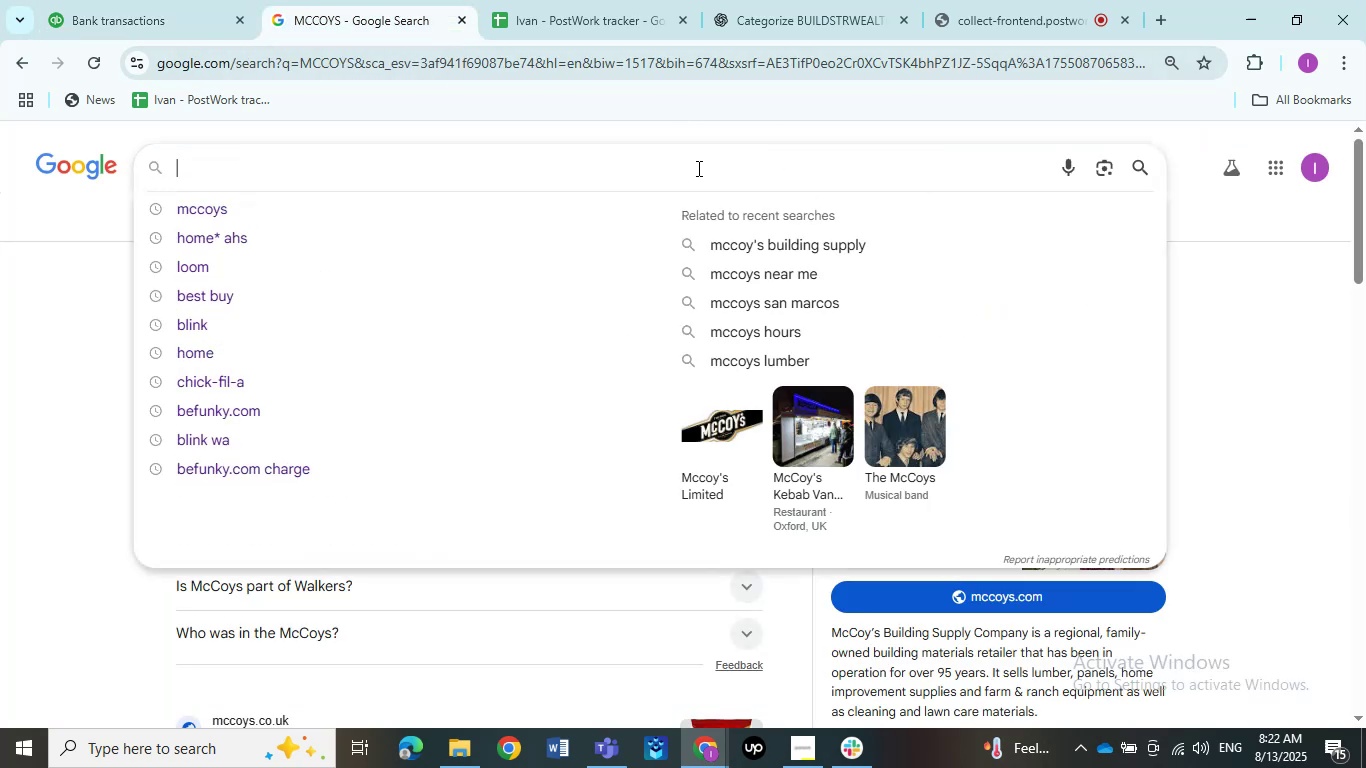 
left_click([697, 168])
 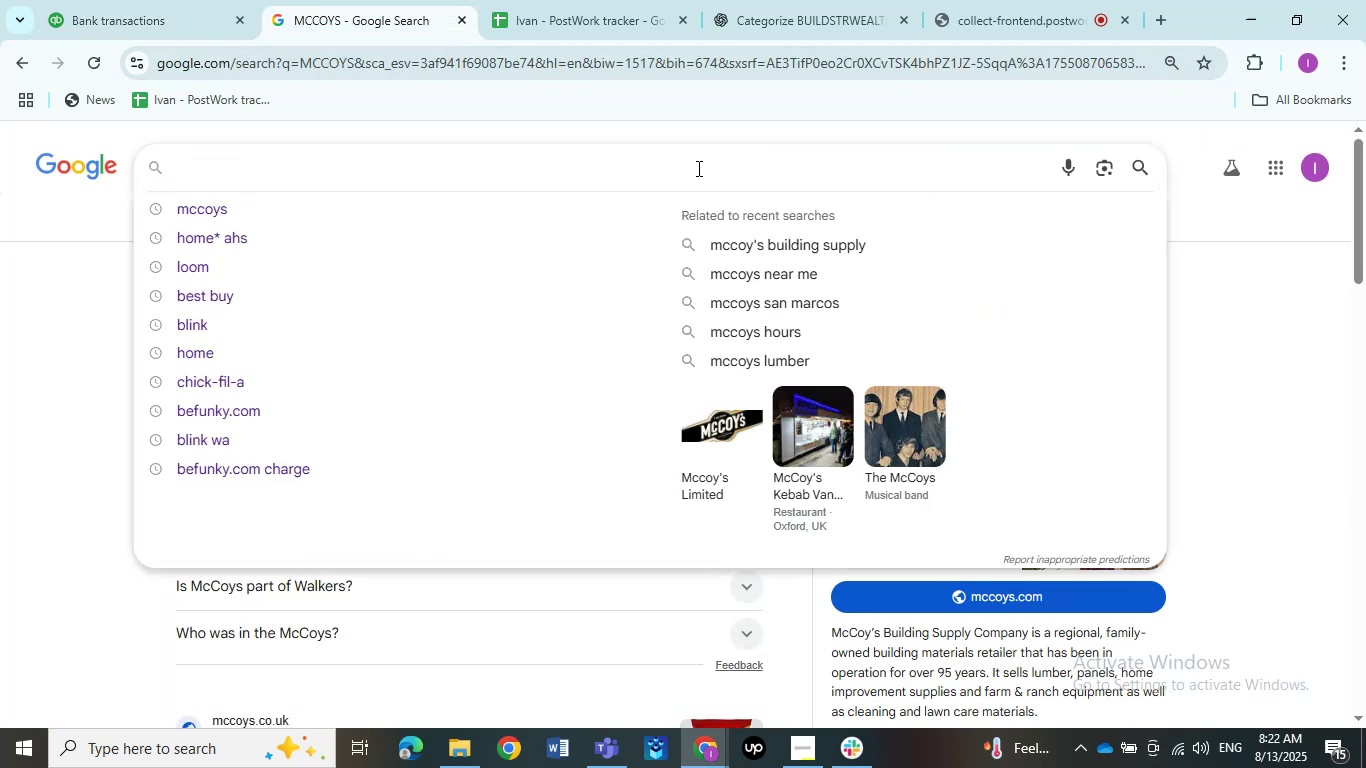 
key(Control+V)
 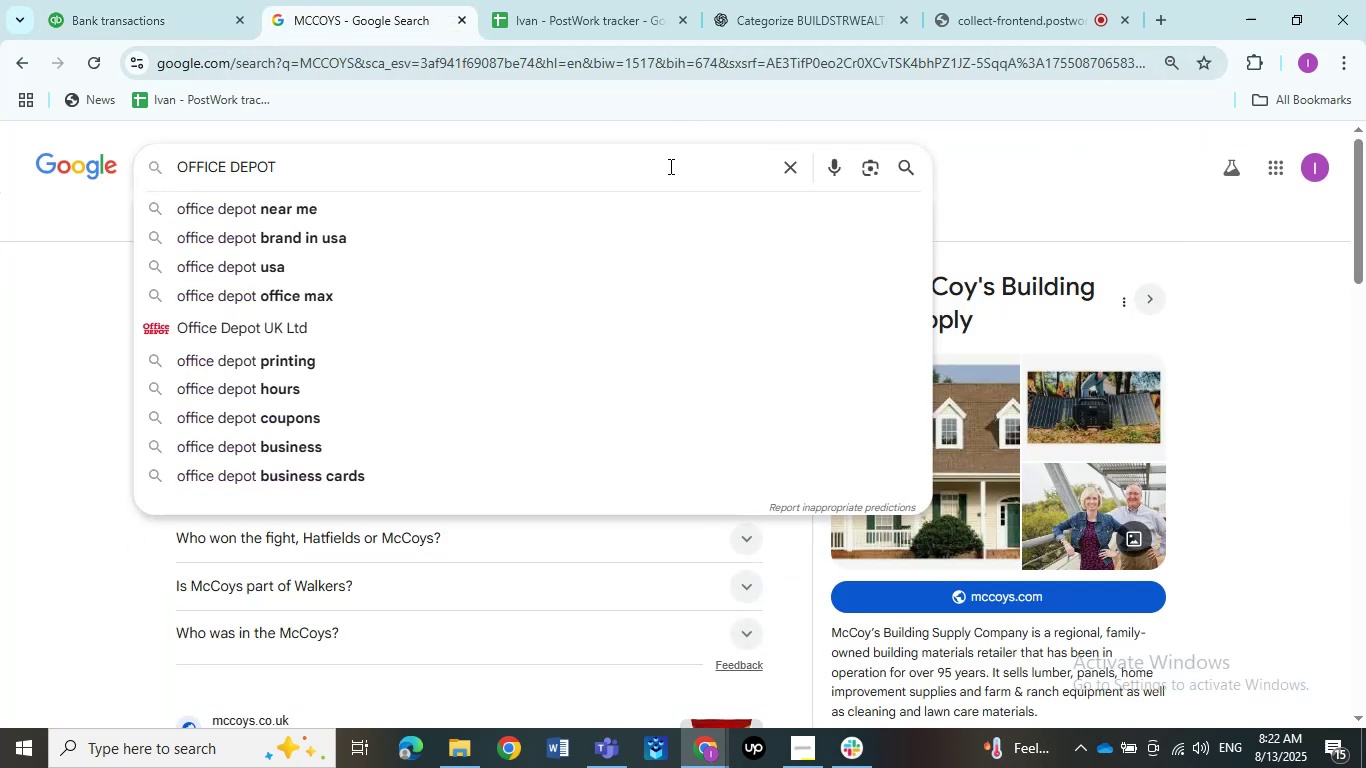 
hold_key(key=NumpadEnter, duration=0.37)
 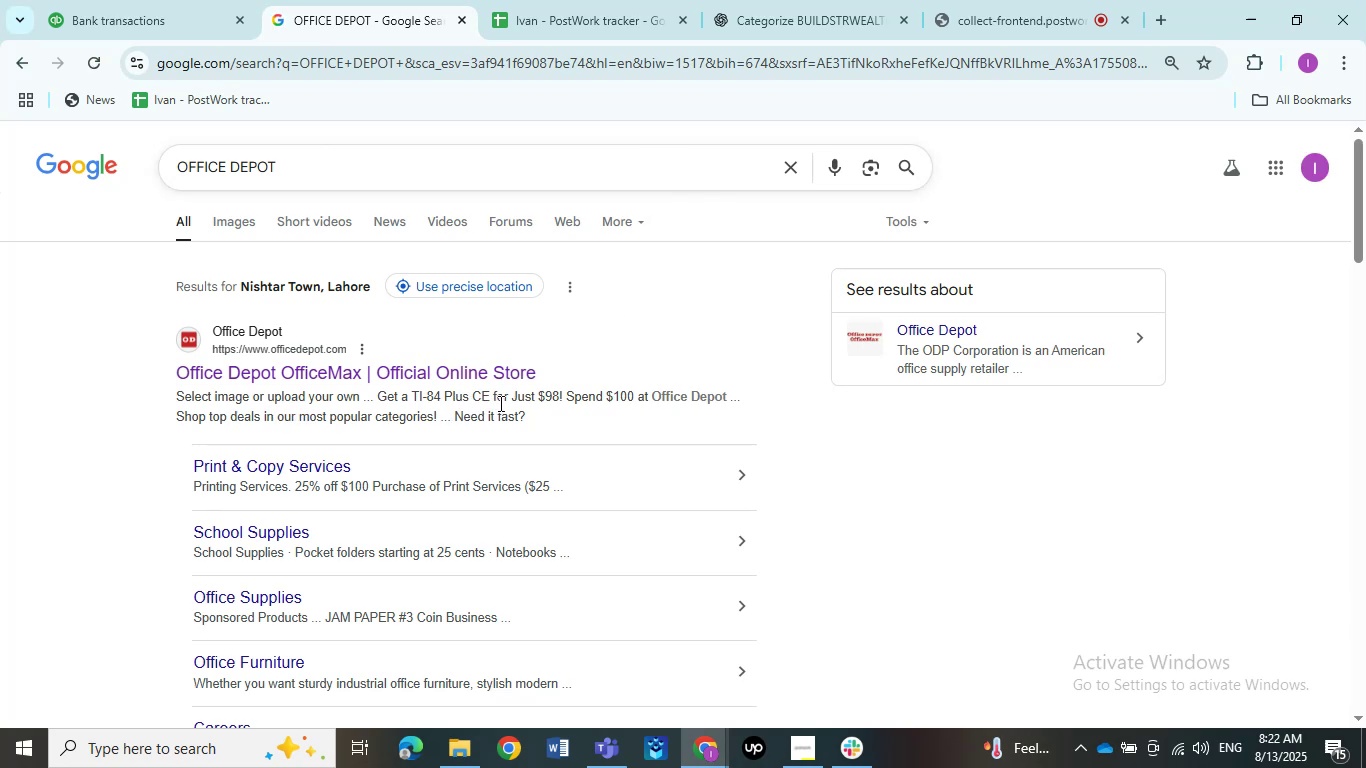 
wait(15.18)
 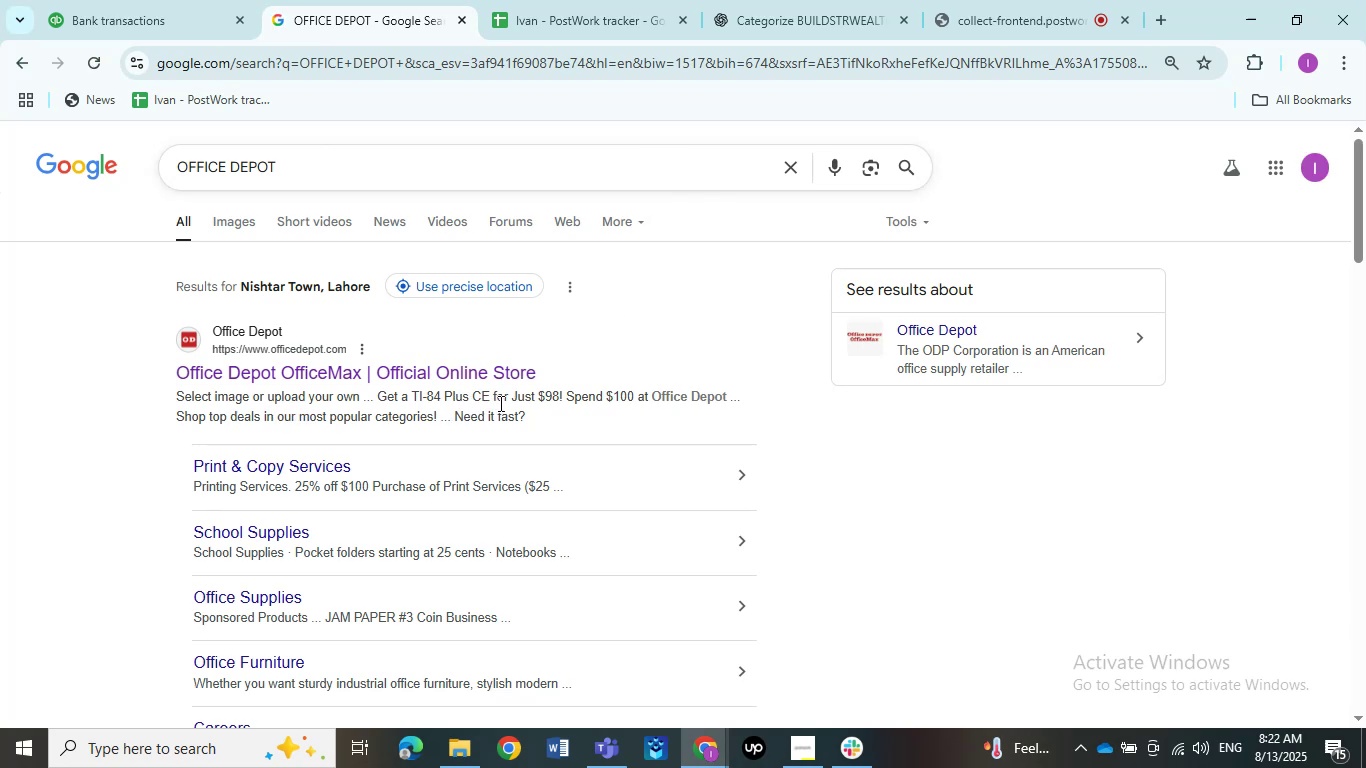 
scroll: coordinate [491, 402], scroll_direction: down, amount: 1.0
 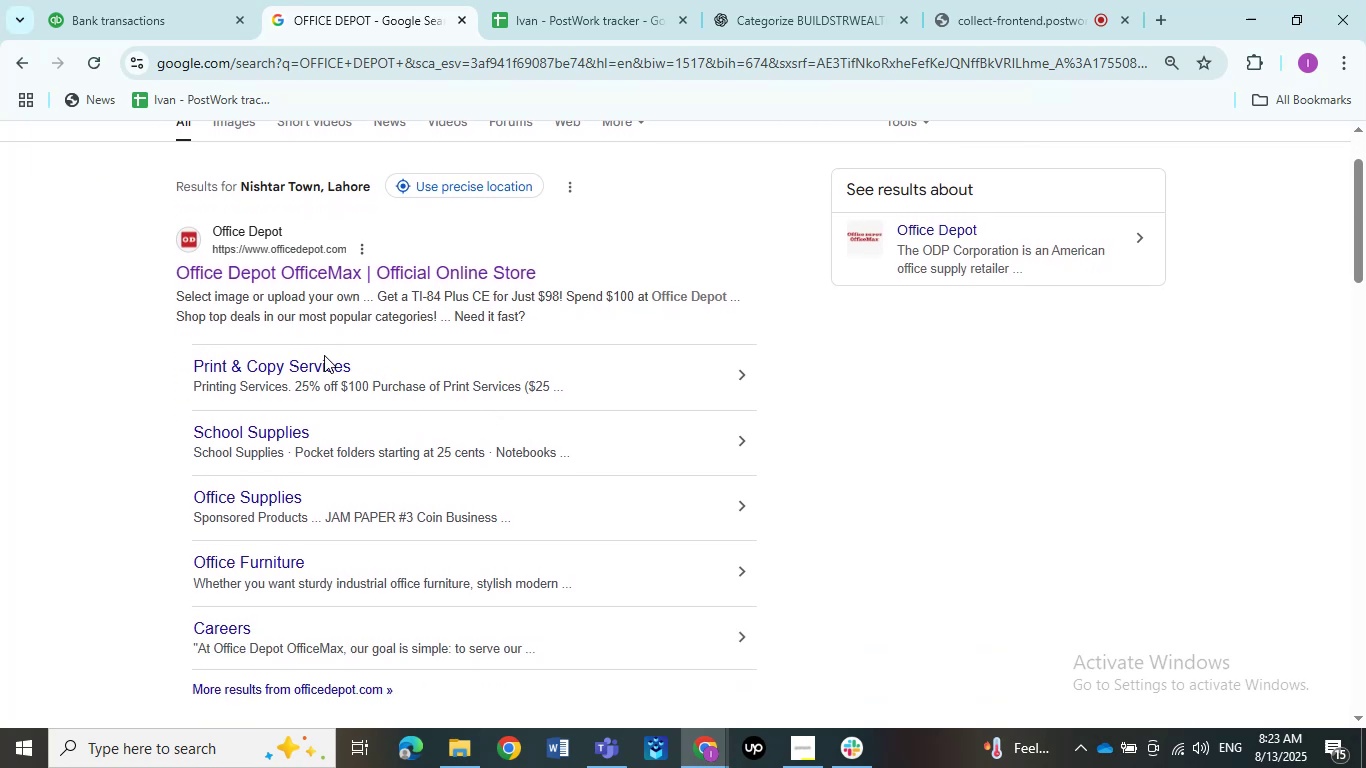 
wait(5.76)
 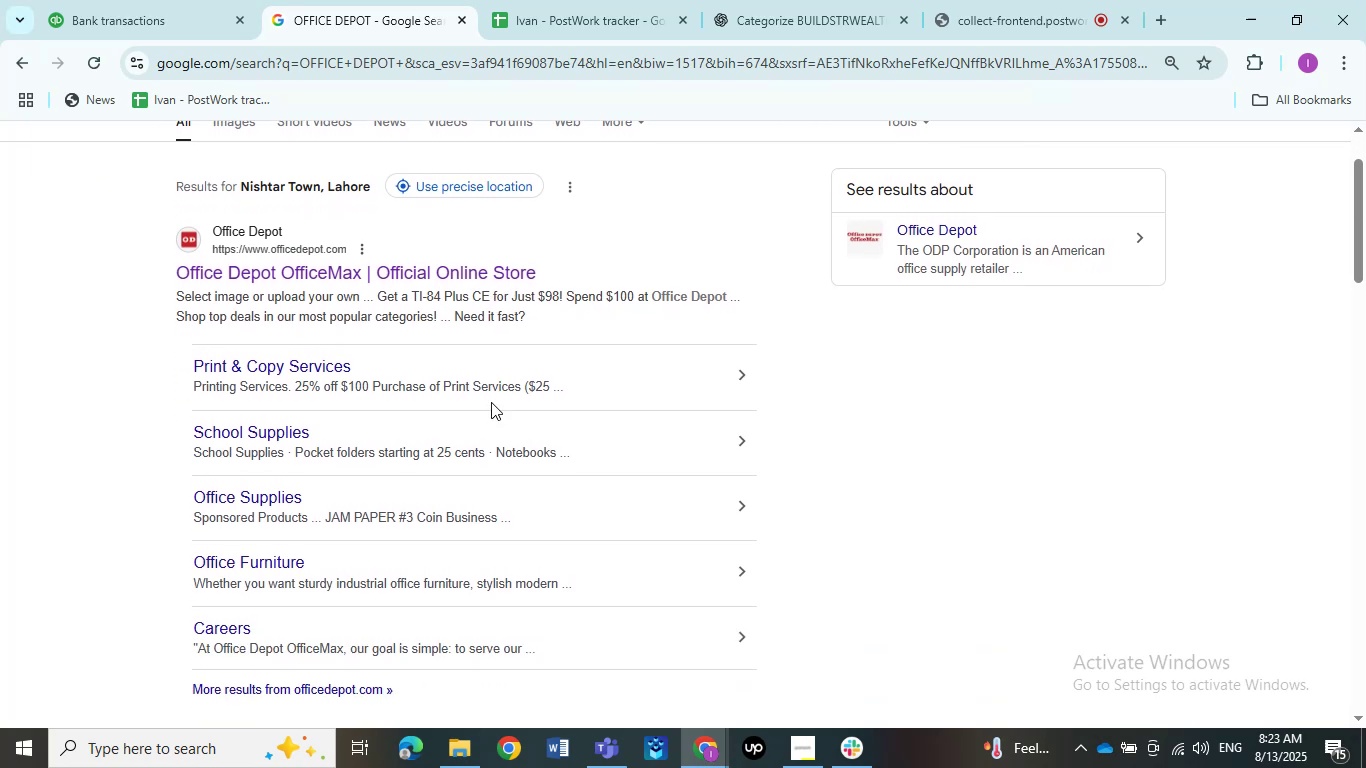 
scroll: coordinate [323, 355], scroll_direction: down, amount: 1.0
 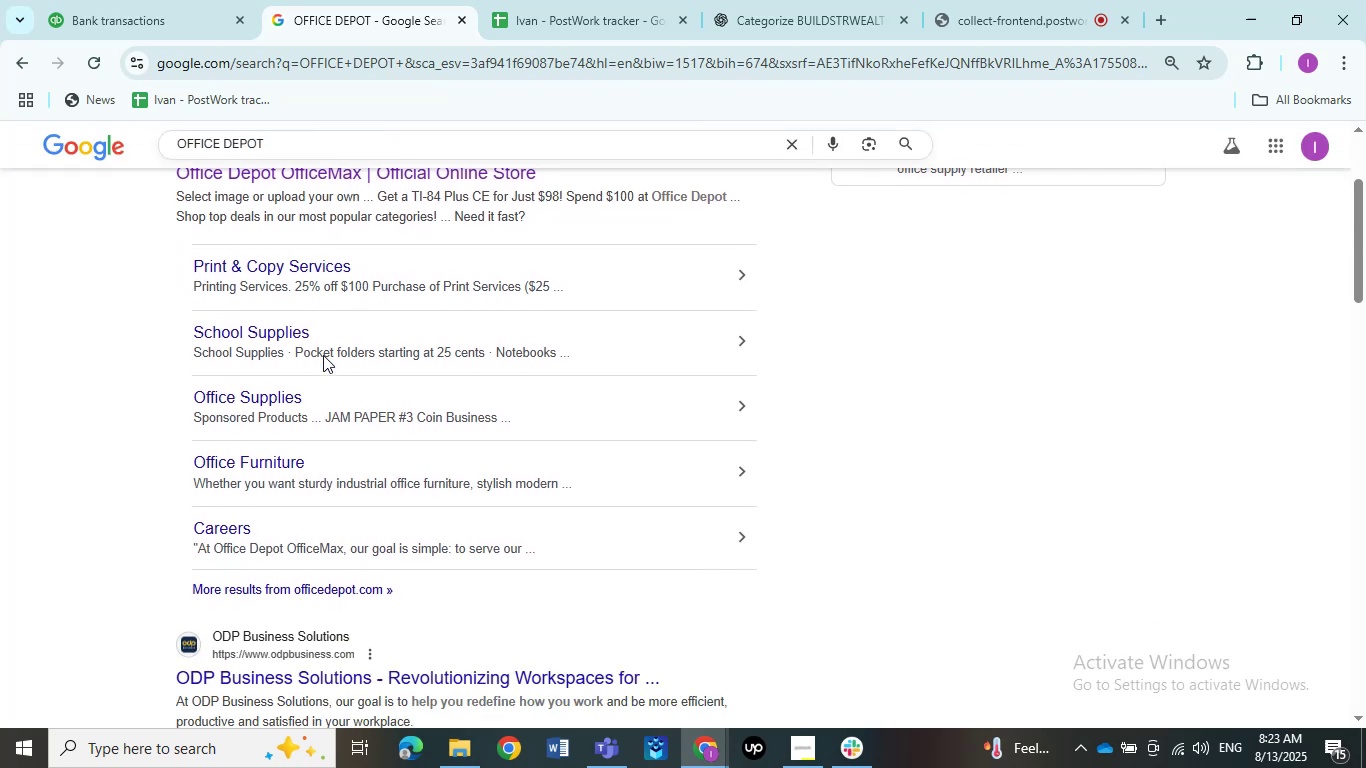 
scroll: coordinate [323, 355], scroll_direction: up, amount: 2.0
 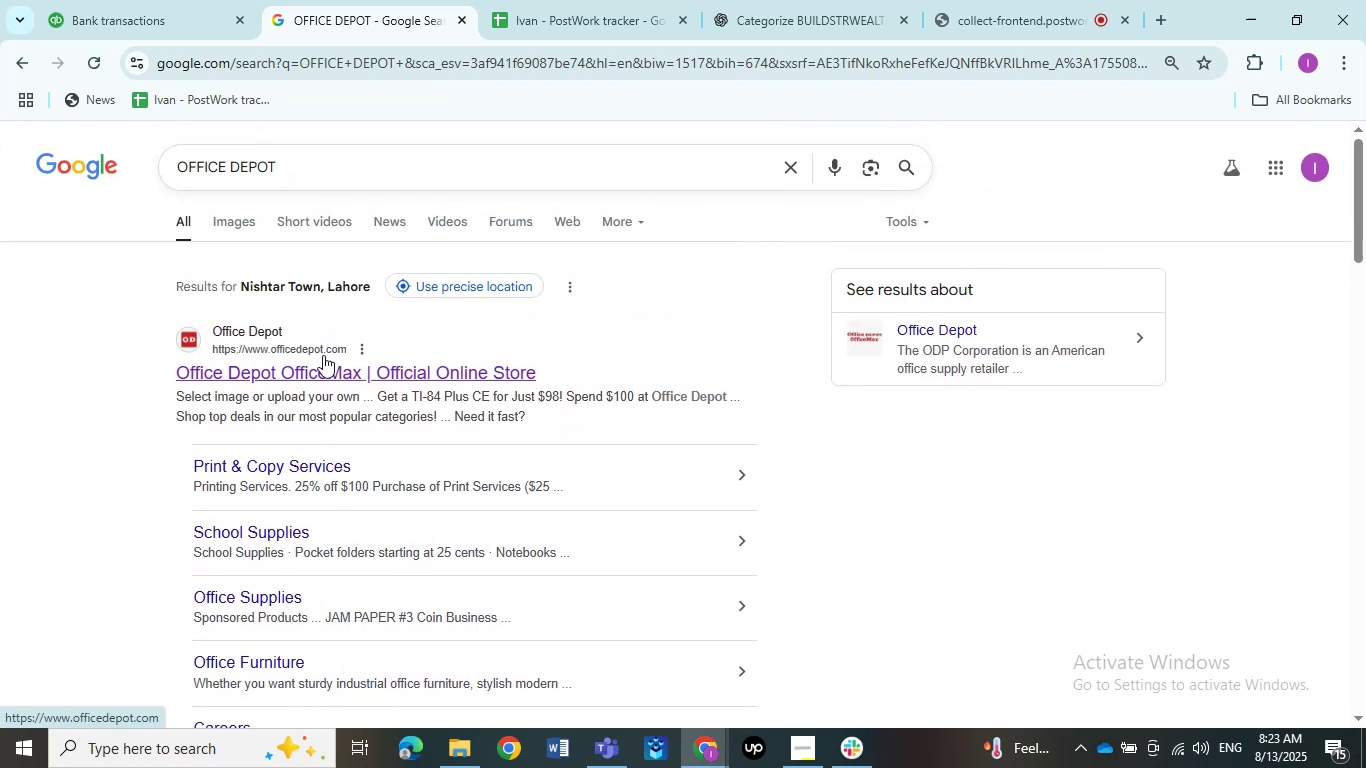 
scroll: coordinate [323, 355], scroll_direction: down, amount: 1.0
 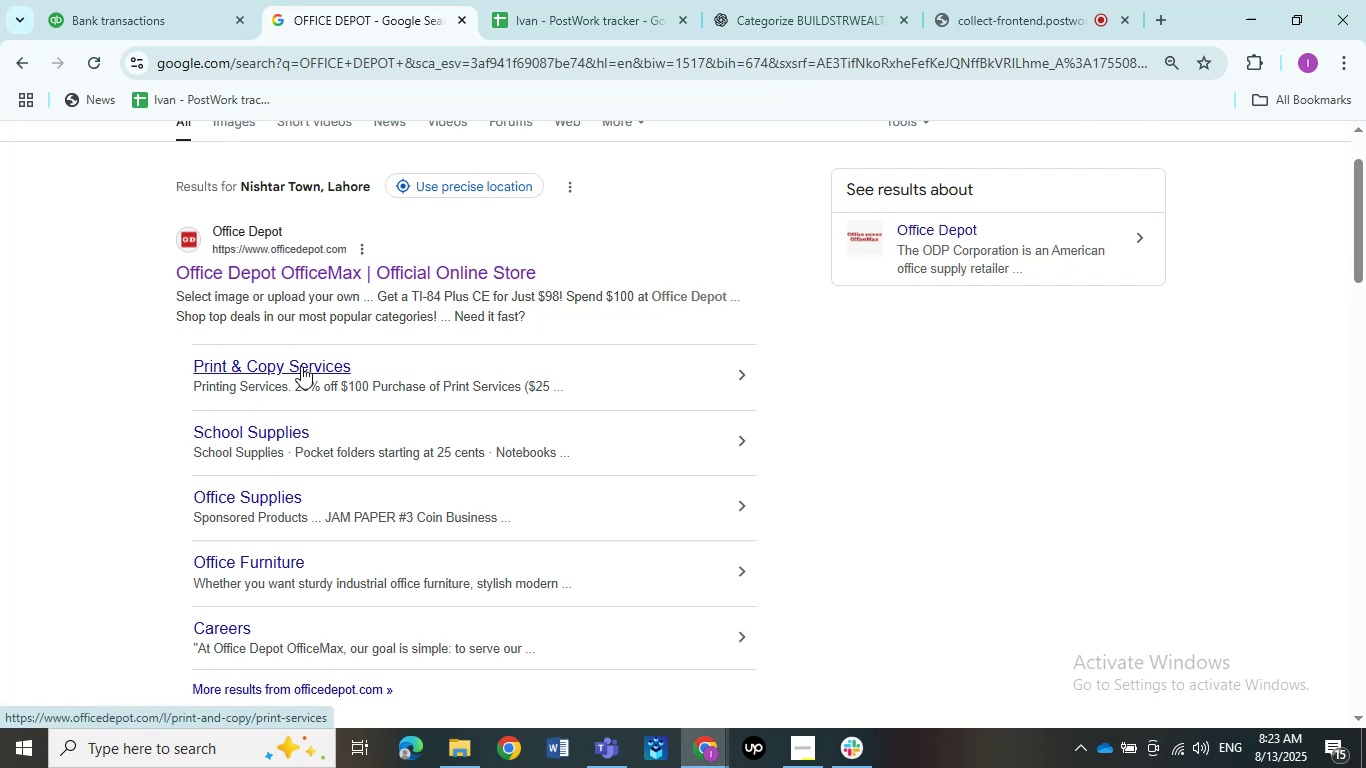 
wait(7.14)
 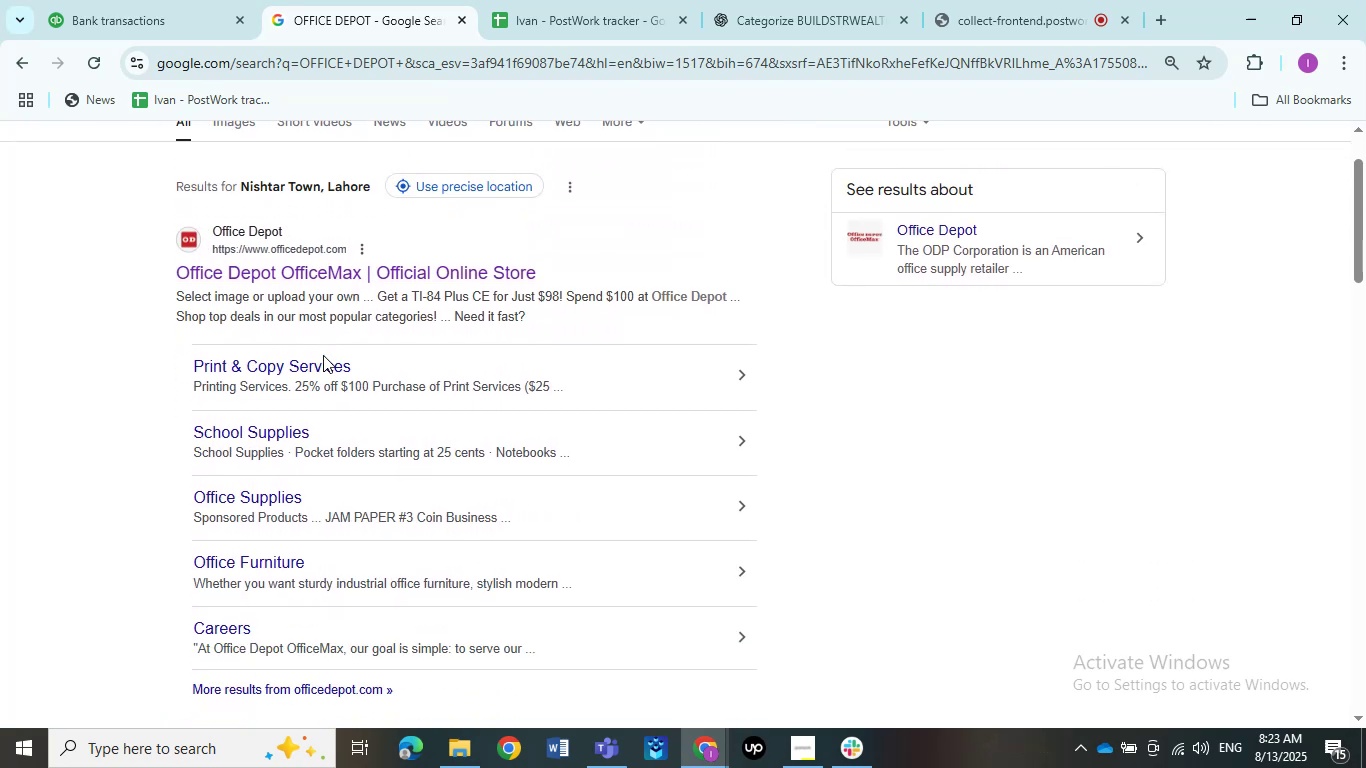 
scroll: coordinate [248, 247], scroll_direction: up, amount: 4.0
 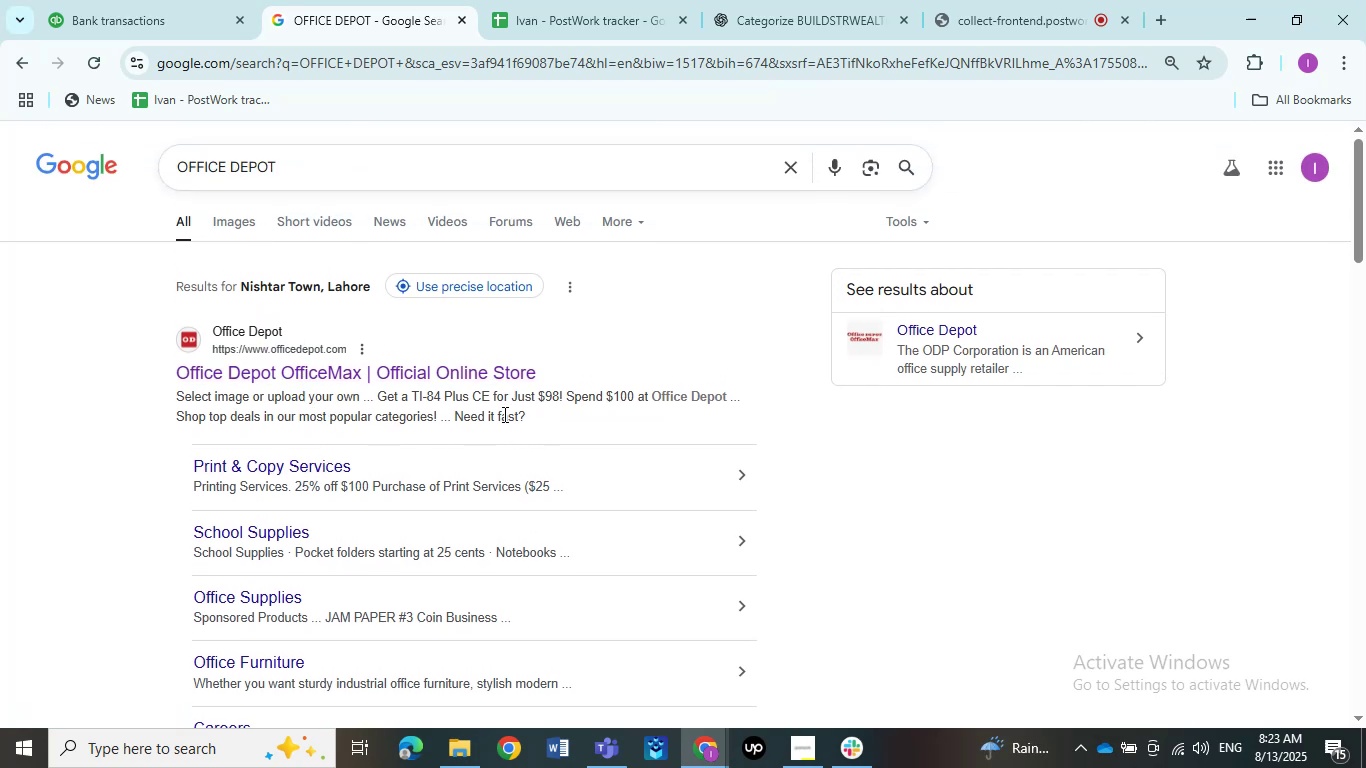 
wait(5.5)
 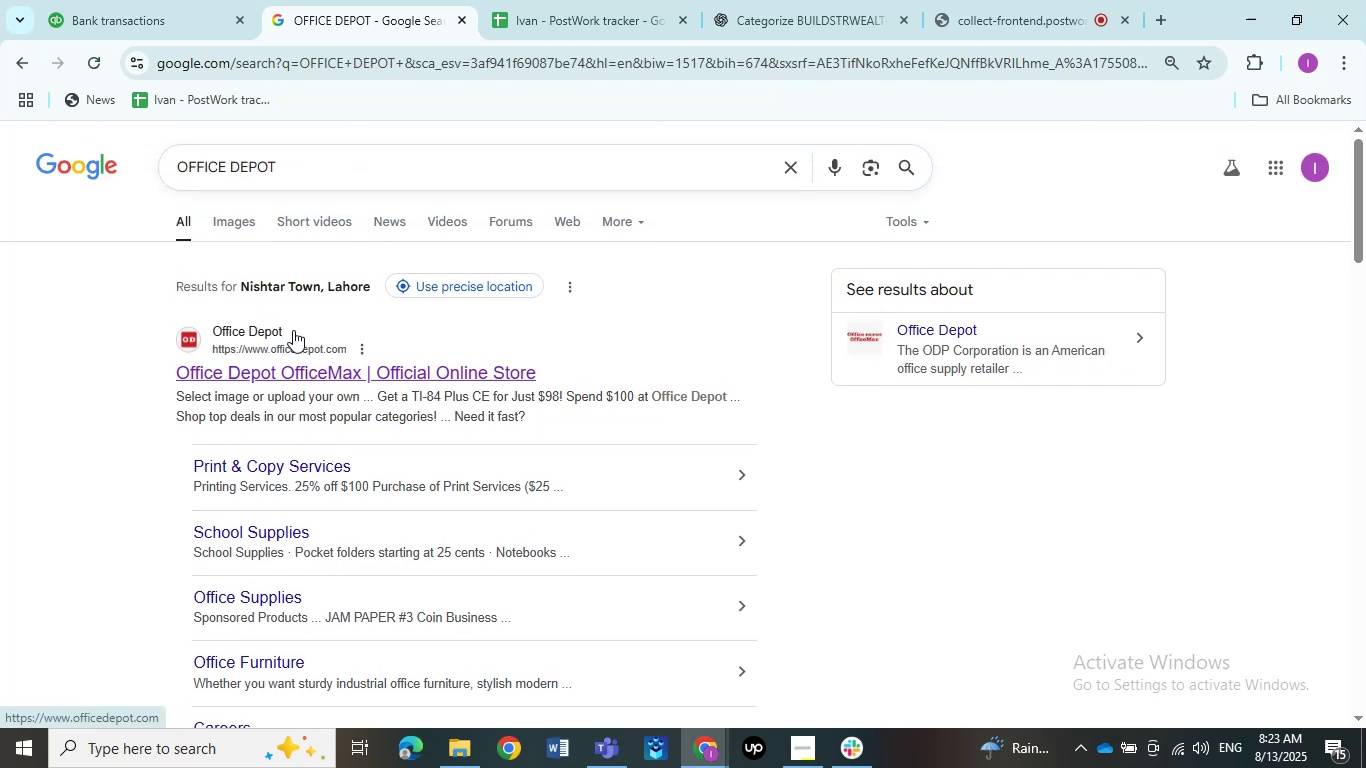 
double_click([186, 15])
 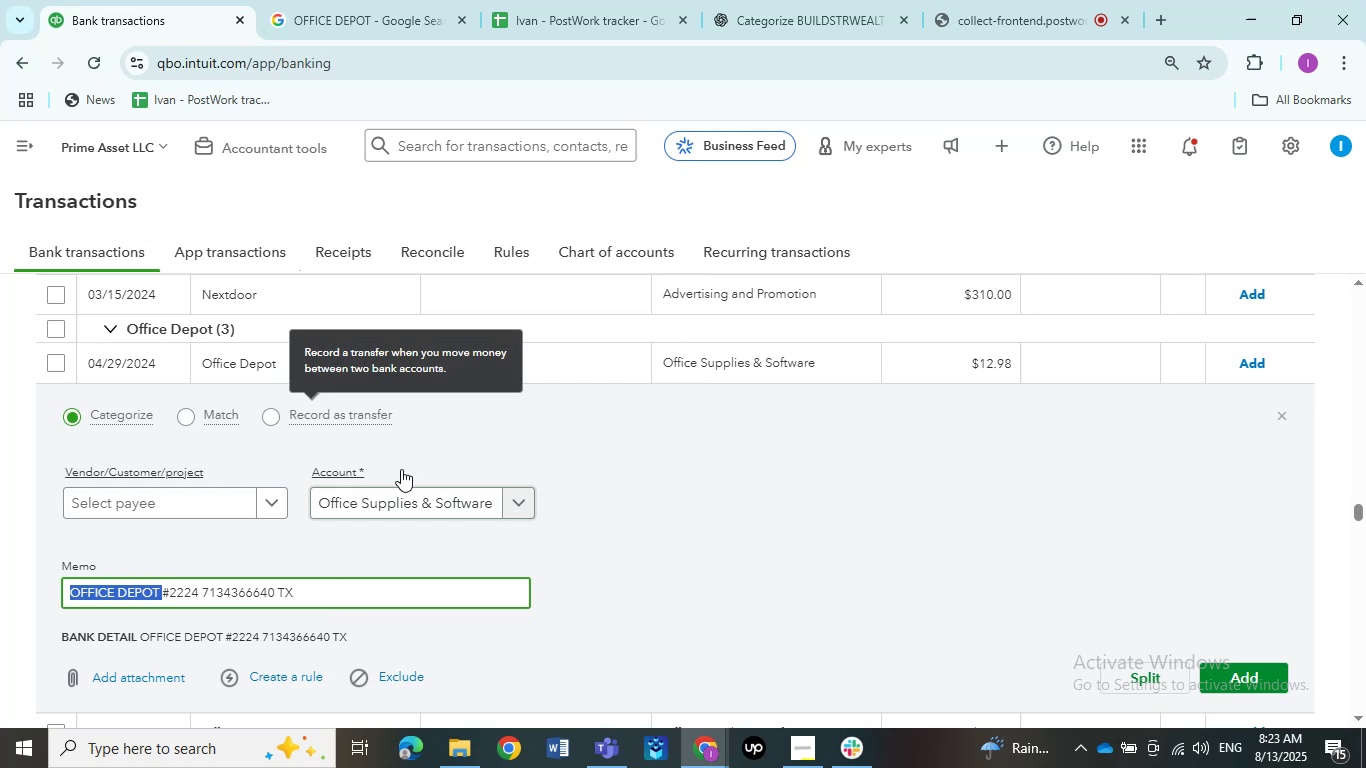 
scroll: coordinate [310, 457], scroll_direction: up, amount: 1.0
 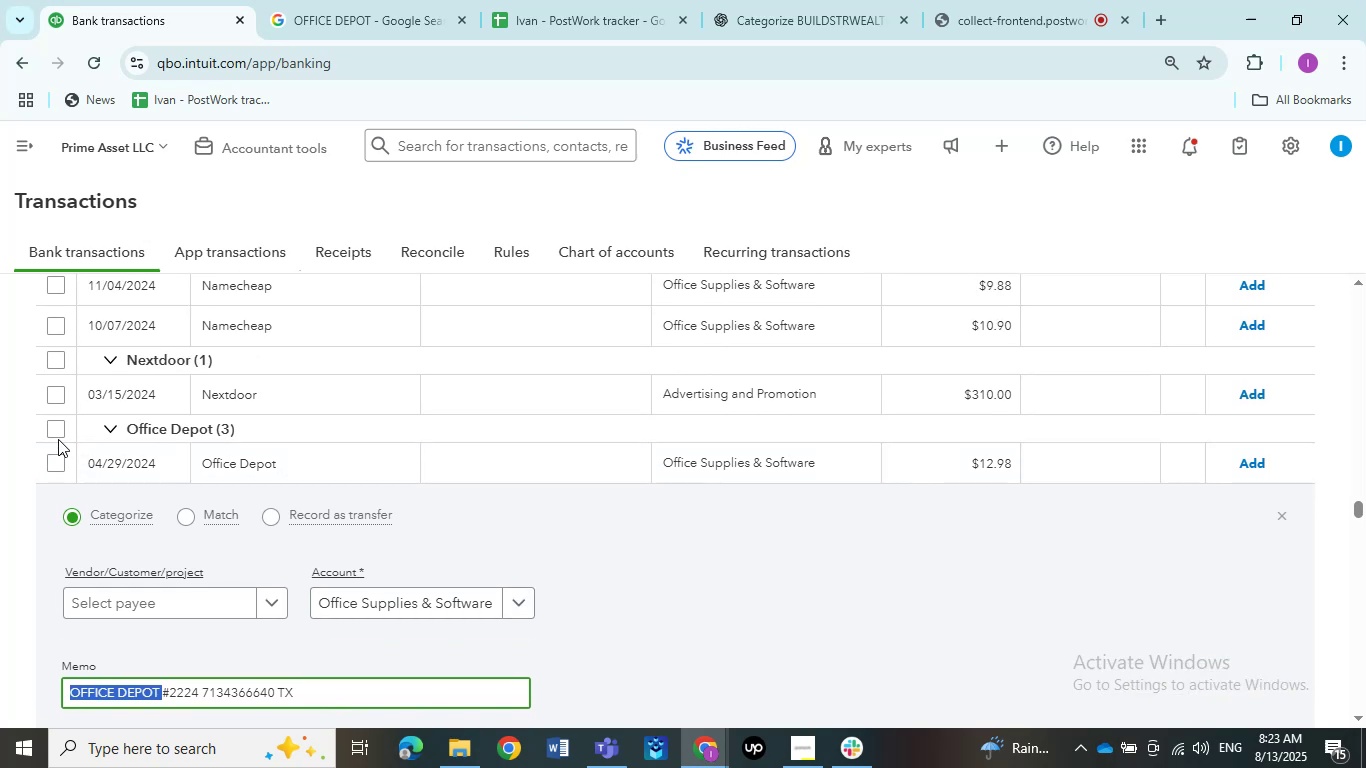 
left_click([54, 430])
 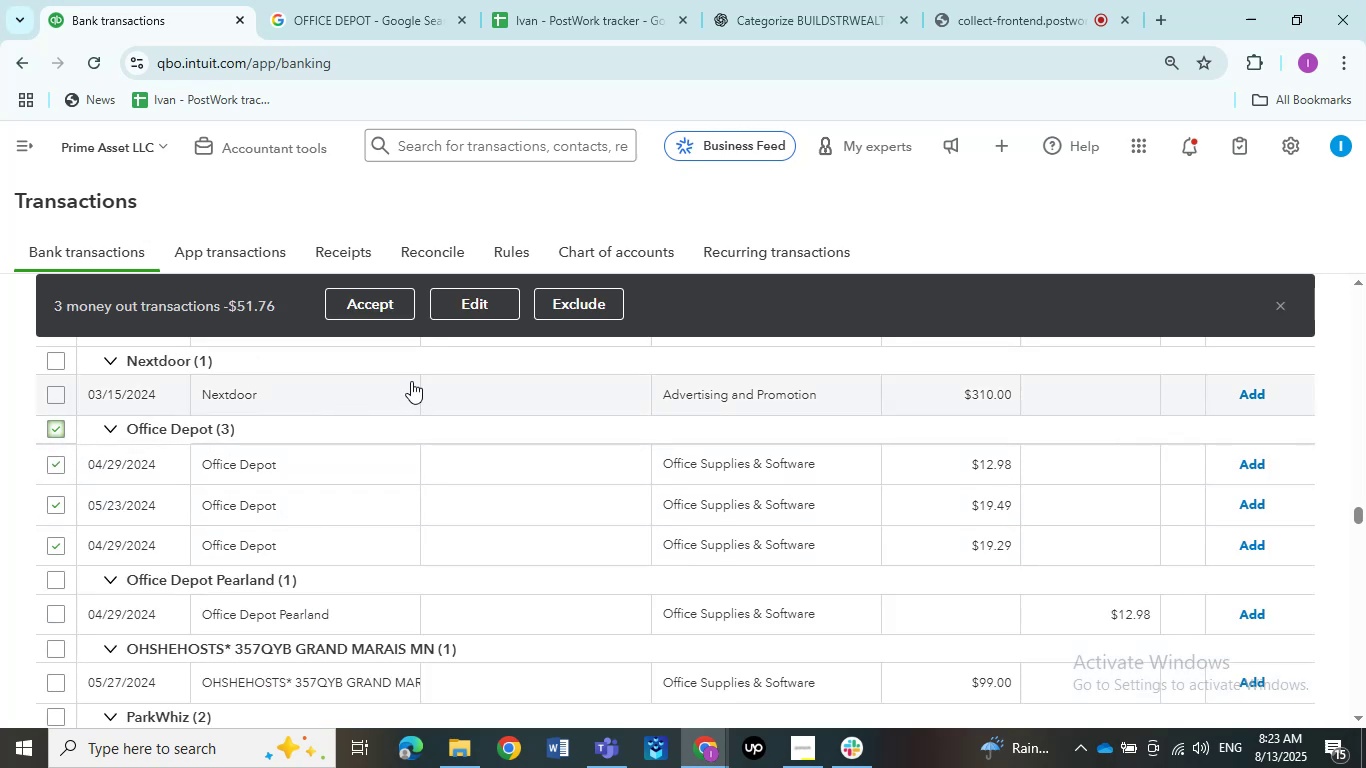 
left_click([471, 301])
 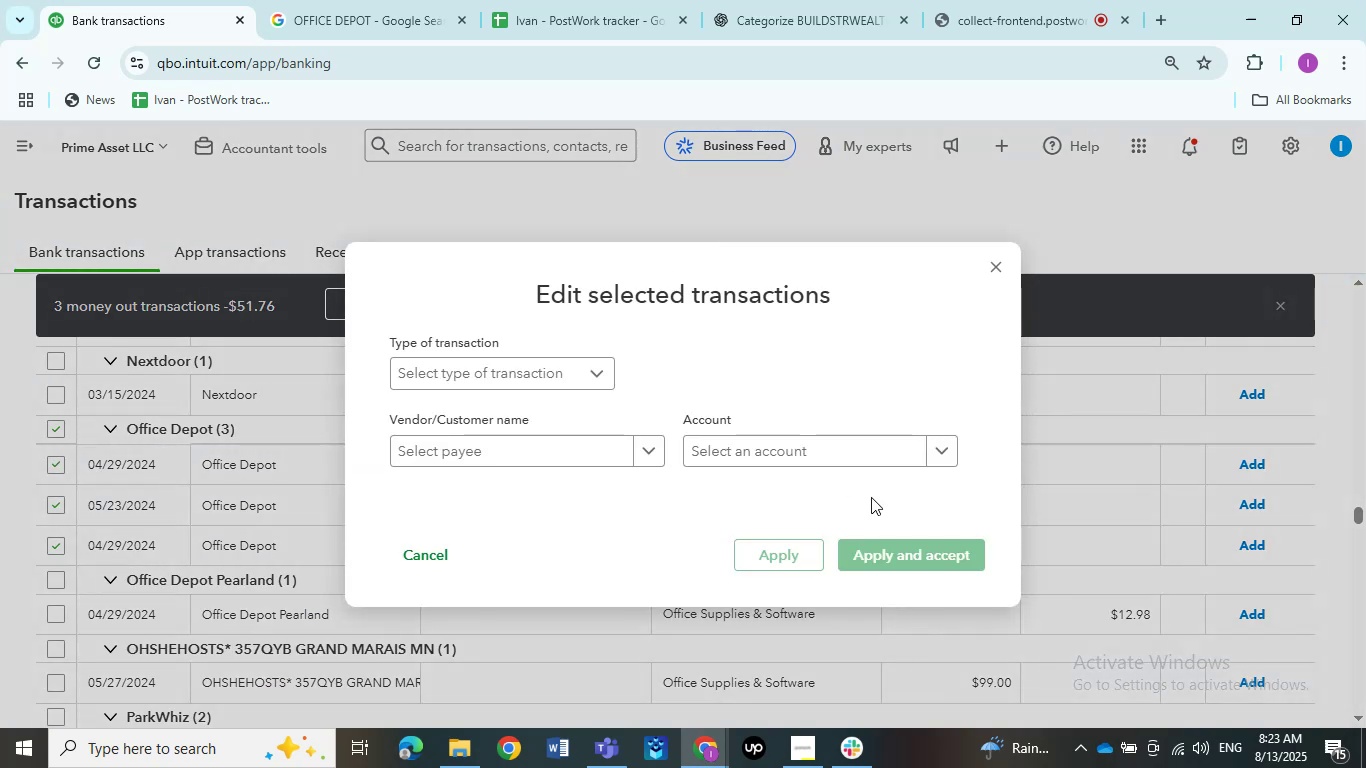 
left_click([995, 269])
 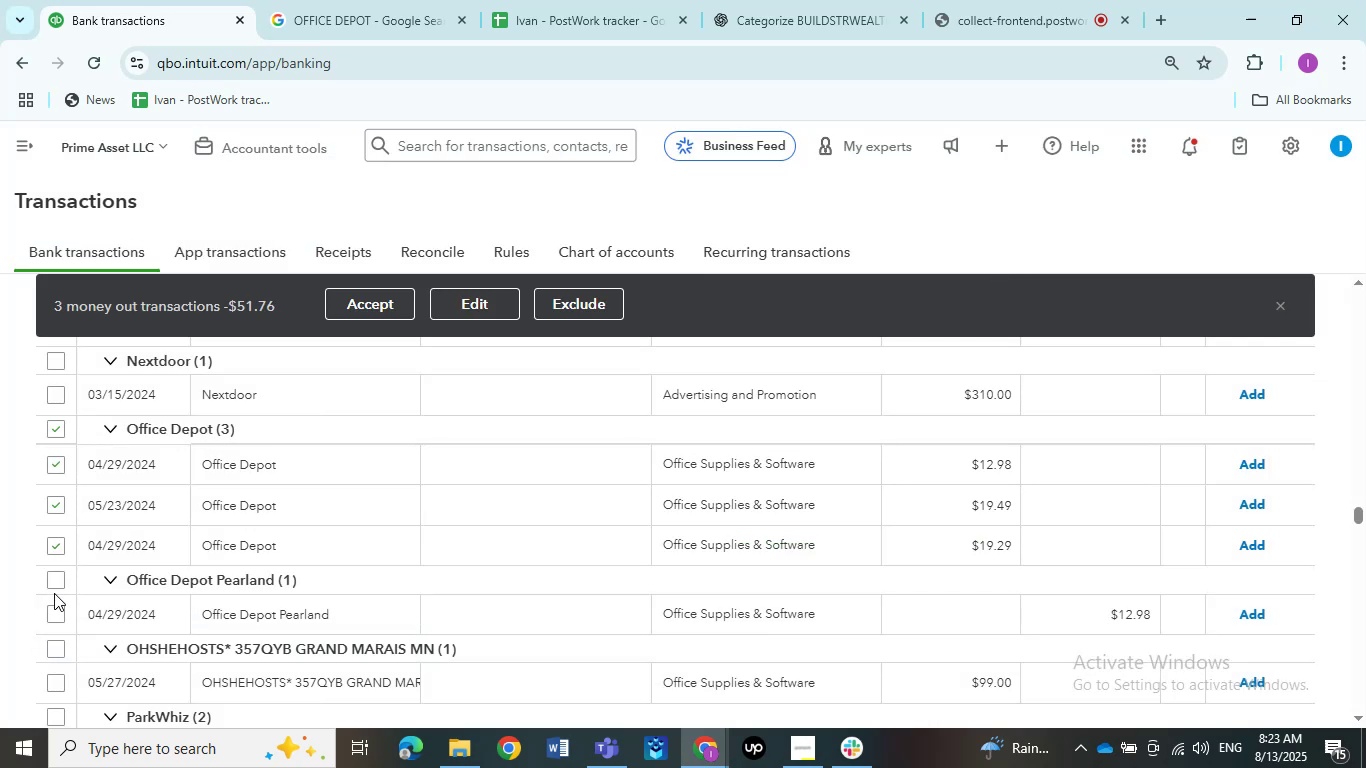 
left_click([59, 580])
 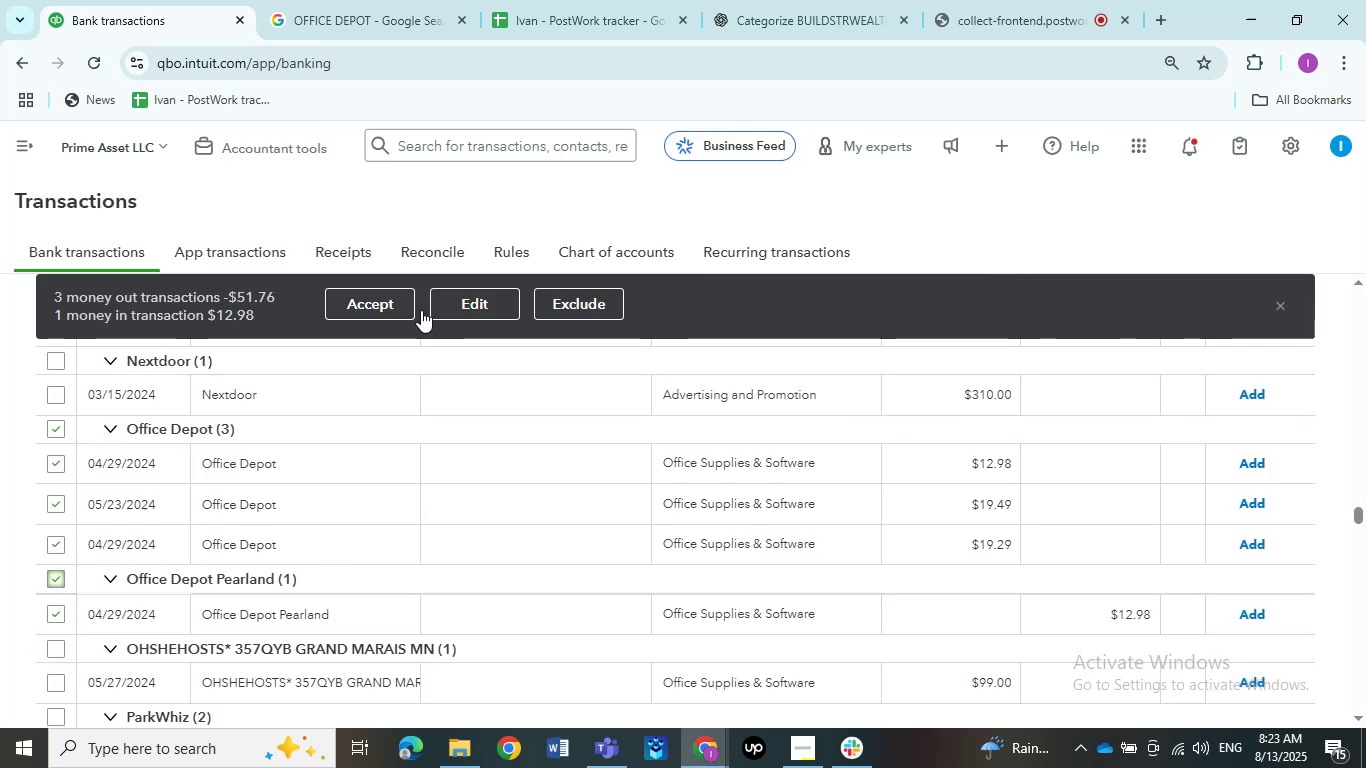 
left_click([484, 307])
 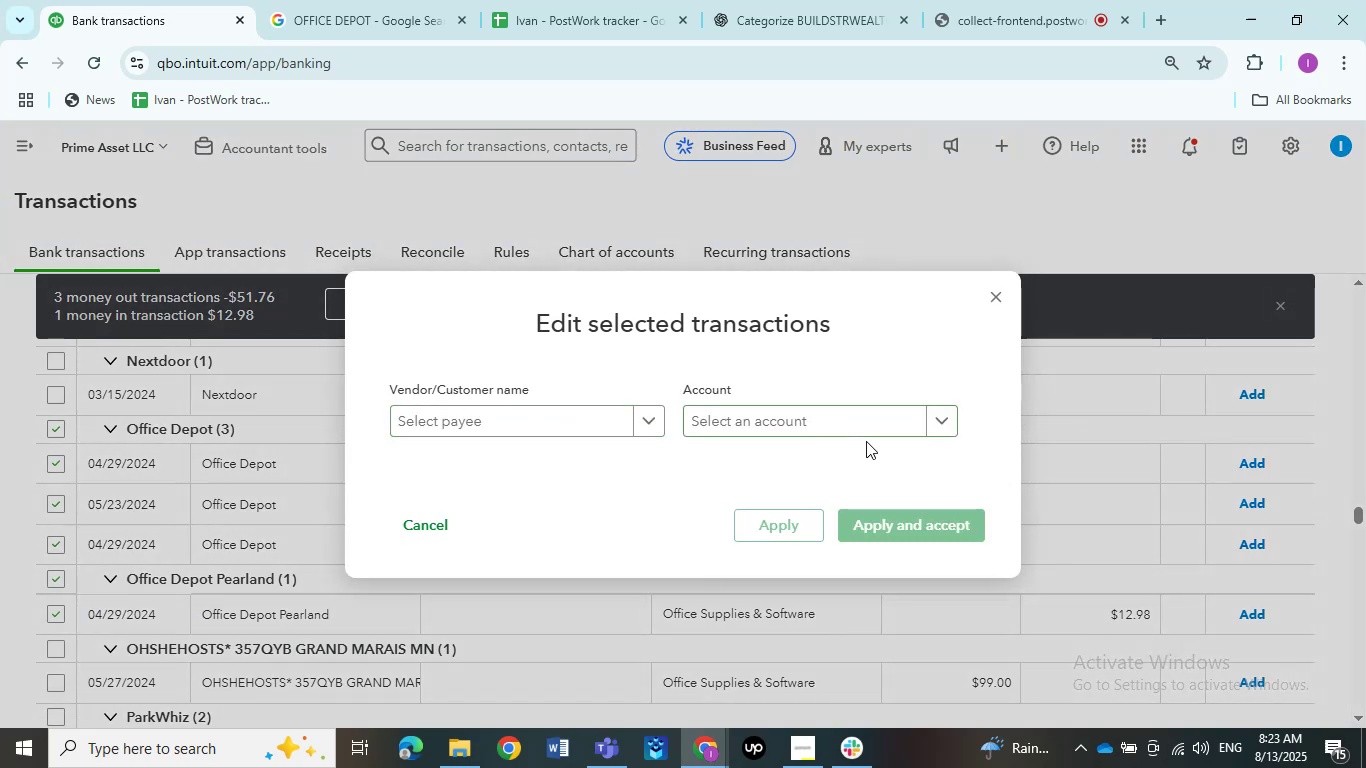 
left_click([944, 413])
 